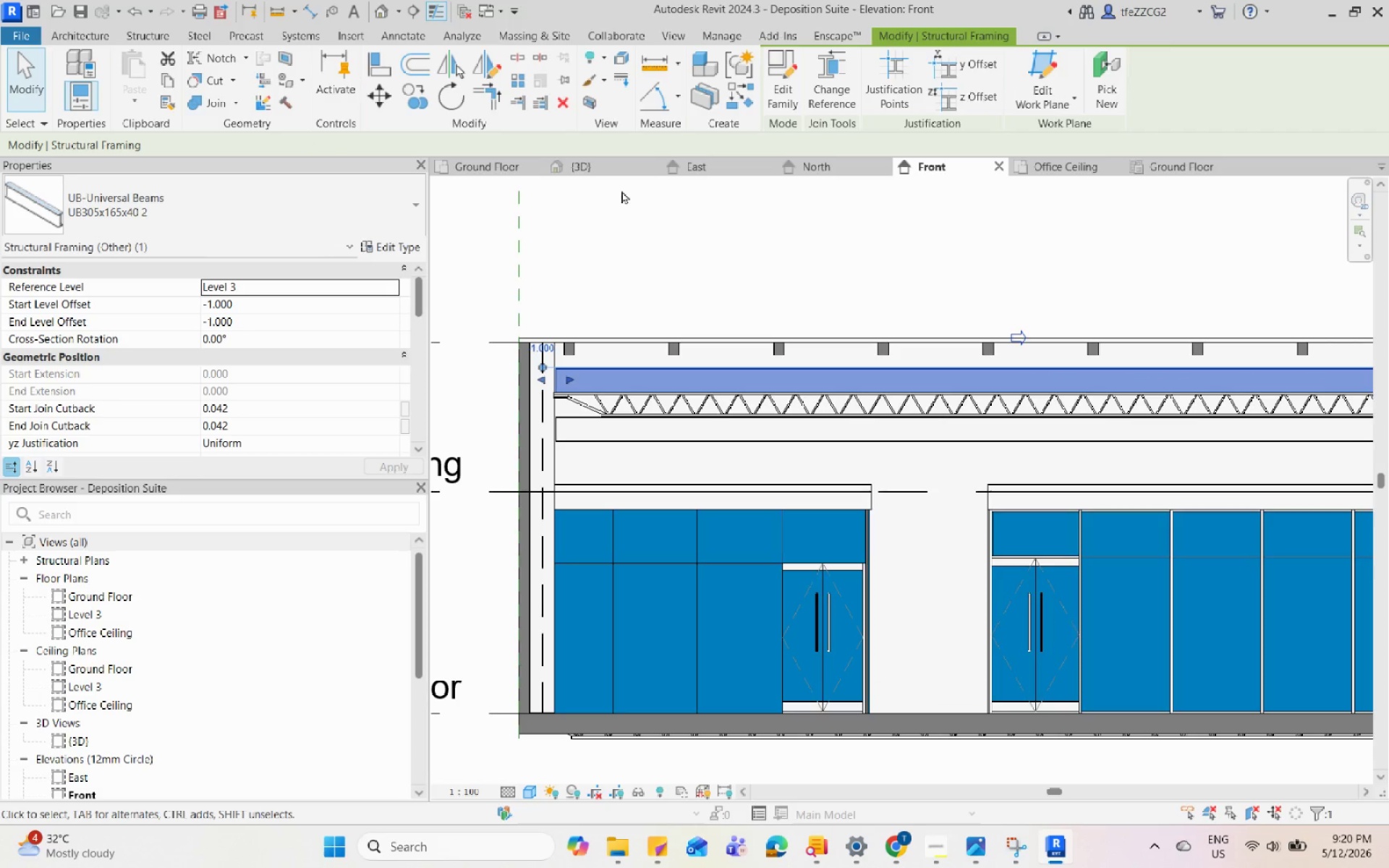 
left_click([591, 169])
 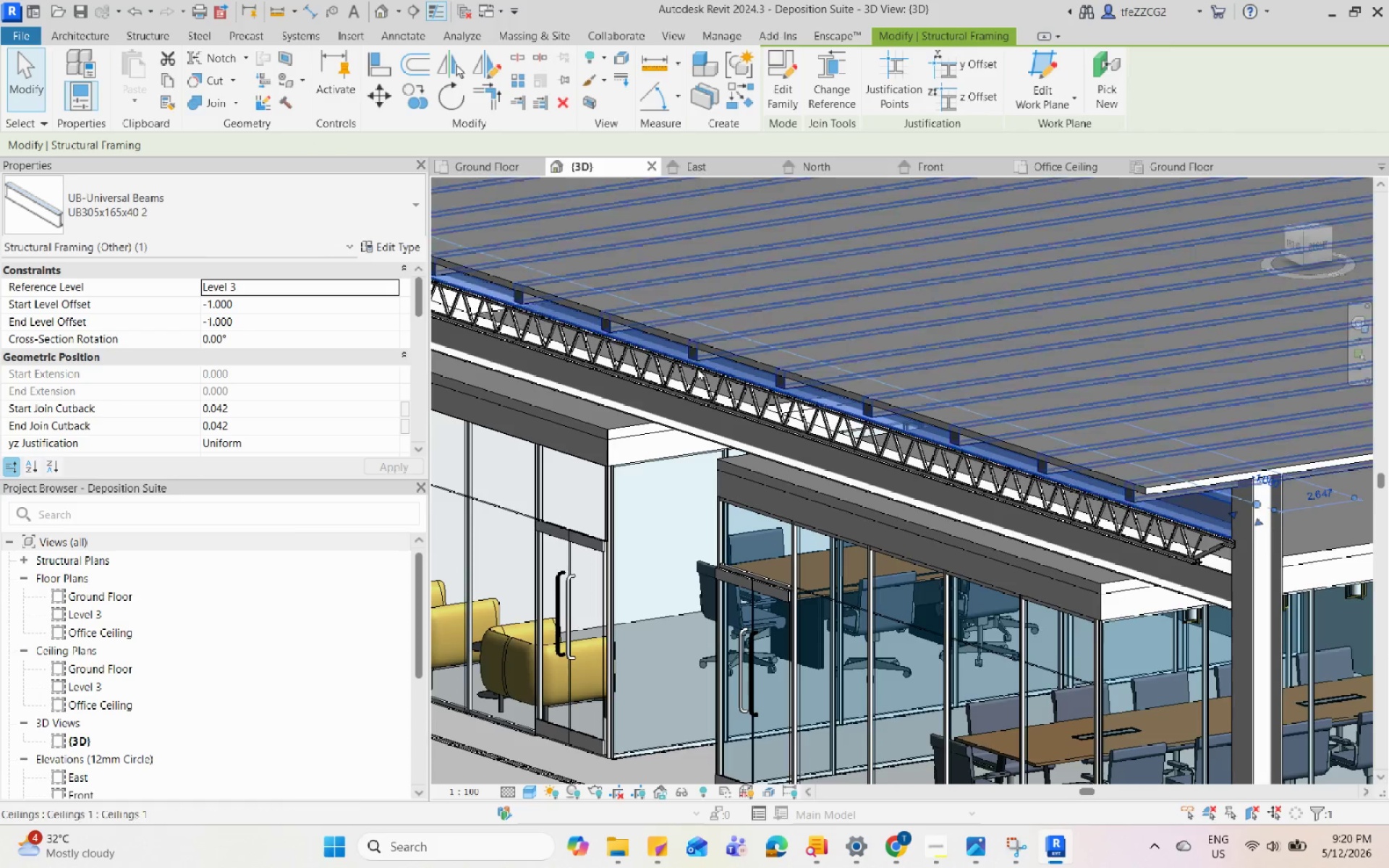 
hold_key(key=ShiftLeft, duration=0.69)
 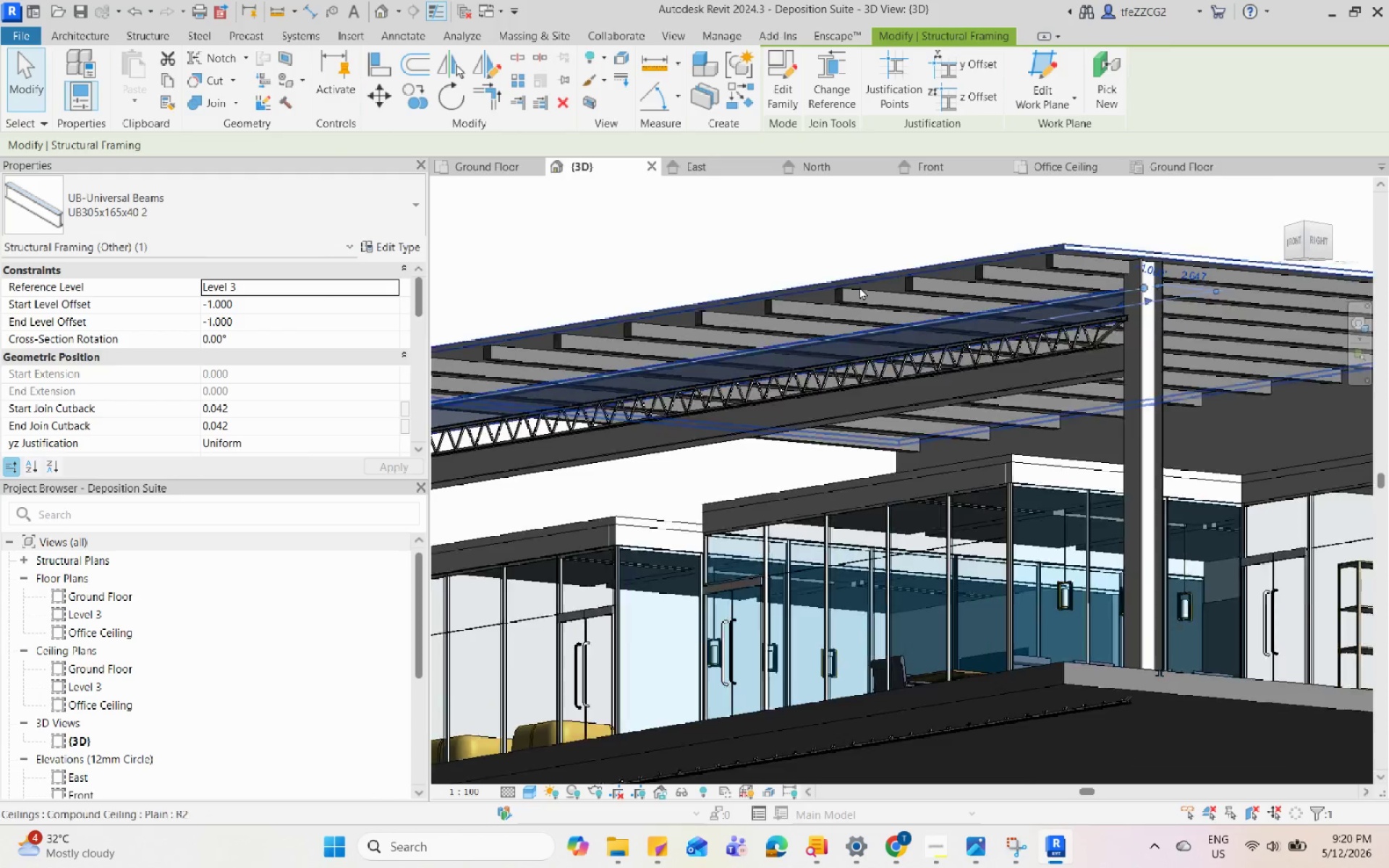 
scroll: coordinate [692, 386], scroll_direction: down, amount: 2.0
 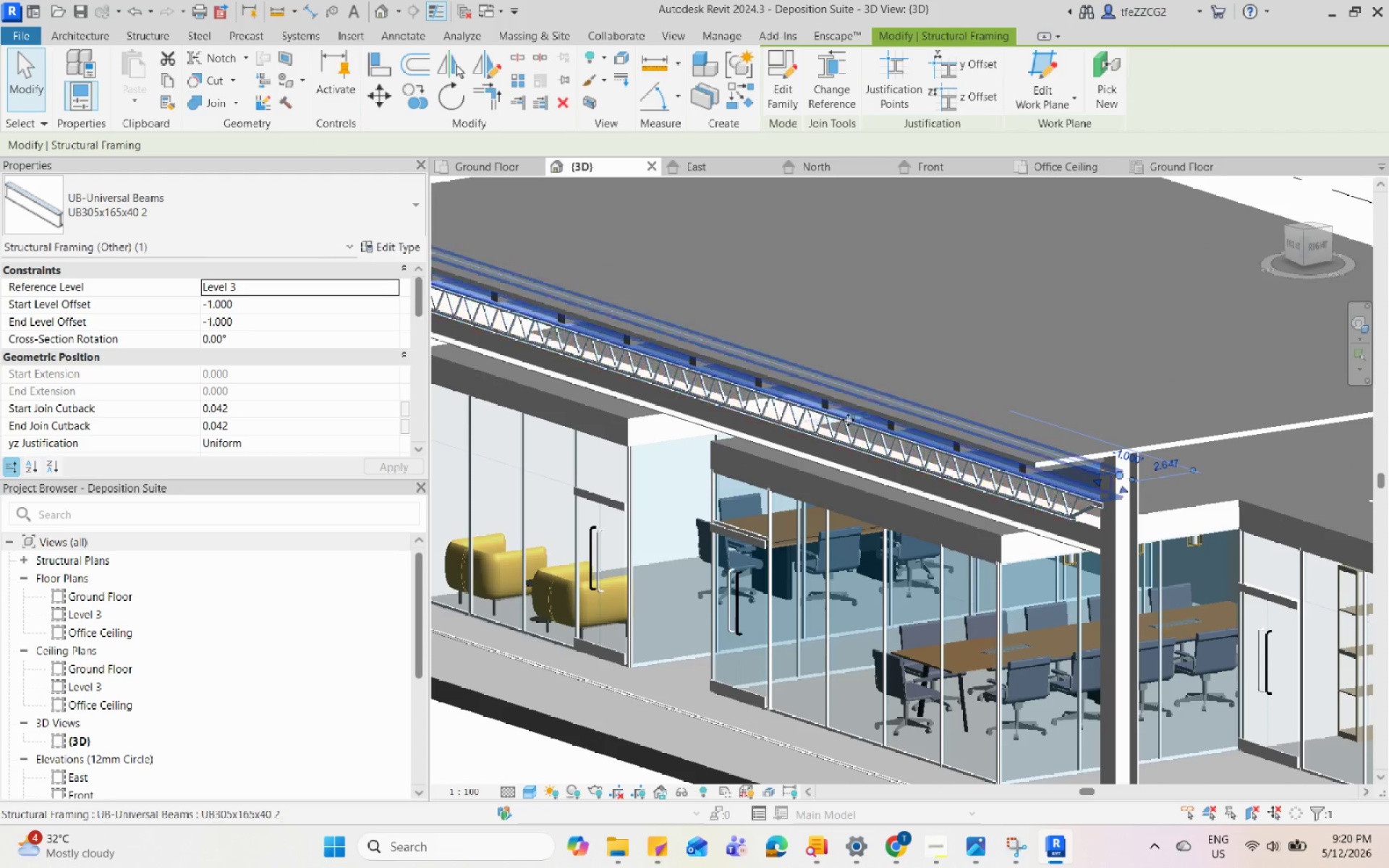 
key(Escape)
 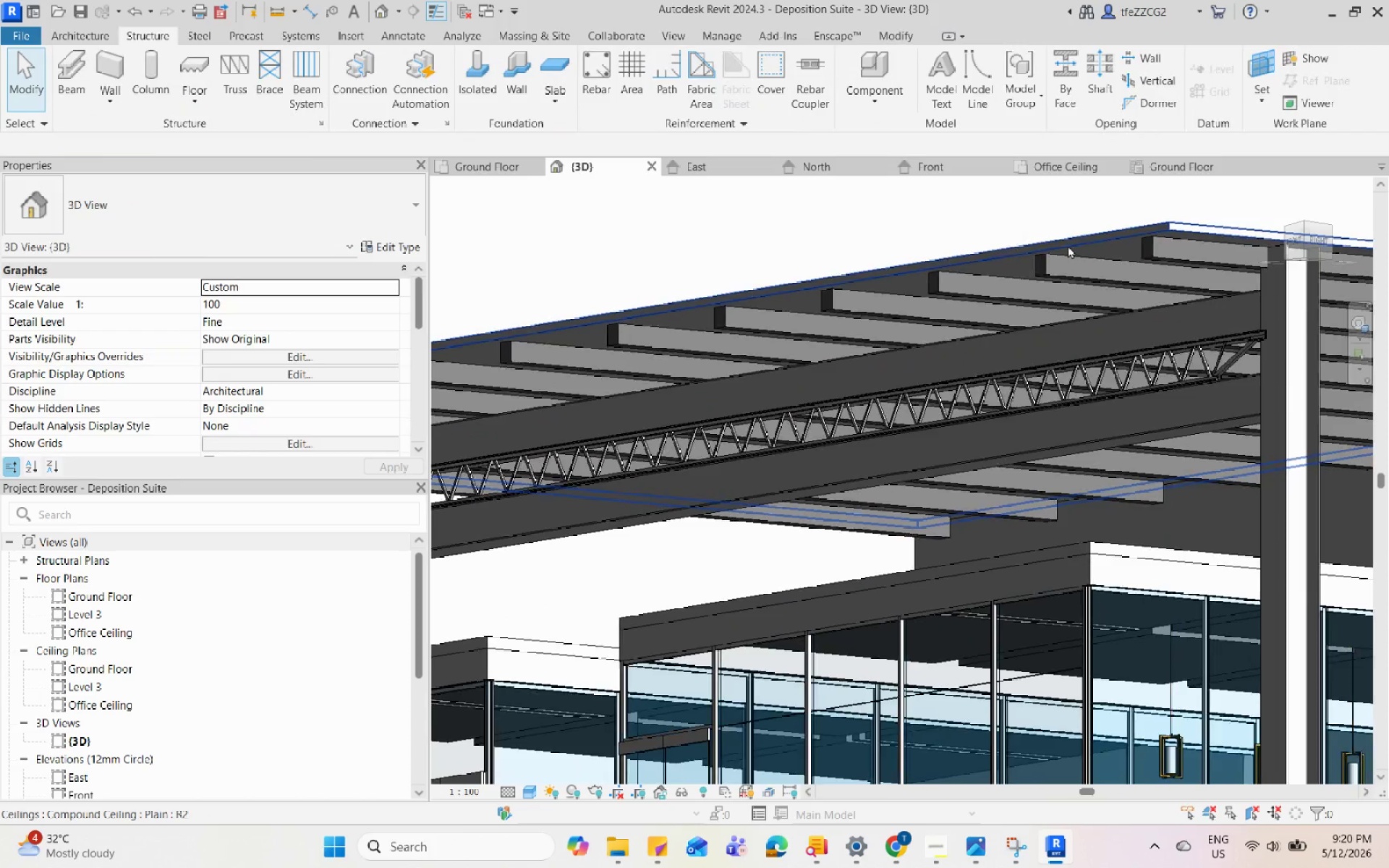 
hold_key(key=ShiftLeft, duration=3.83)
 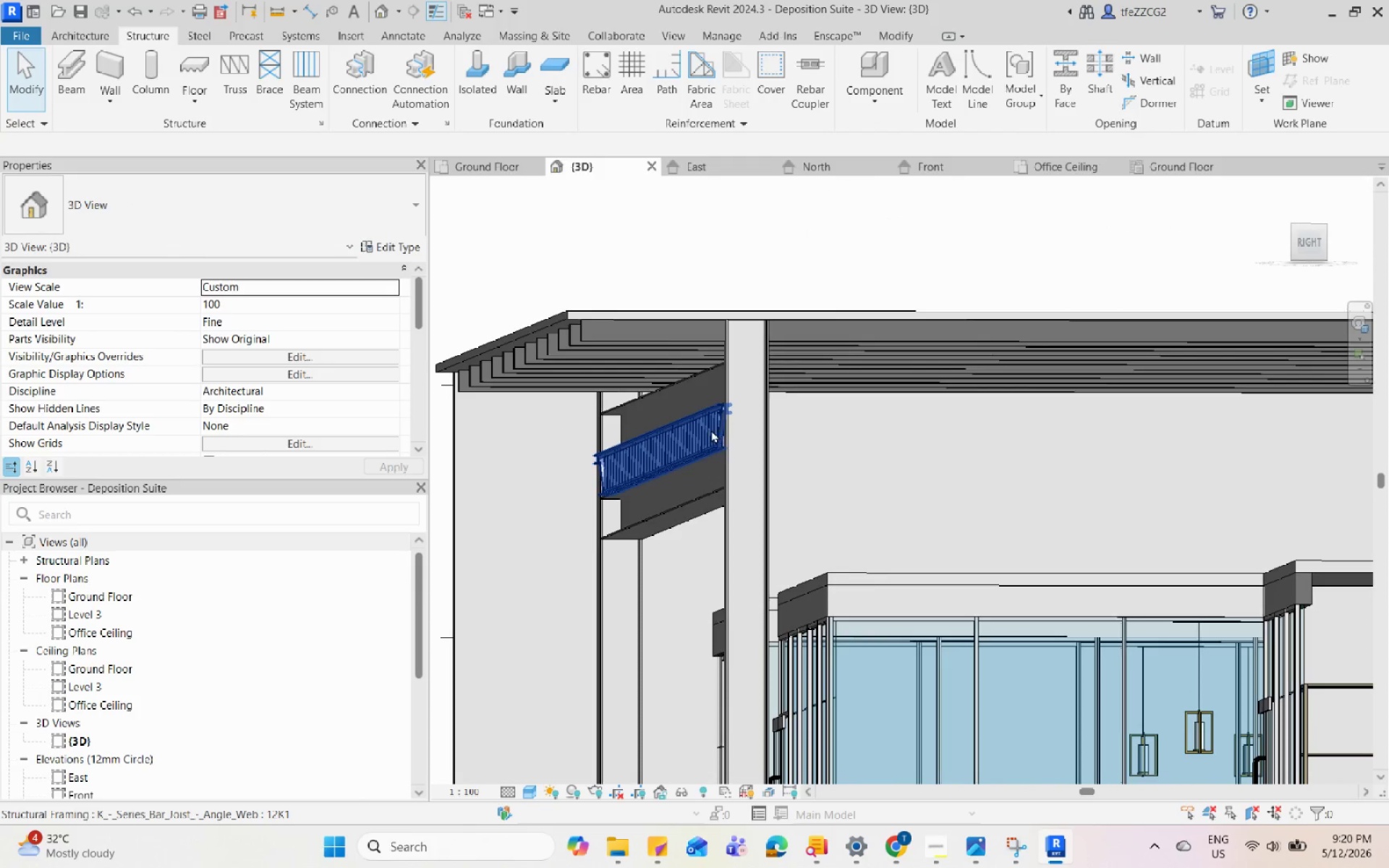 
scroll: coordinate [863, 286], scroll_direction: up, amount: 3.0
 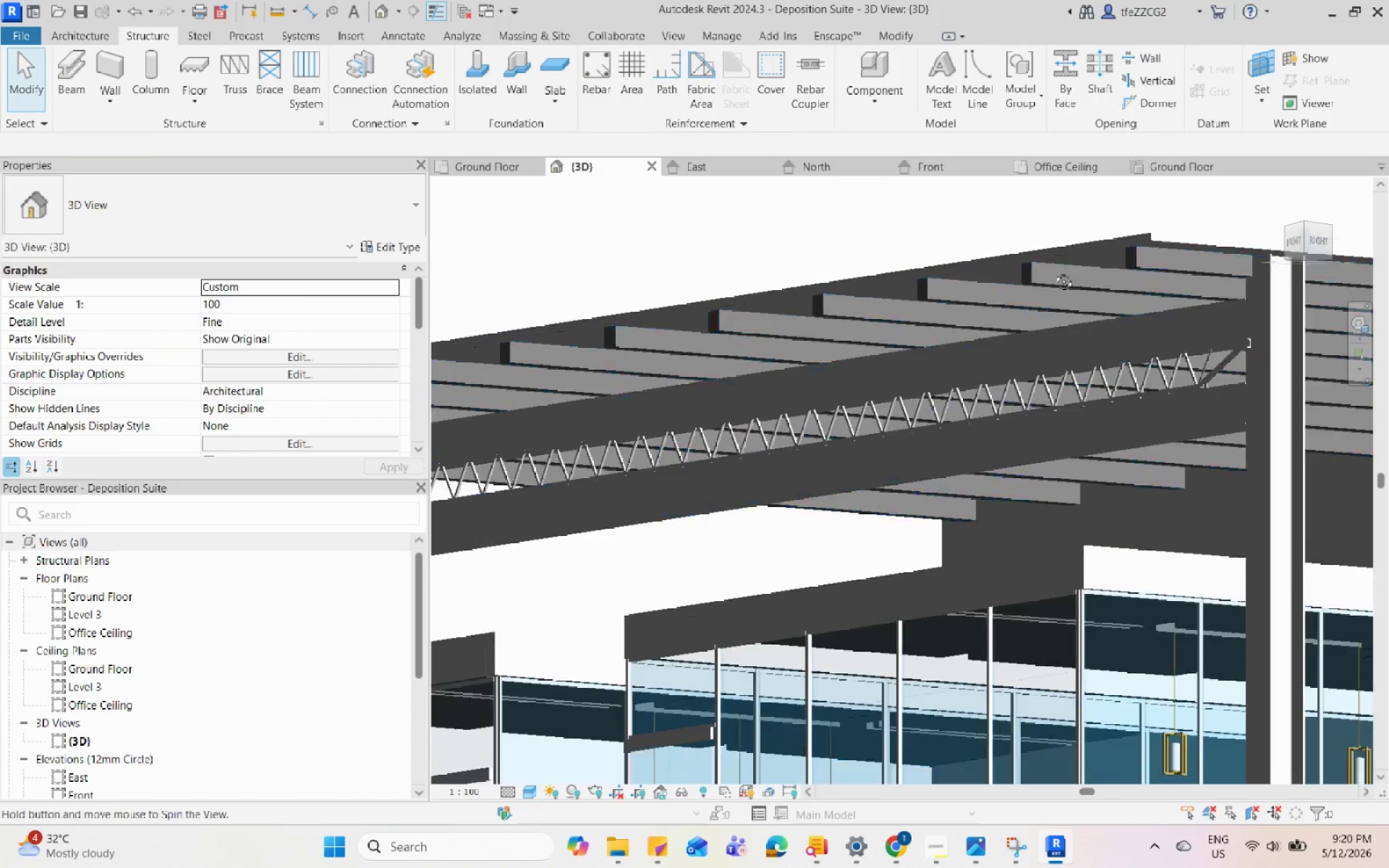 
left_click([710, 430])
 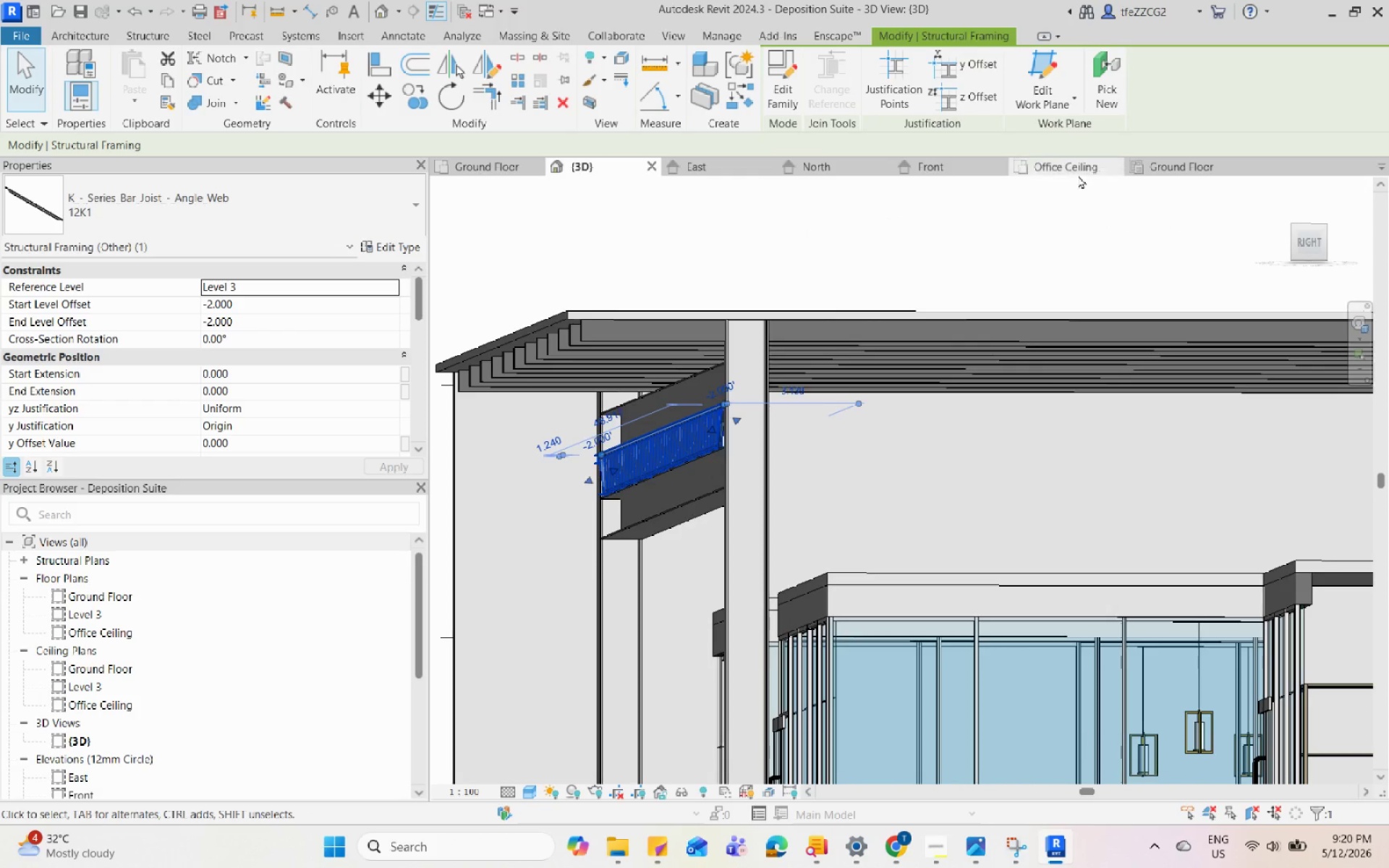 
left_click([1152, 164])
 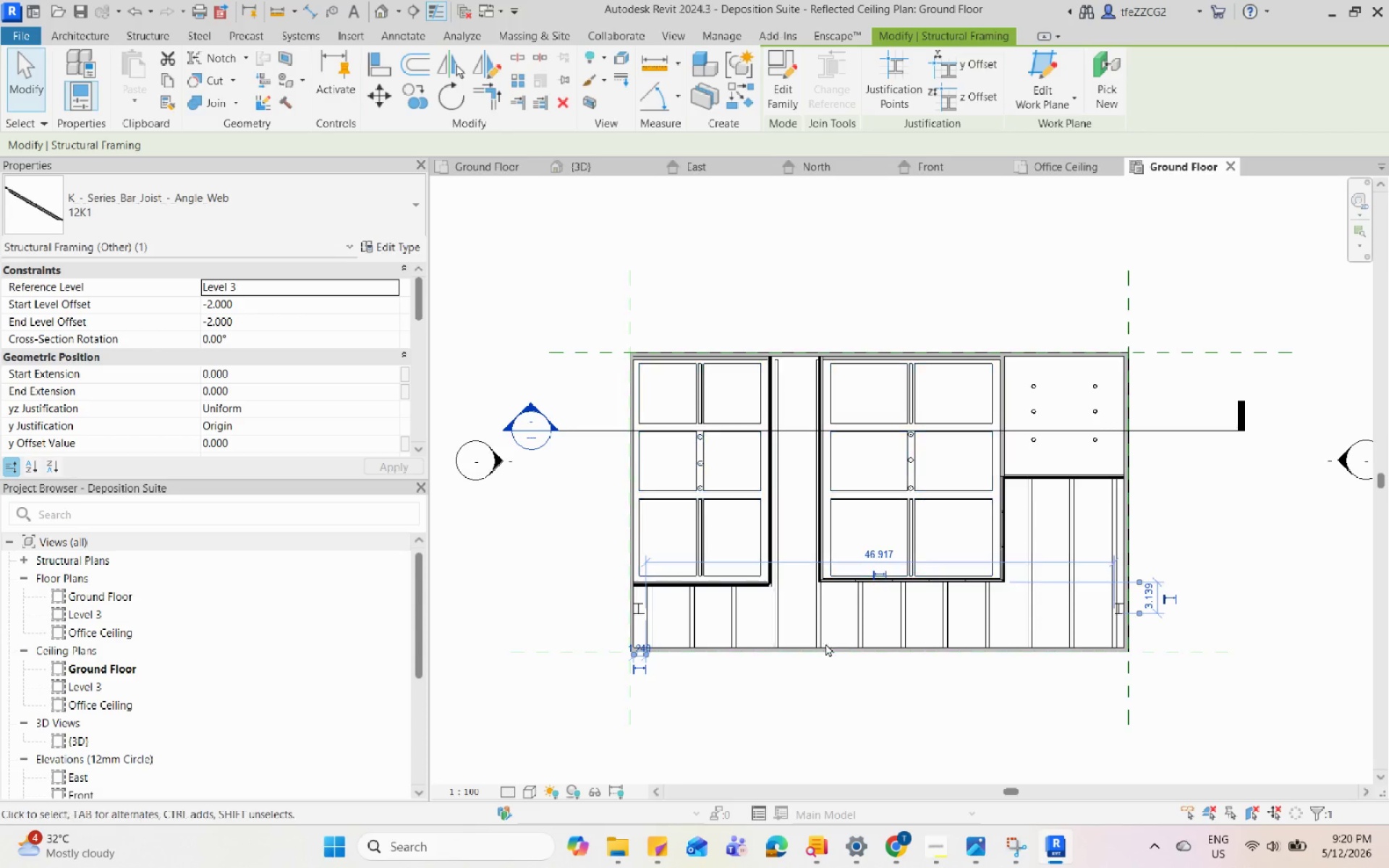 
scroll: coordinate [677, 642], scroll_direction: up, amount: 4.0
 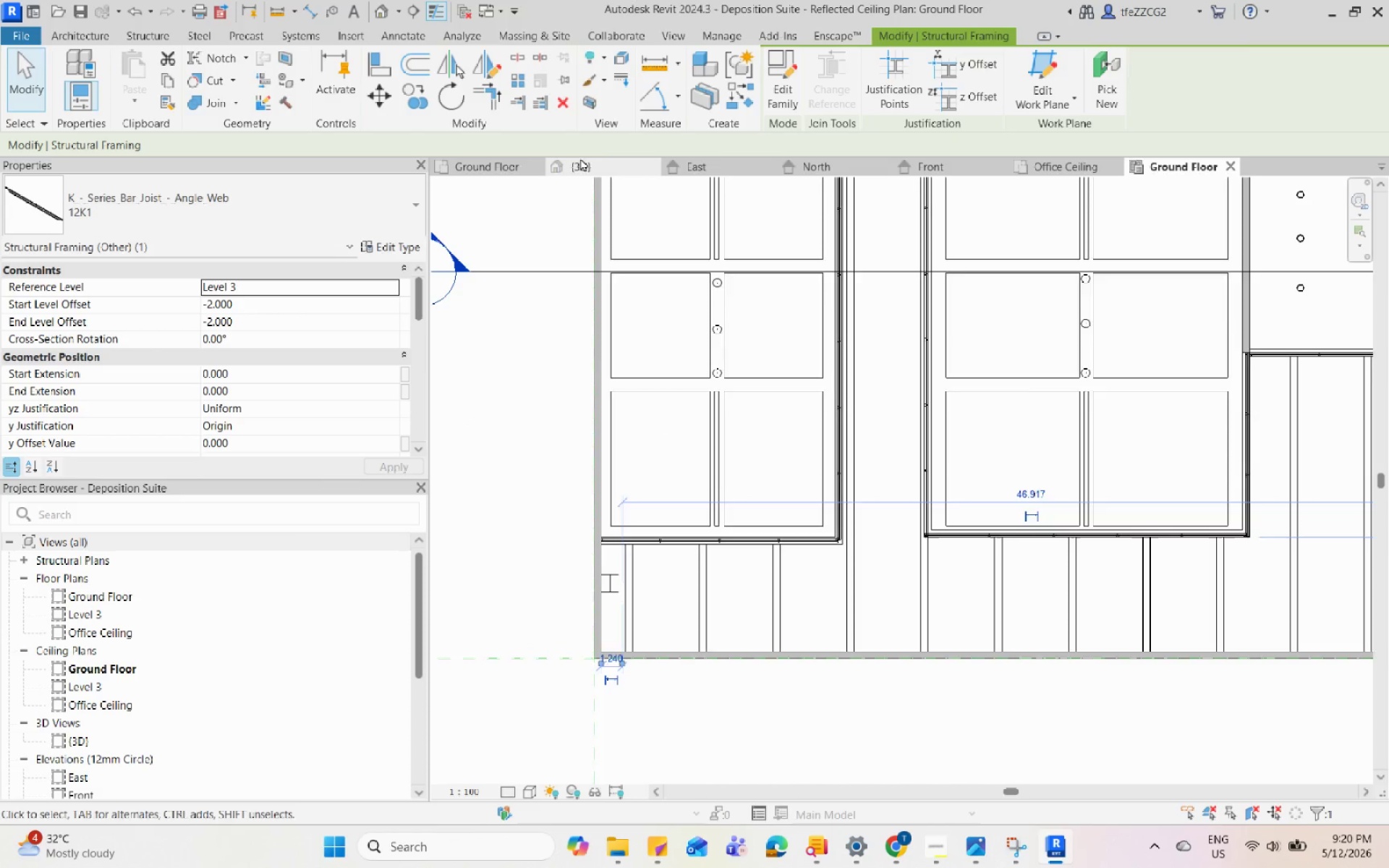 
double_click([480, 158])
 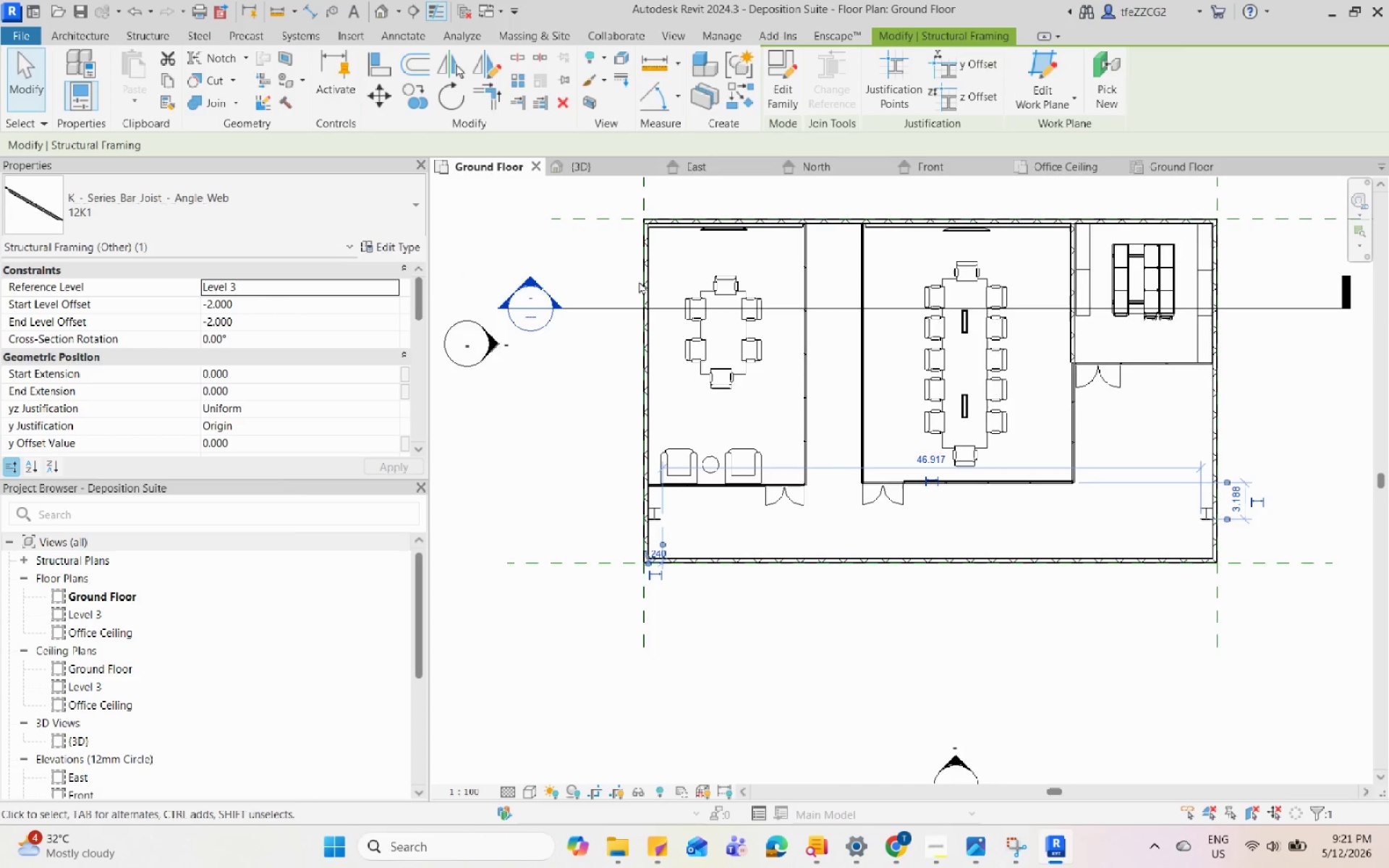 
scroll: coordinate [709, 470], scroll_direction: up, amount: 2.0
 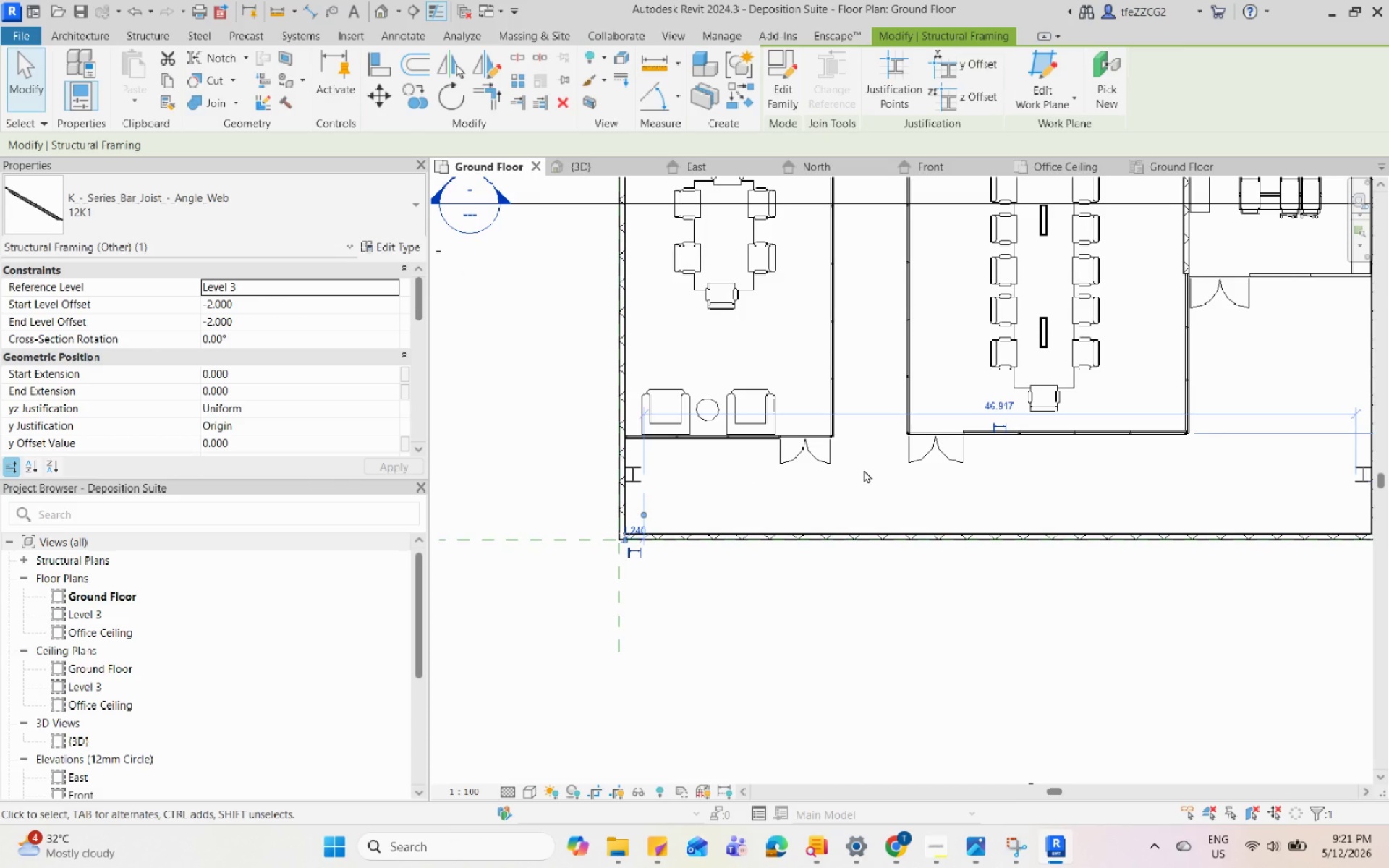 
key(ArrowUp)
 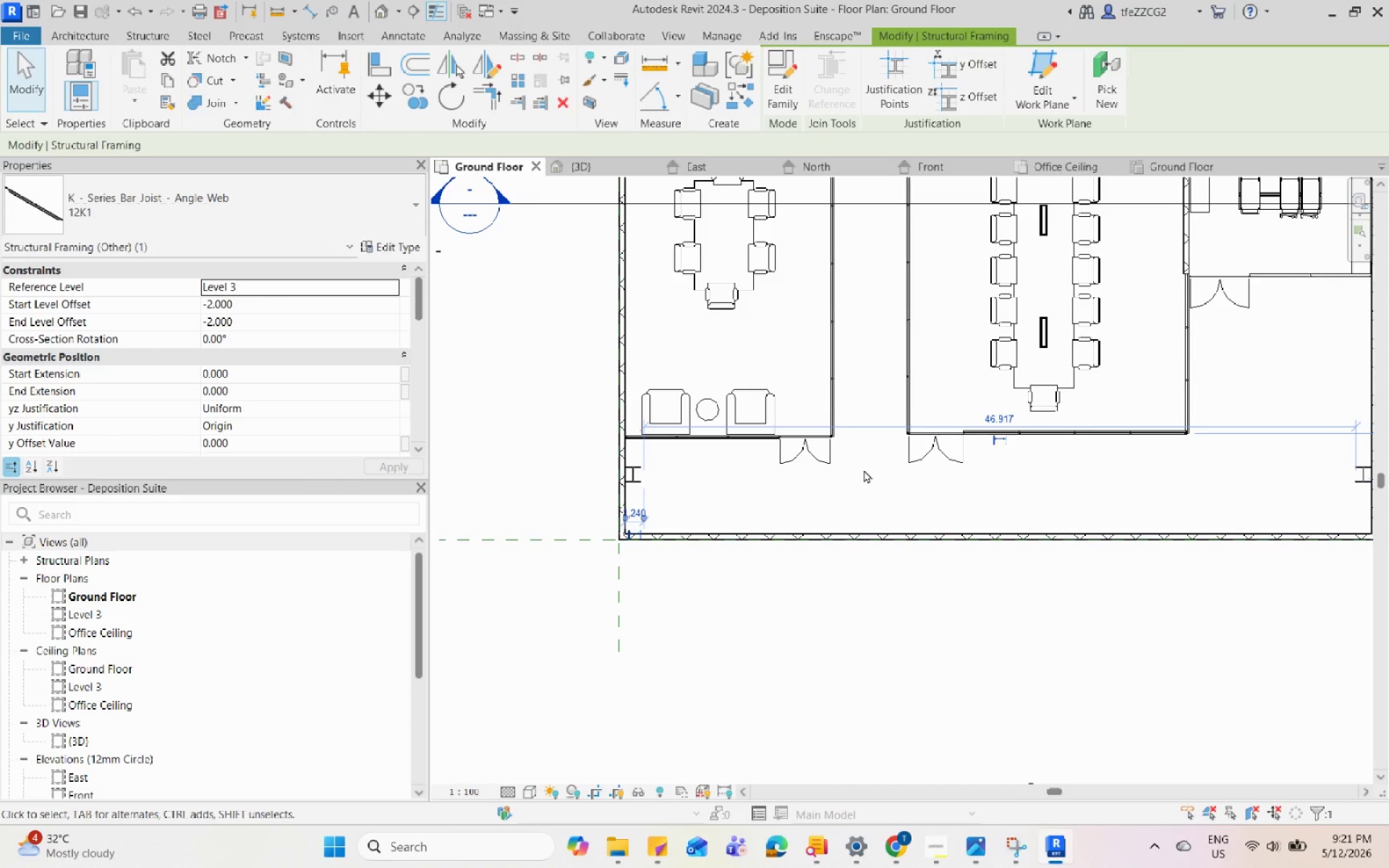 
key(ArrowUp)
 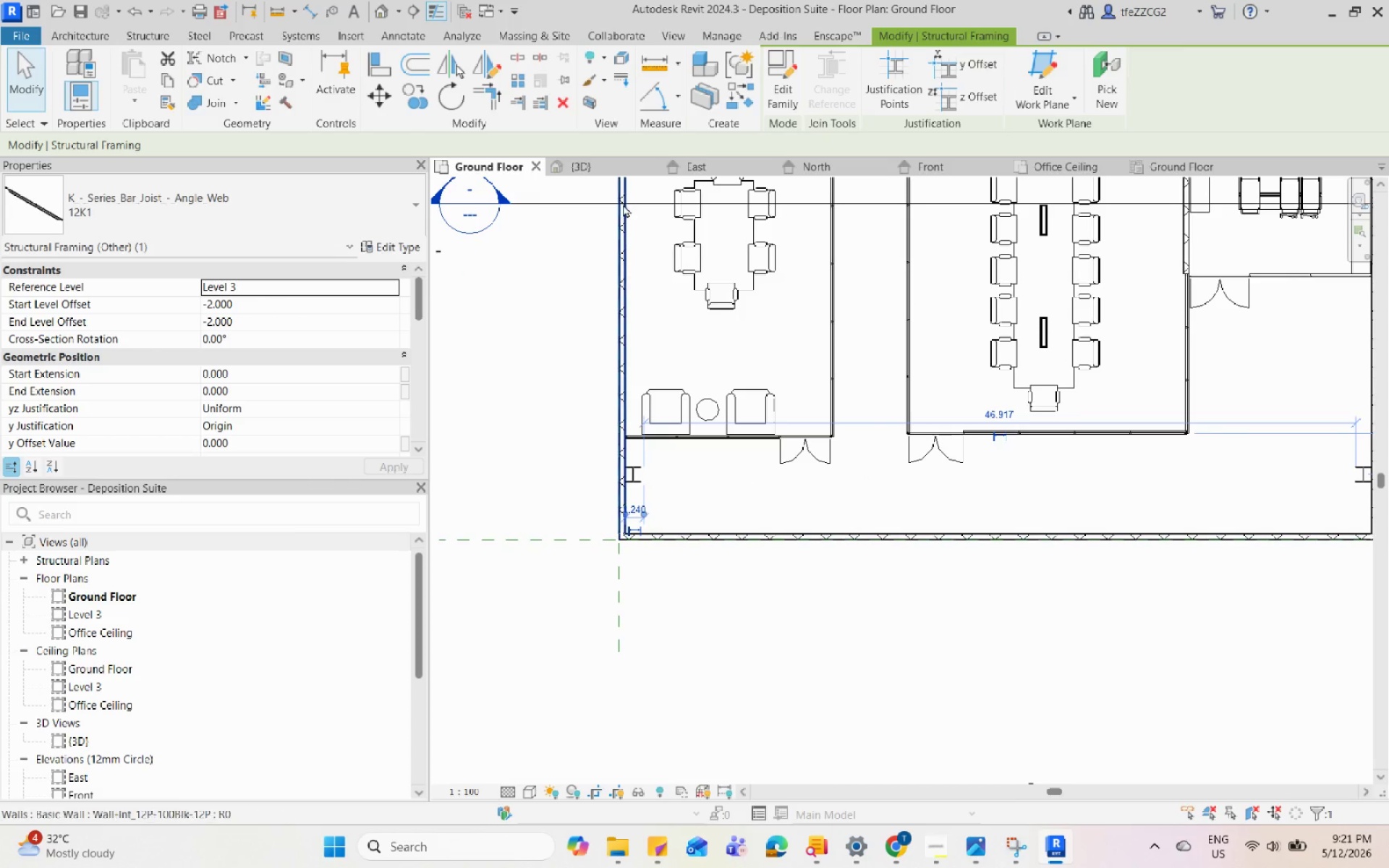 
left_click([611, 162])
 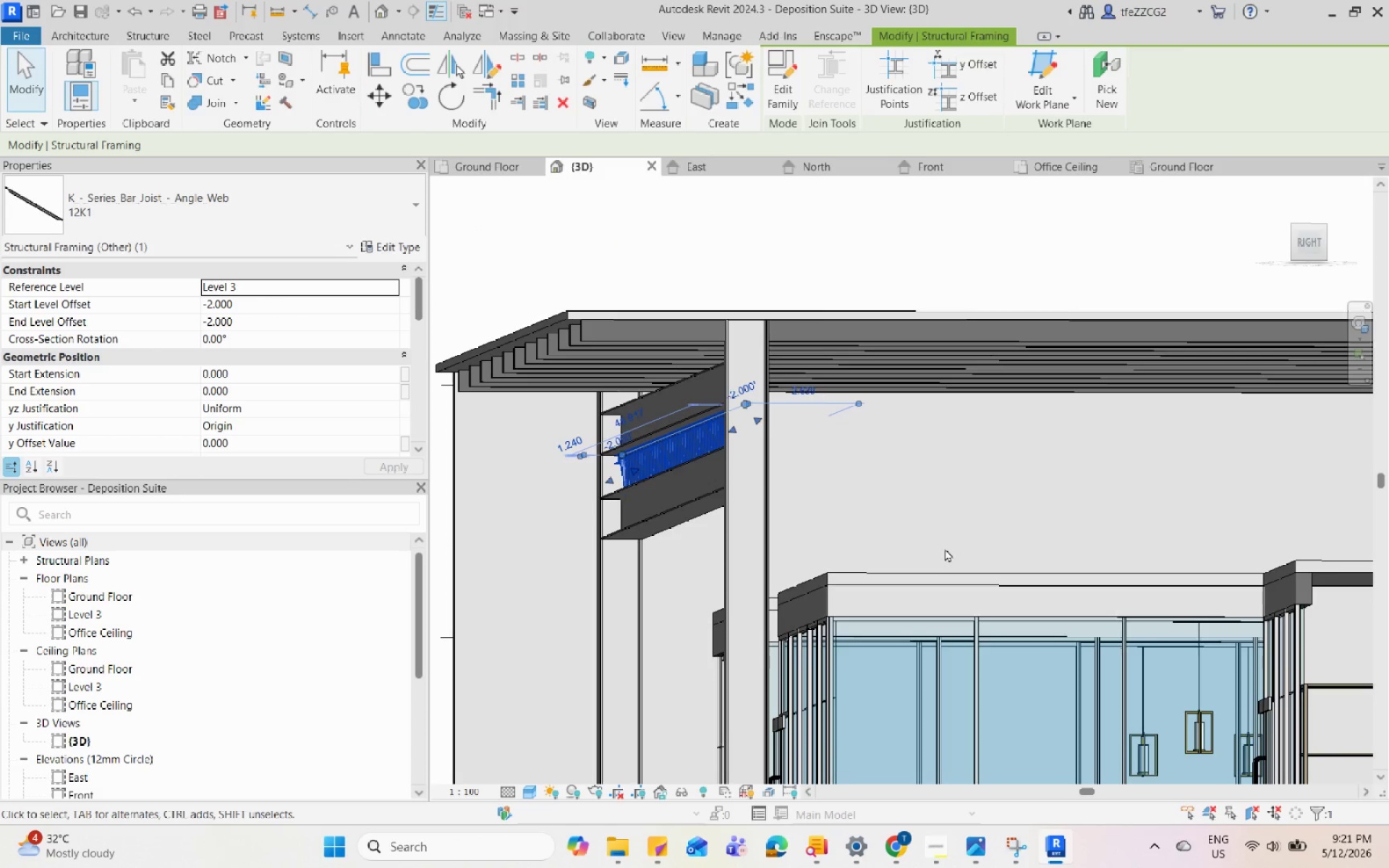 
hold_key(key=ShiftLeft, duration=0.94)
 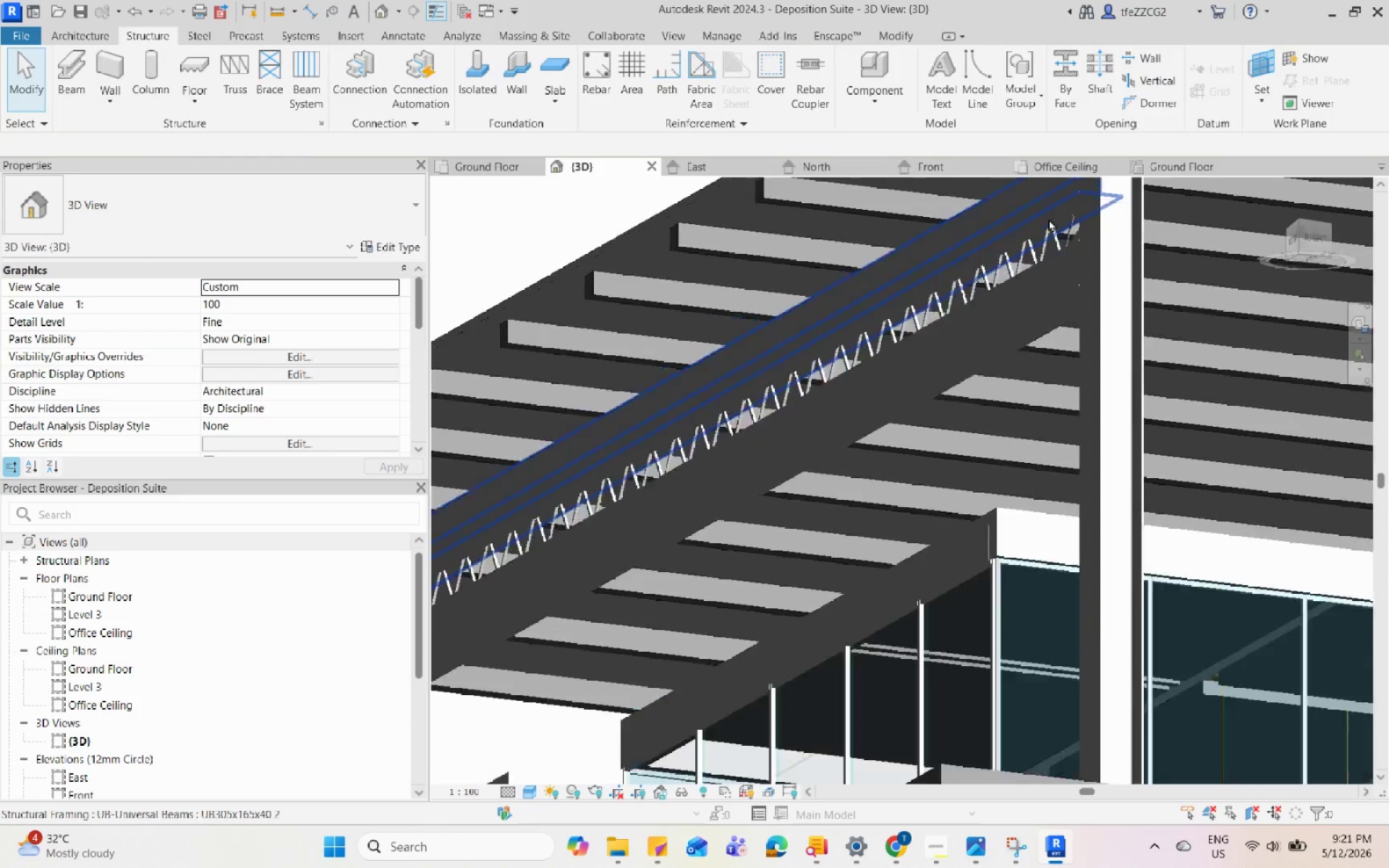 
key(Escape)
 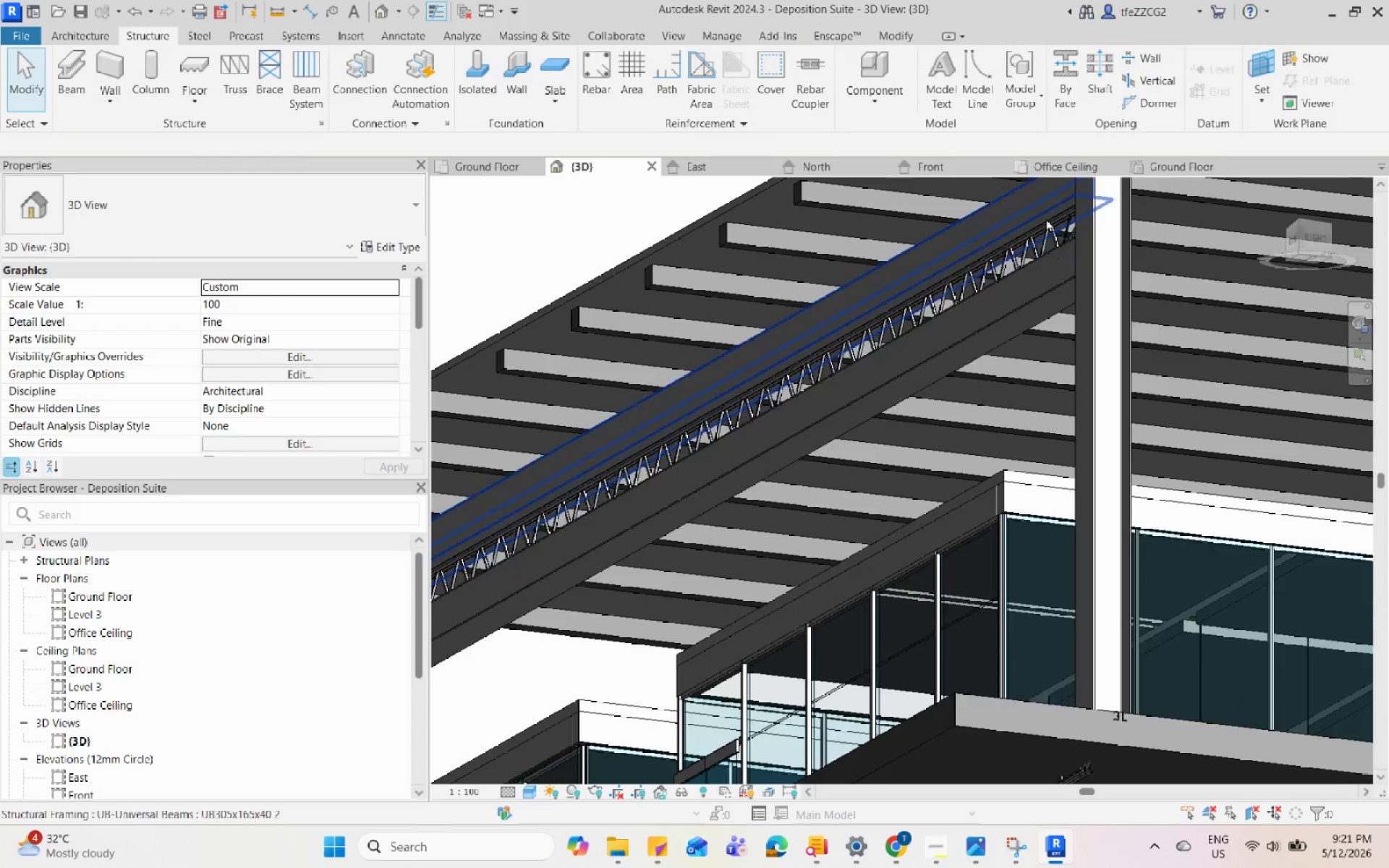 
hold_key(key=ShiftLeft, duration=0.91)
 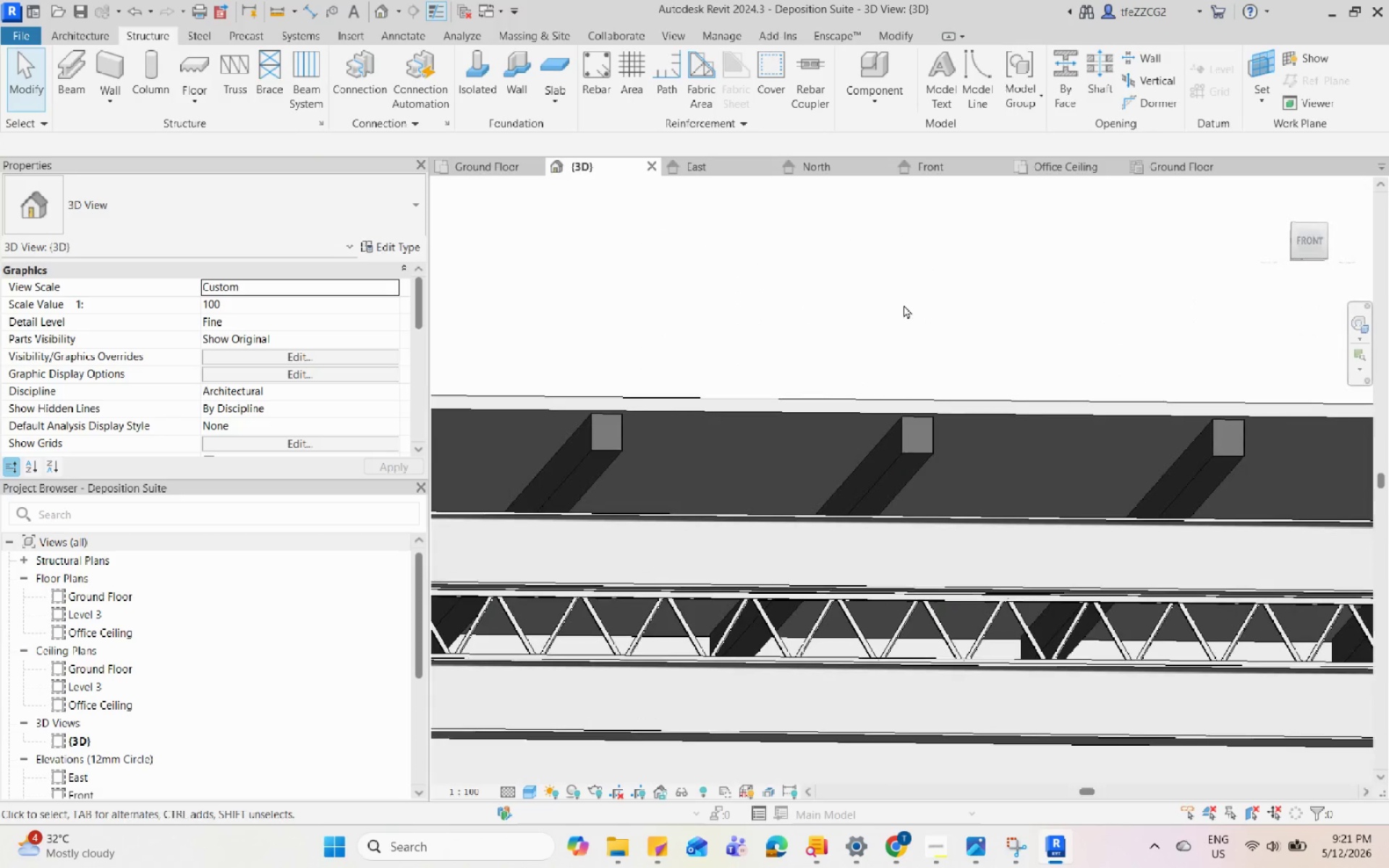 
scroll: coordinate [1049, 218], scroll_direction: up, amount: 5.0
 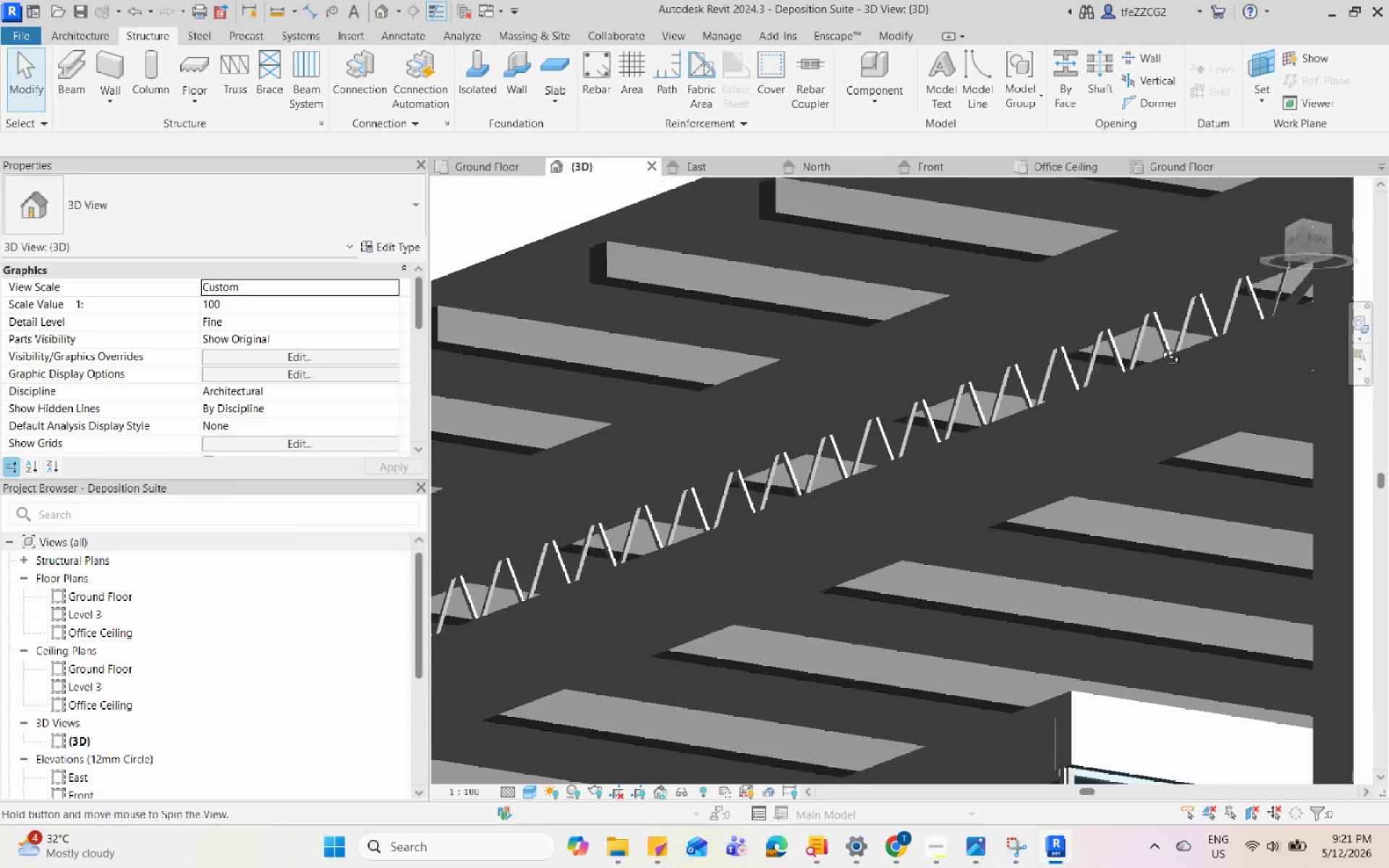 
hold_key(key=ShiftLeft, duration=1.41)
 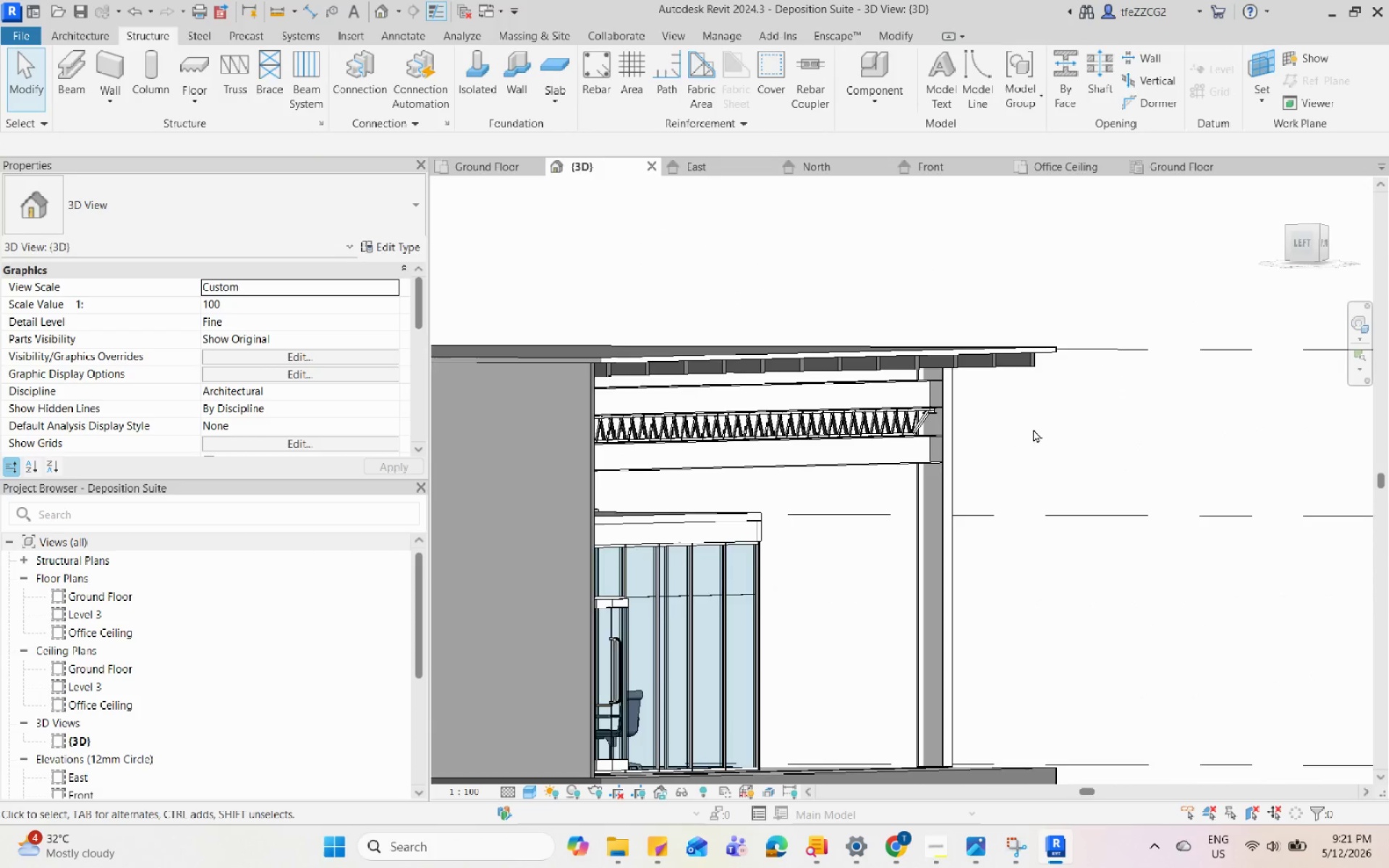 
scroll: coordinate [896, 310], scroll_direction: down, amount: 7.0
 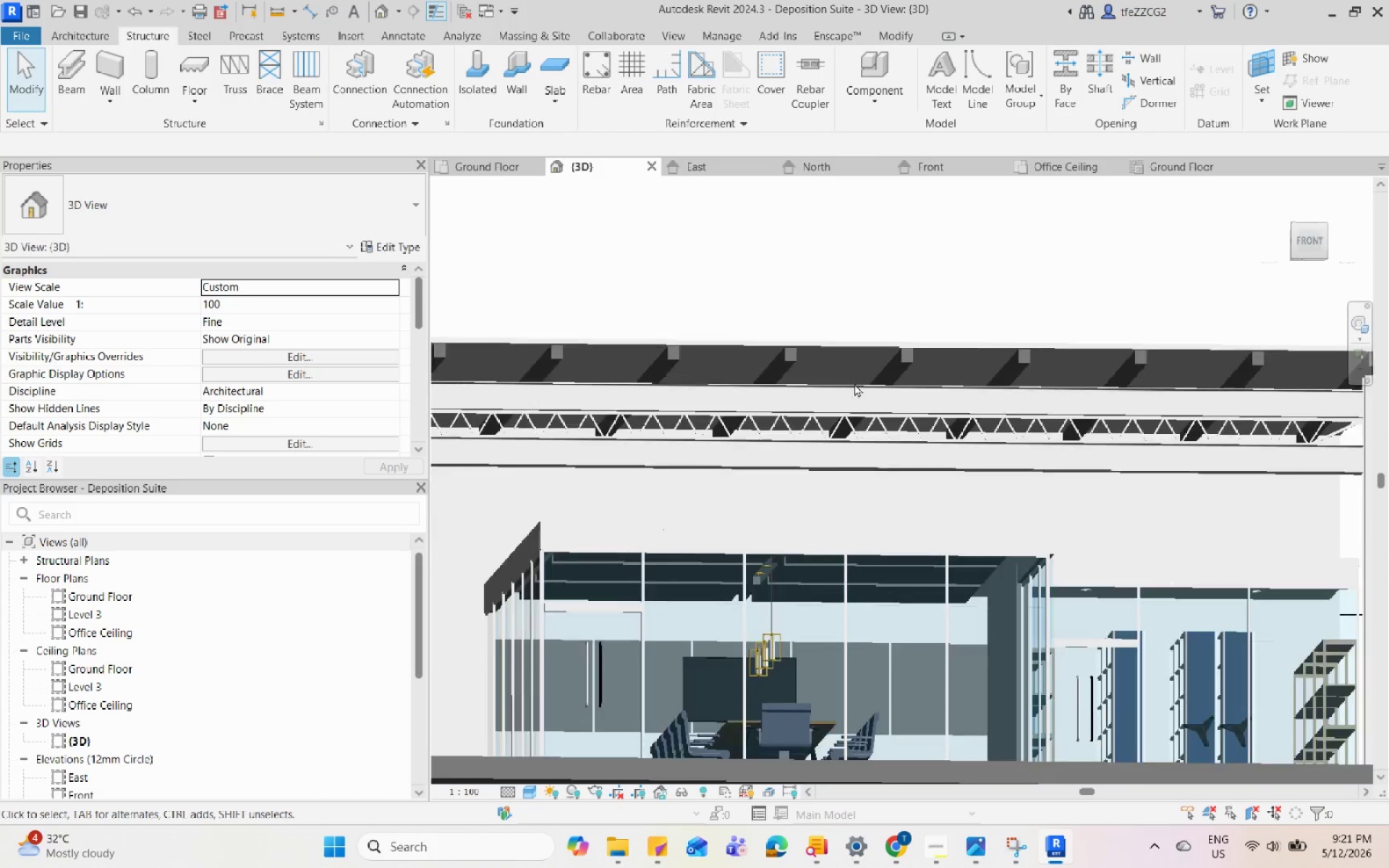 
key(Escape)
 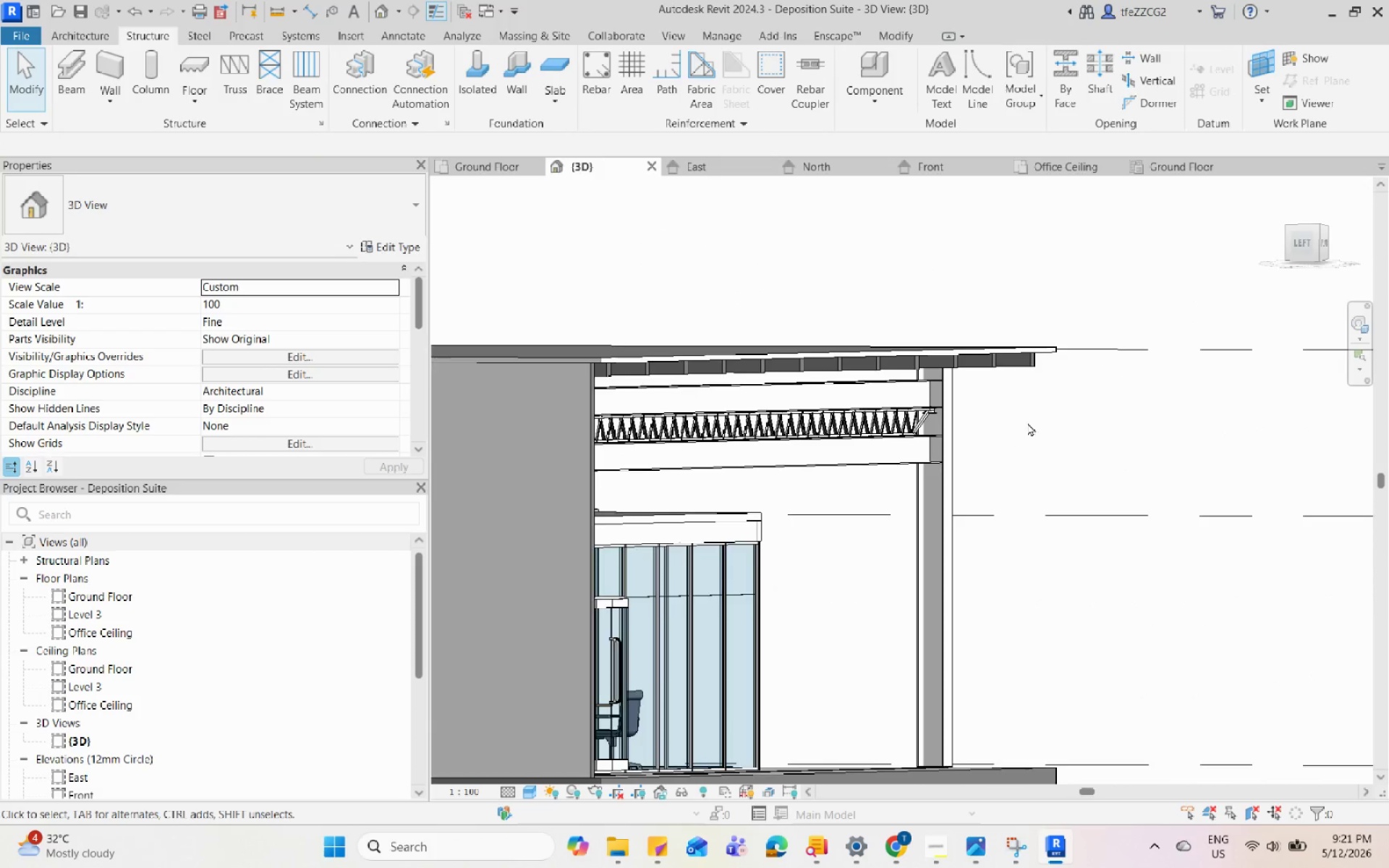 
hold_key(key=ShiftLeft, duration=0.5)
 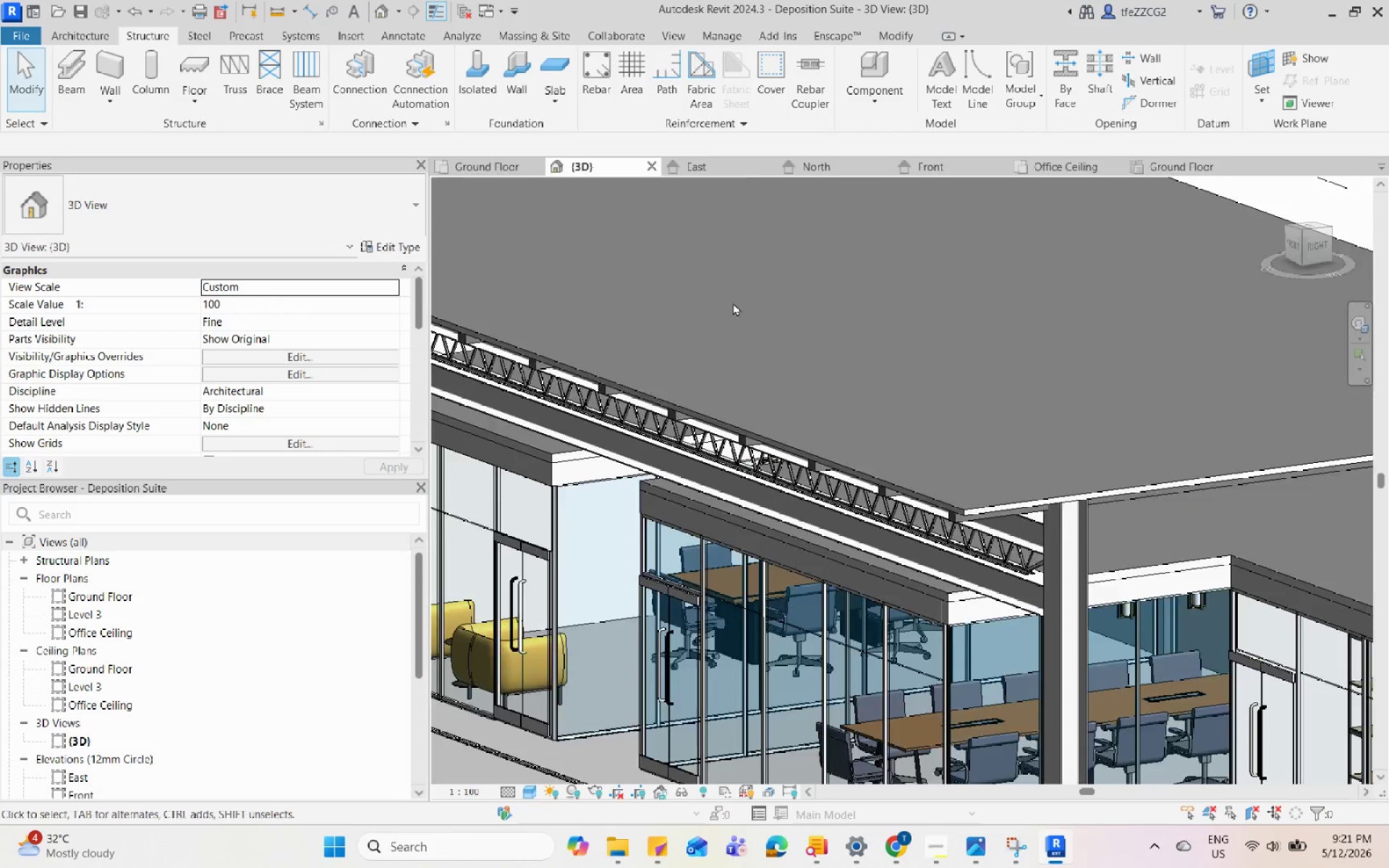 
scroll: coordinate [1027, 422], scroll_direction: up, amount: 1.0
 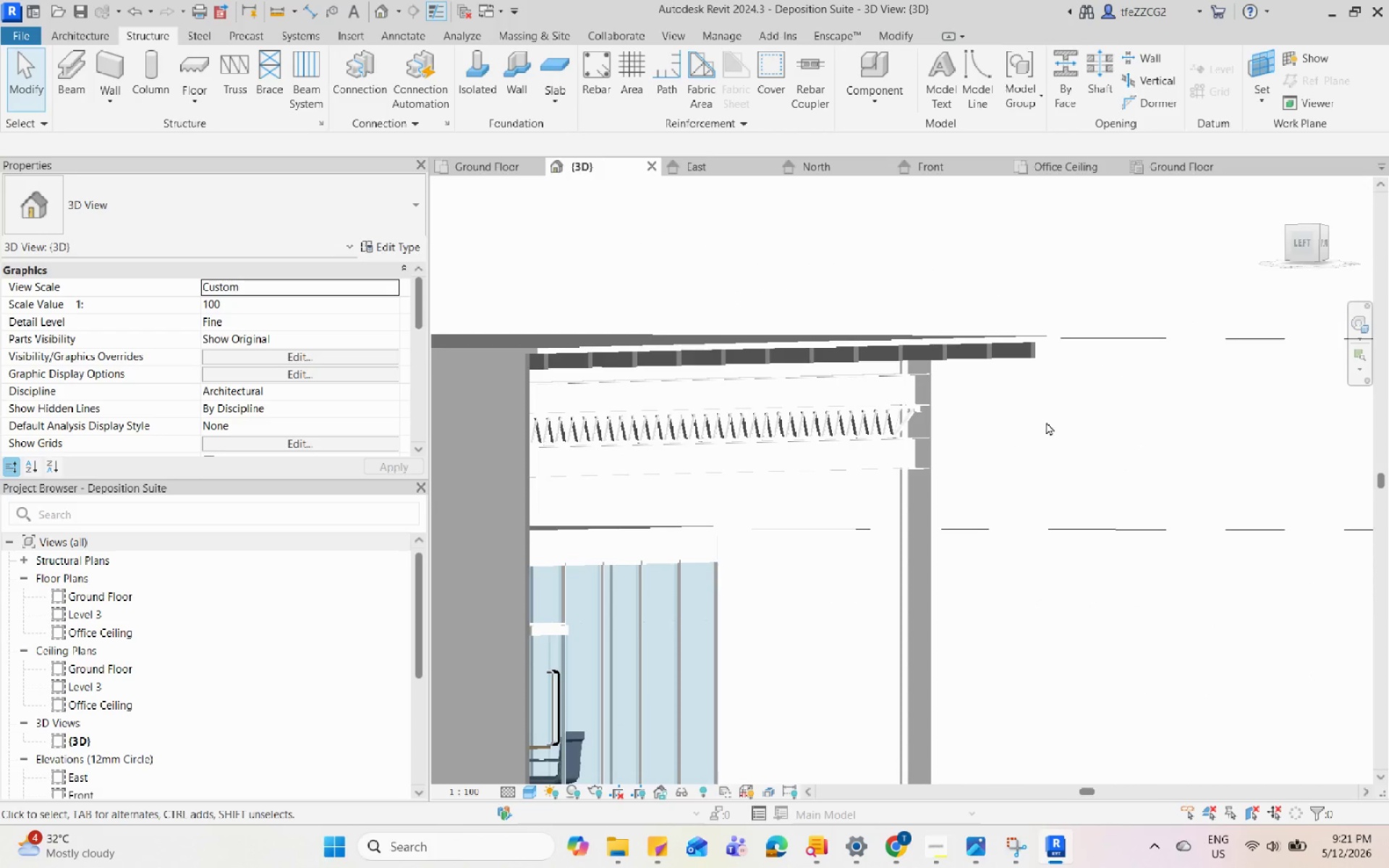 
hold_key(key=ShiftLeft, duration=1.19)
 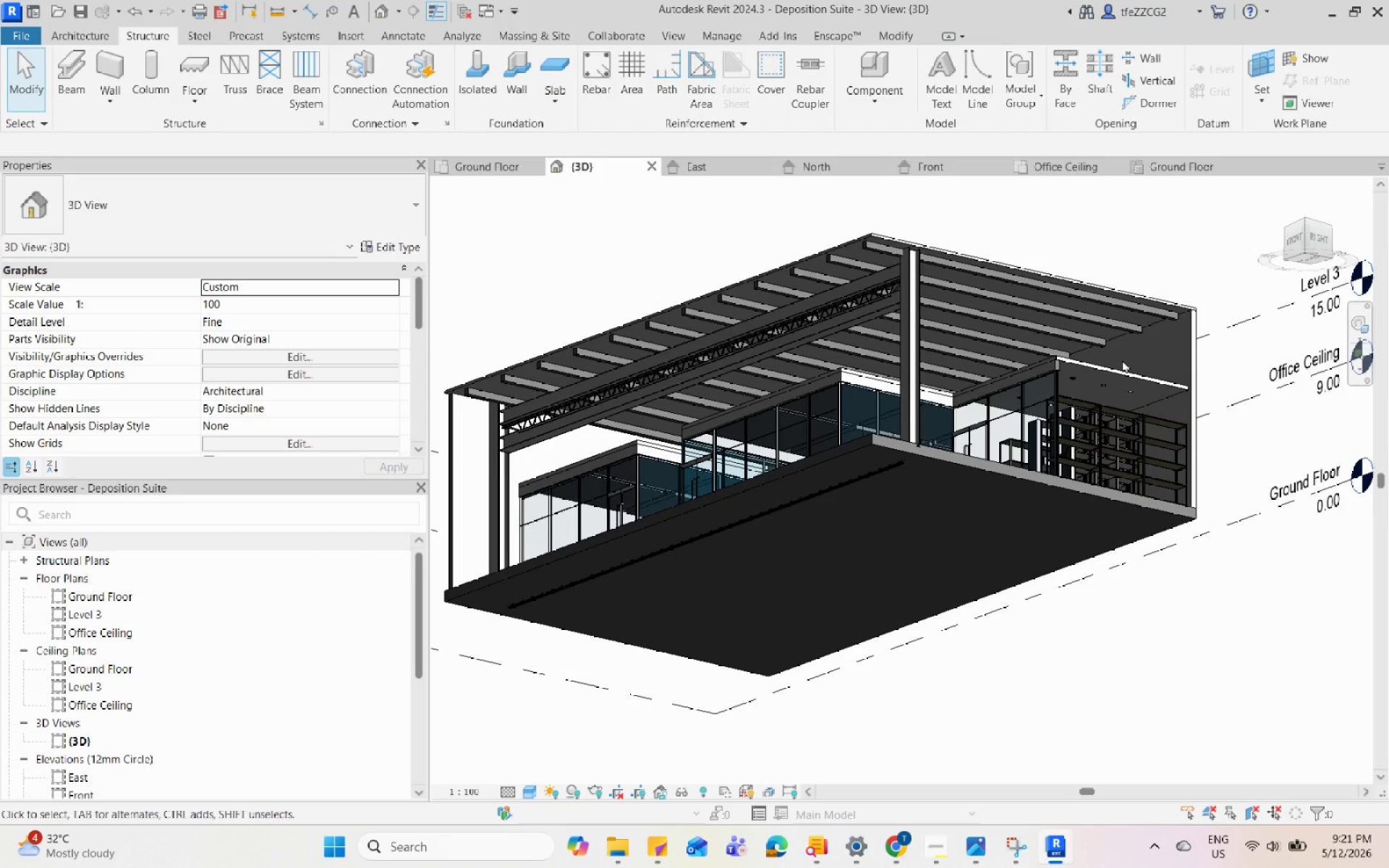 
scroll: coordinate [734, 310], scroll_direction: down, amount: 6.0
 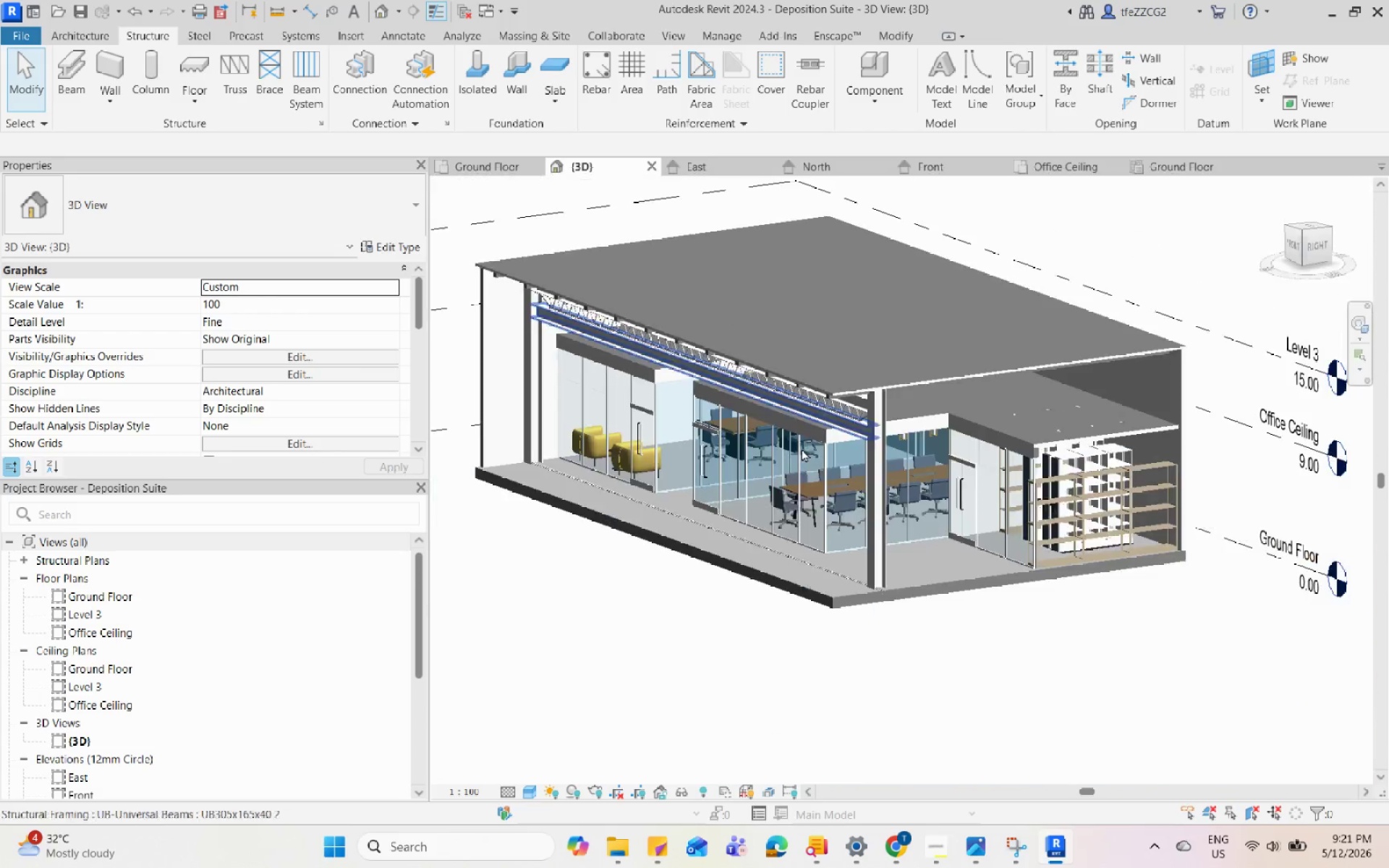 
wait(28.44)
 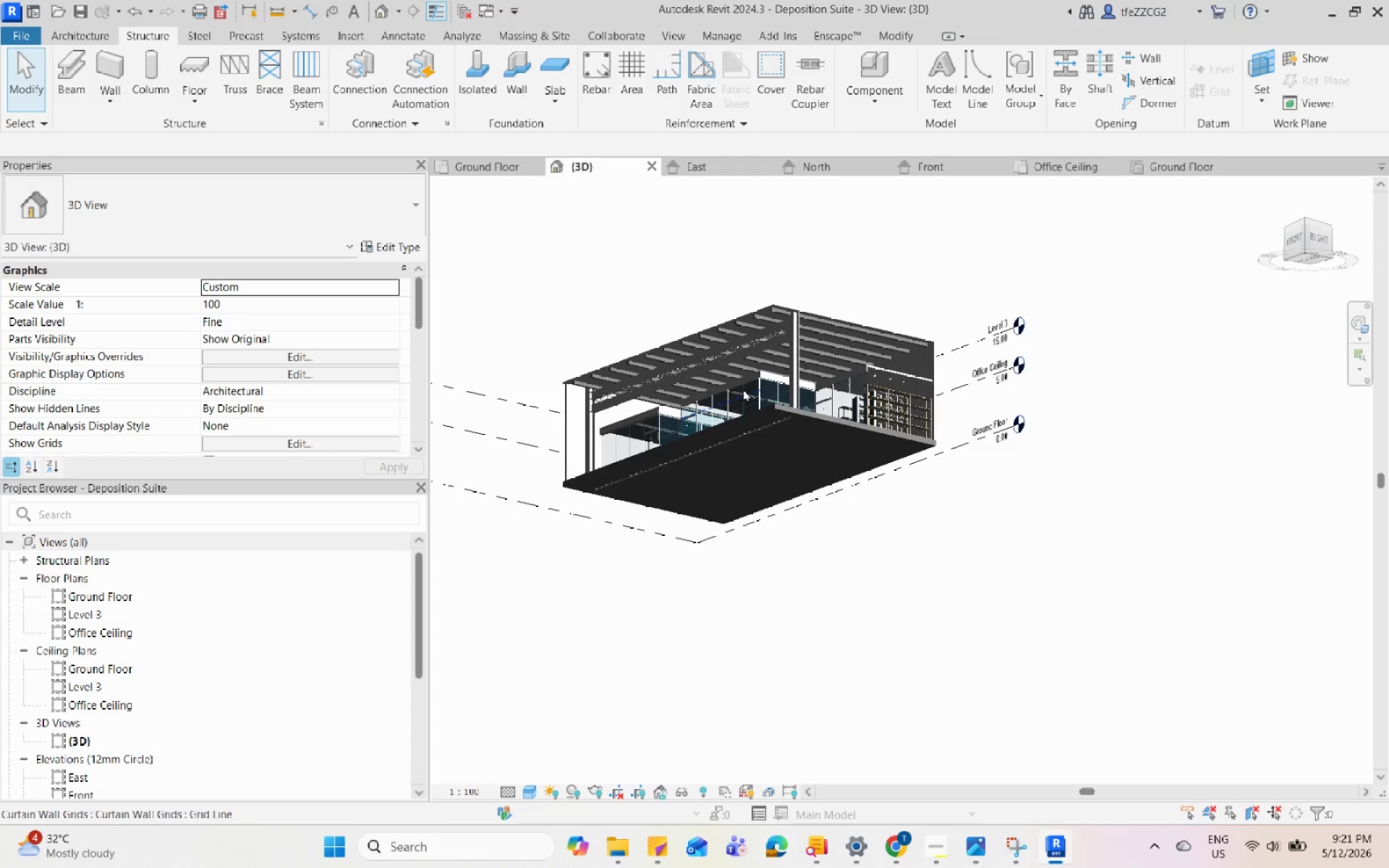 
hold_key(key=ShiftLeft, duration=0.73)
 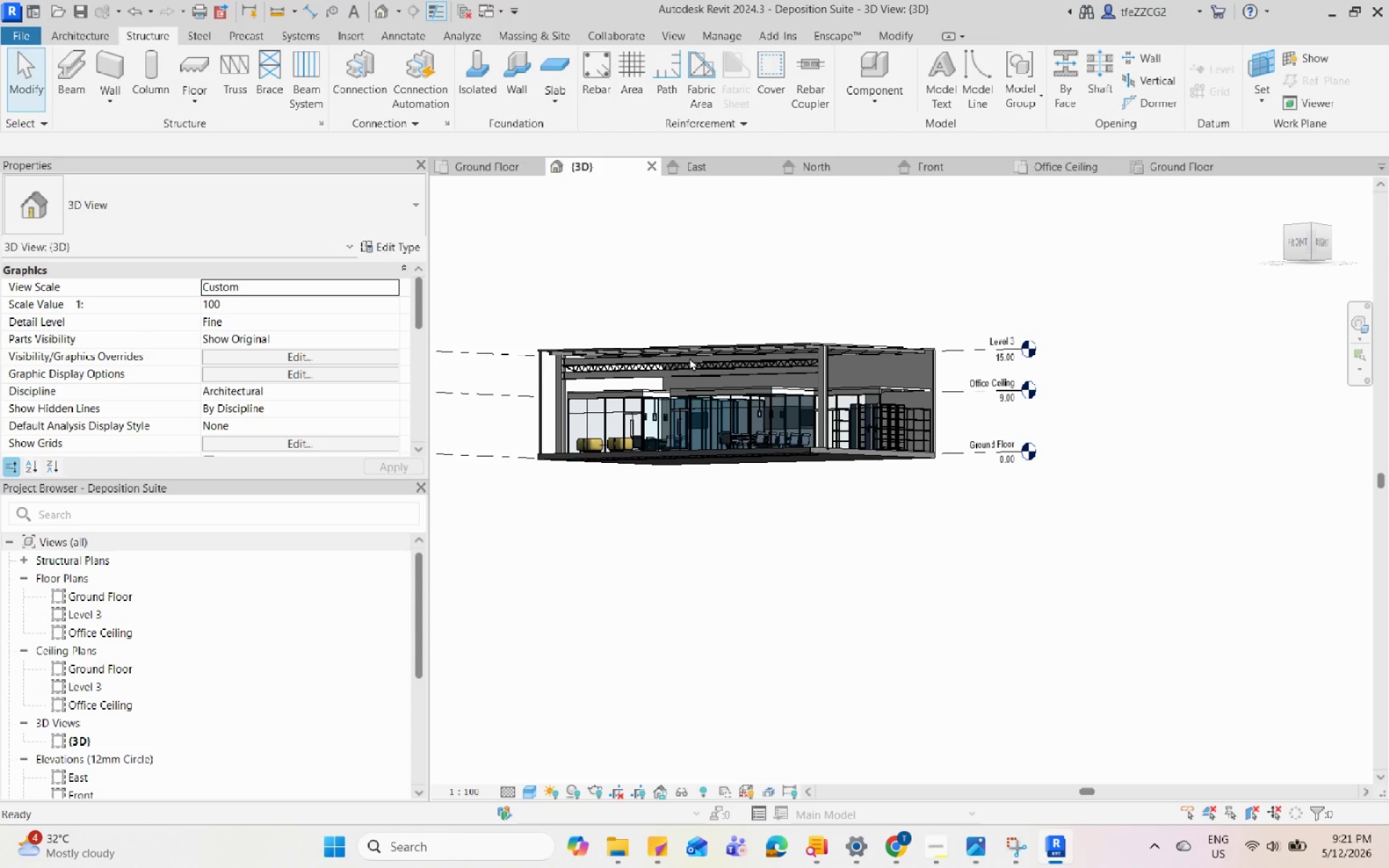 
scroll: coordinate [679, 375], scroll_direction: down, amount: 5.0
 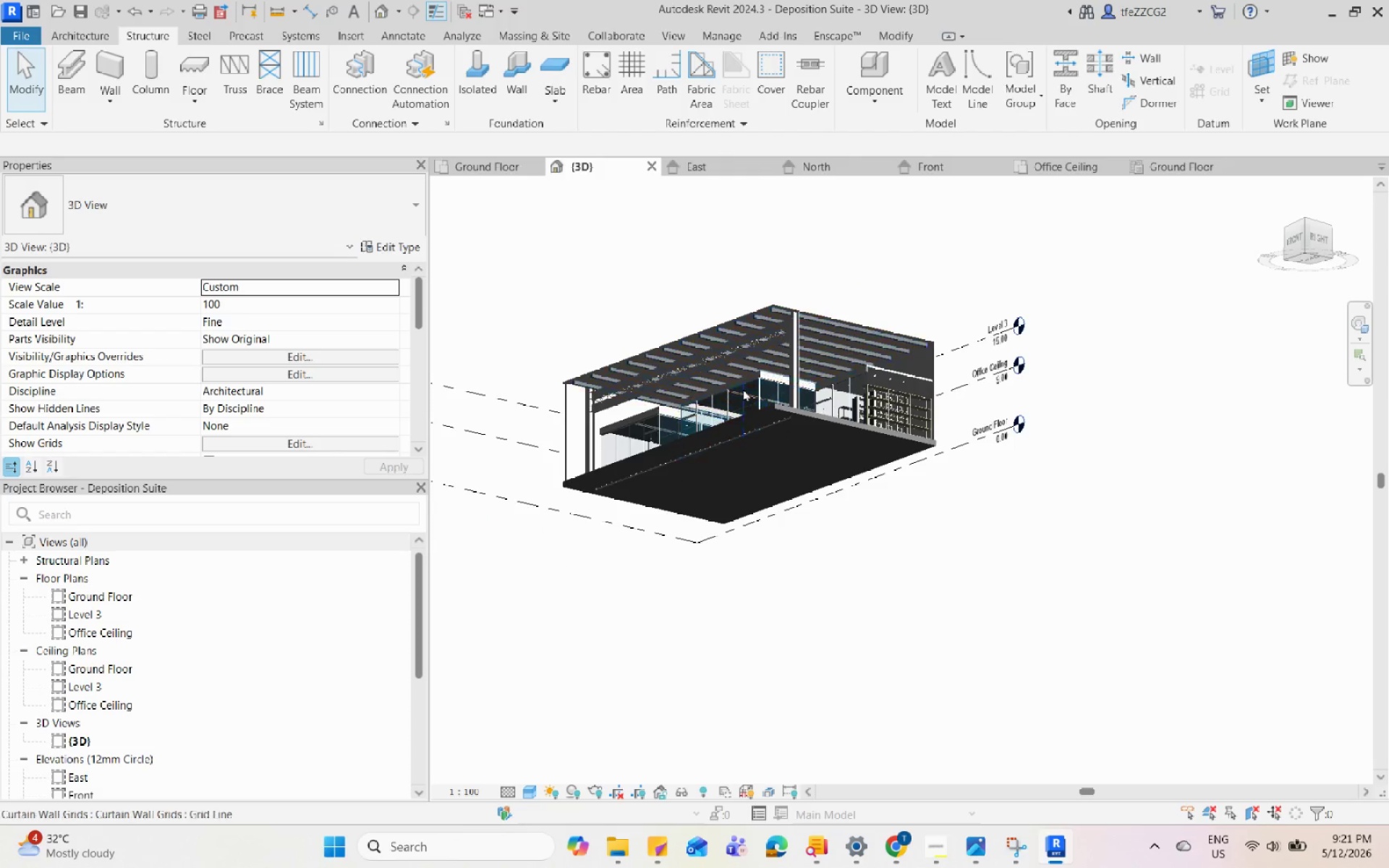 
key(Control+S)
 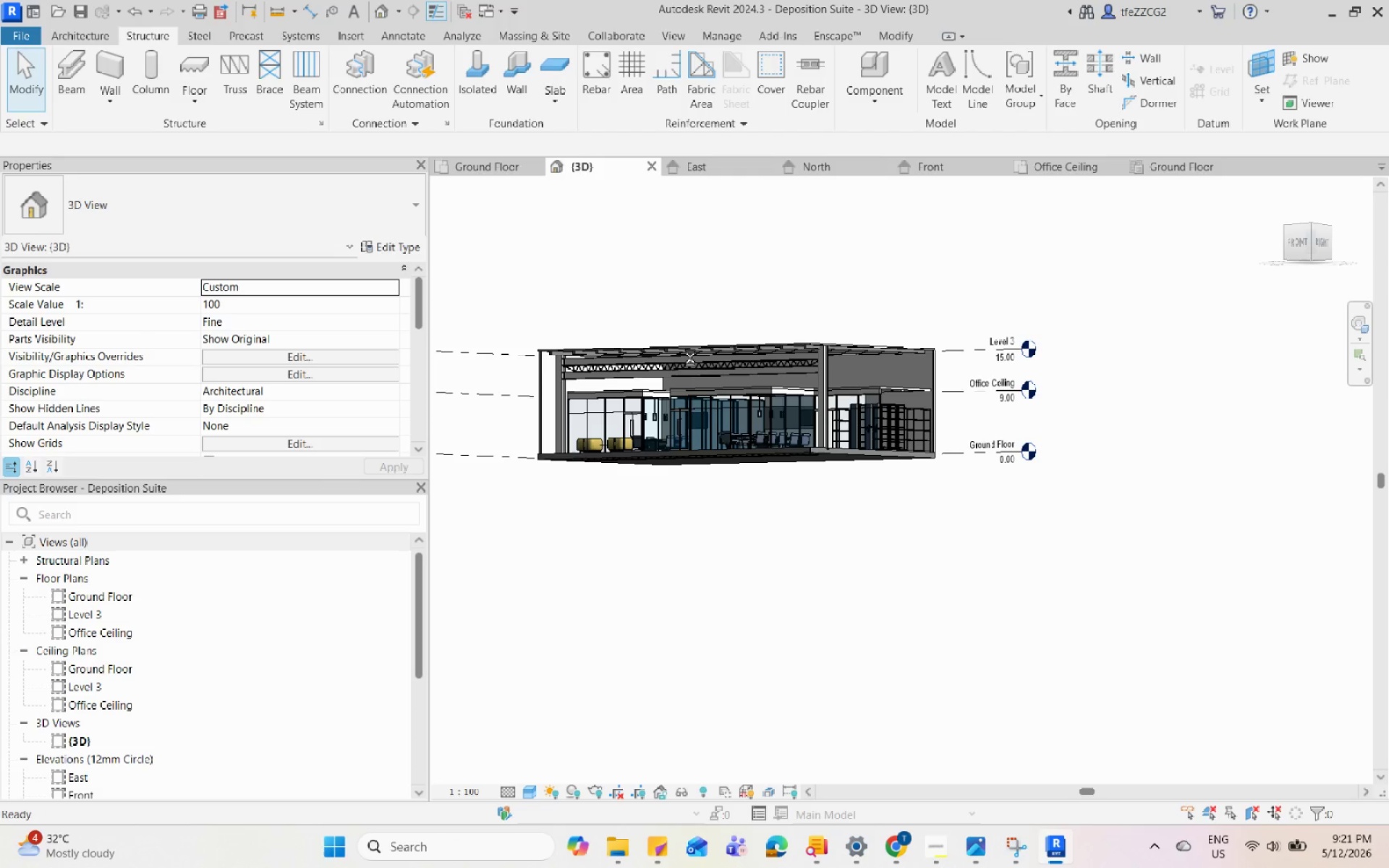 
scroll: coordinate [696, 362], scroll_direction: up, amount: 17.0
 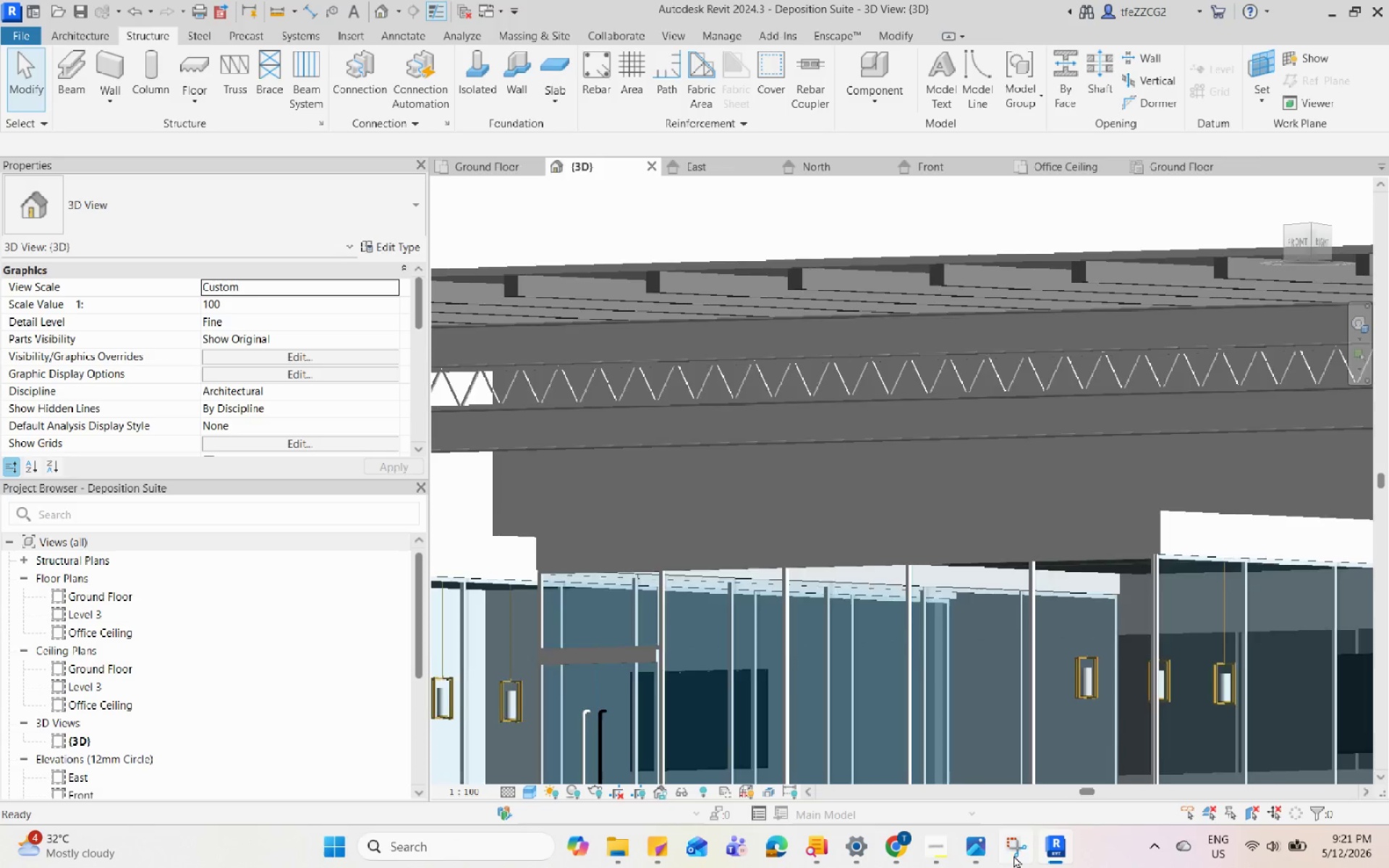 
left_click([980, 849])
 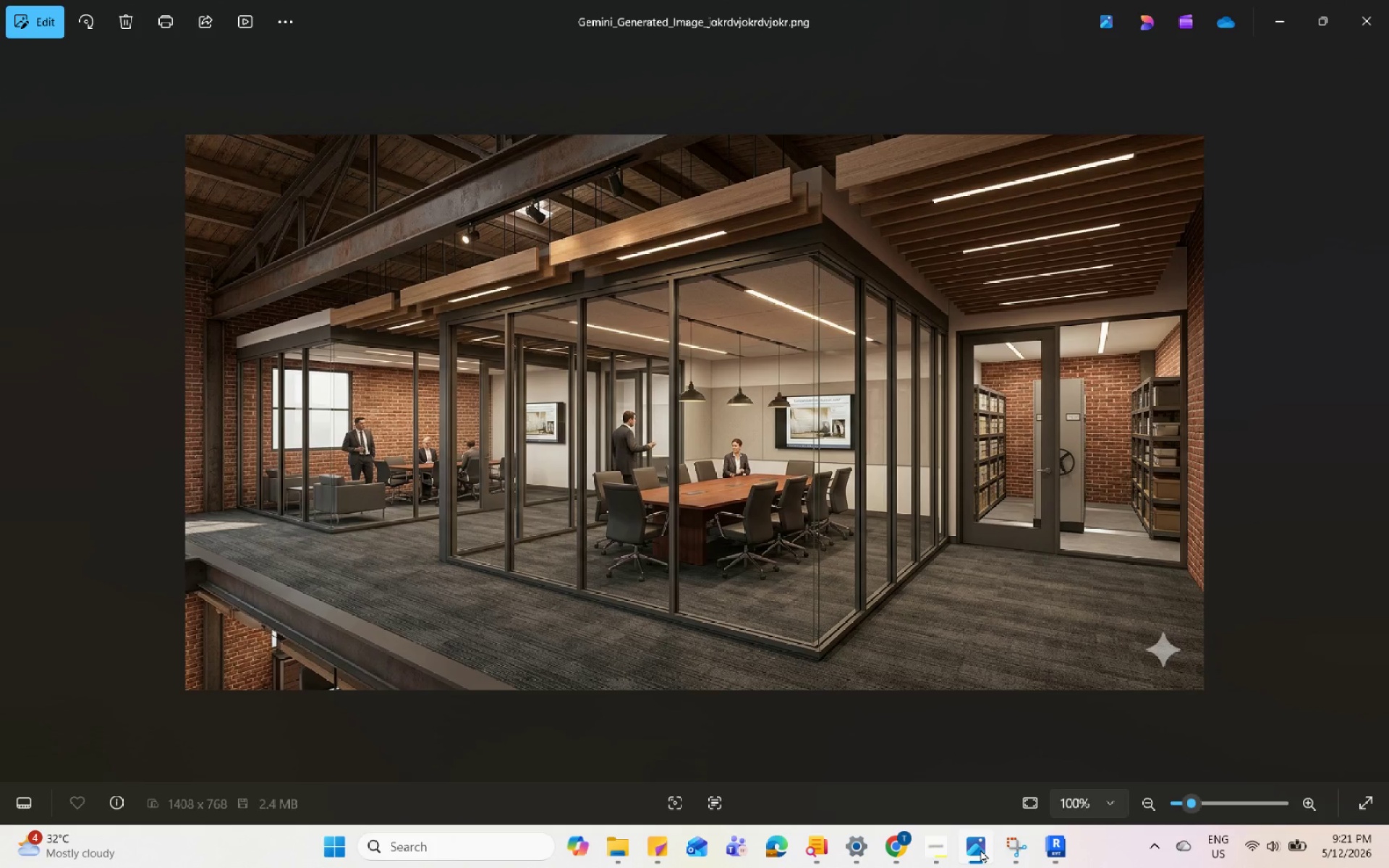 
left_click([980, 849])
 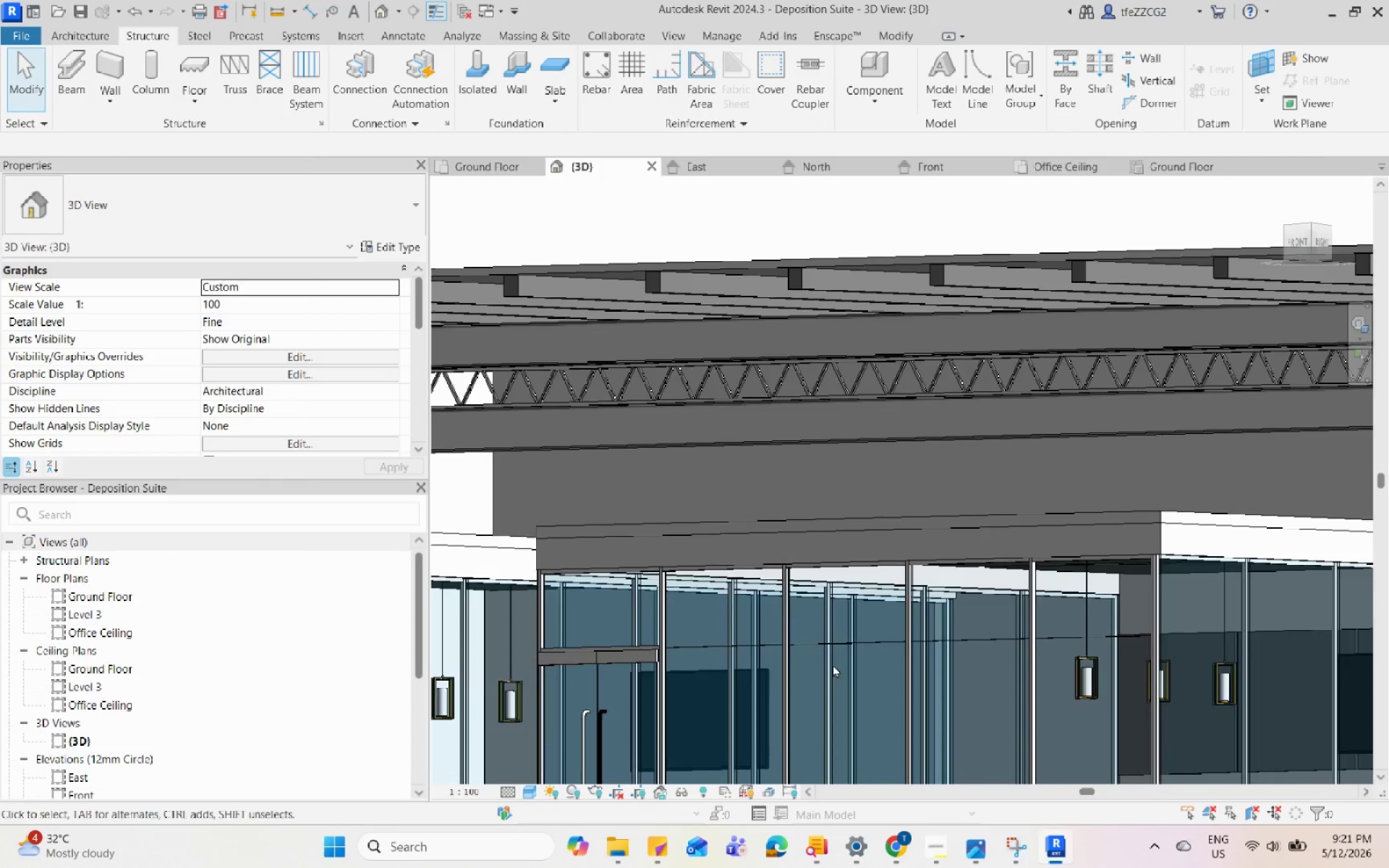 
hold_key(key=ShiftLeft, duration=5.94)
 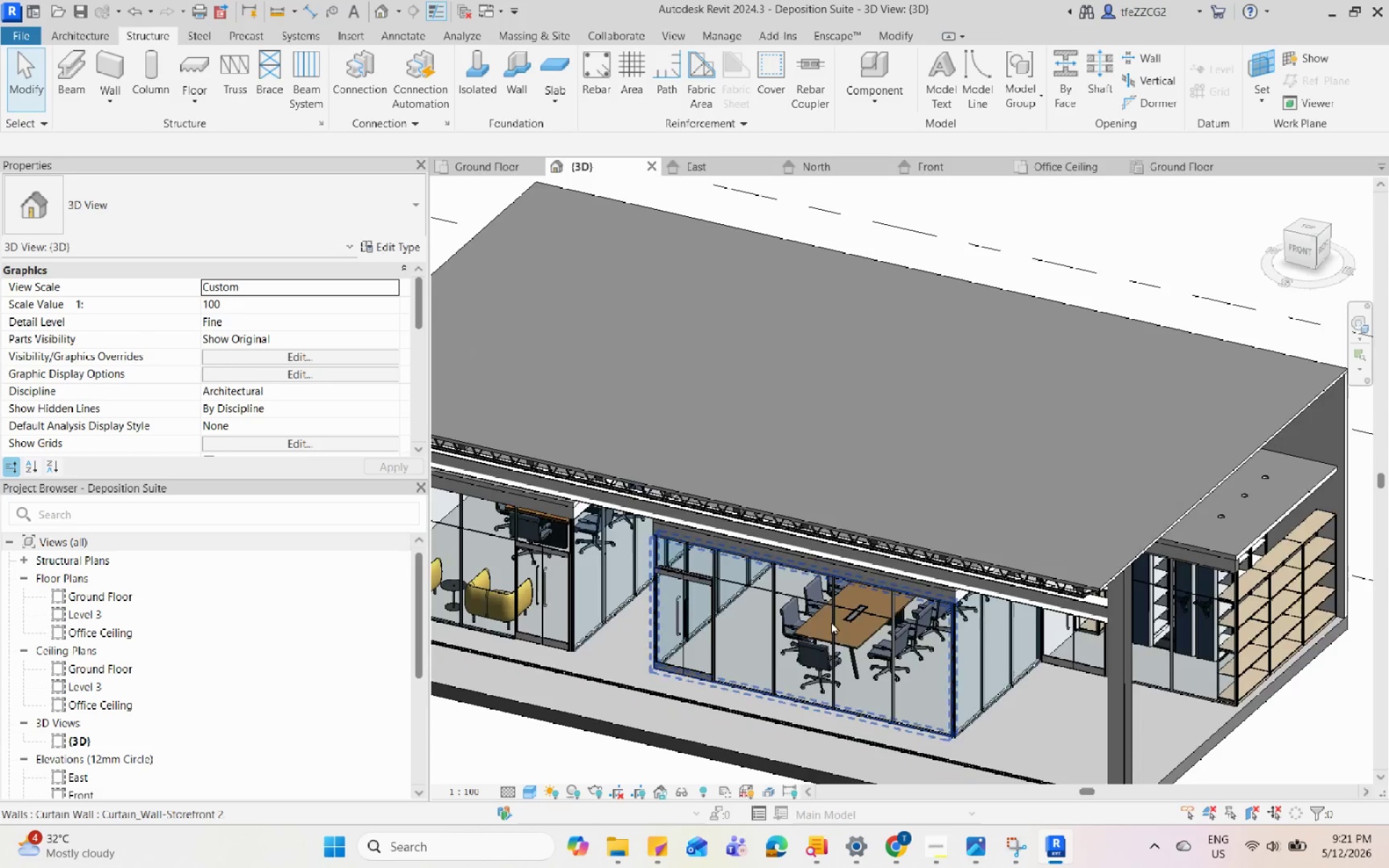 
scroll: coordinate [831, 620], scroll_direction: down, amount: 10.0
 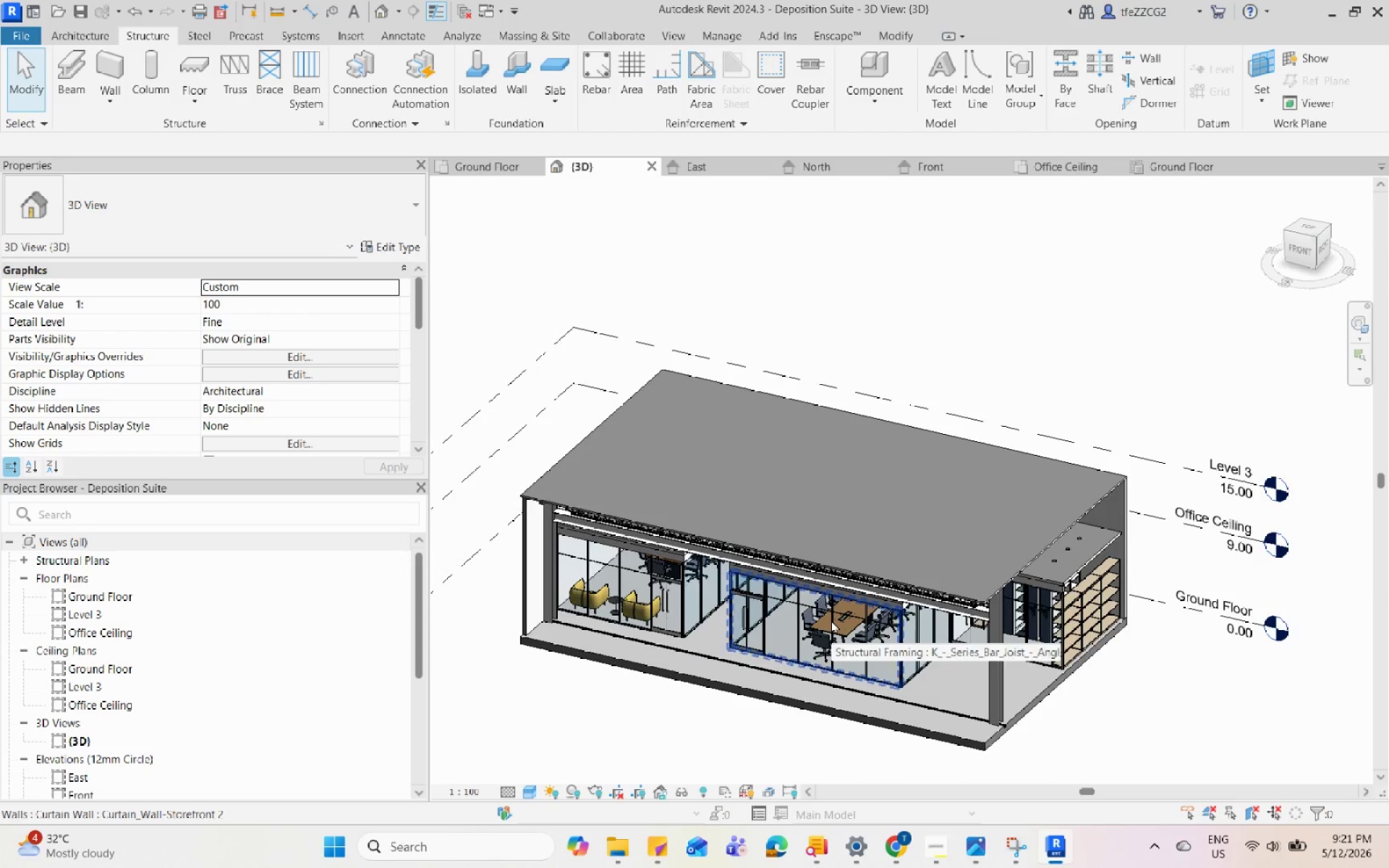 
key(Control+S)
 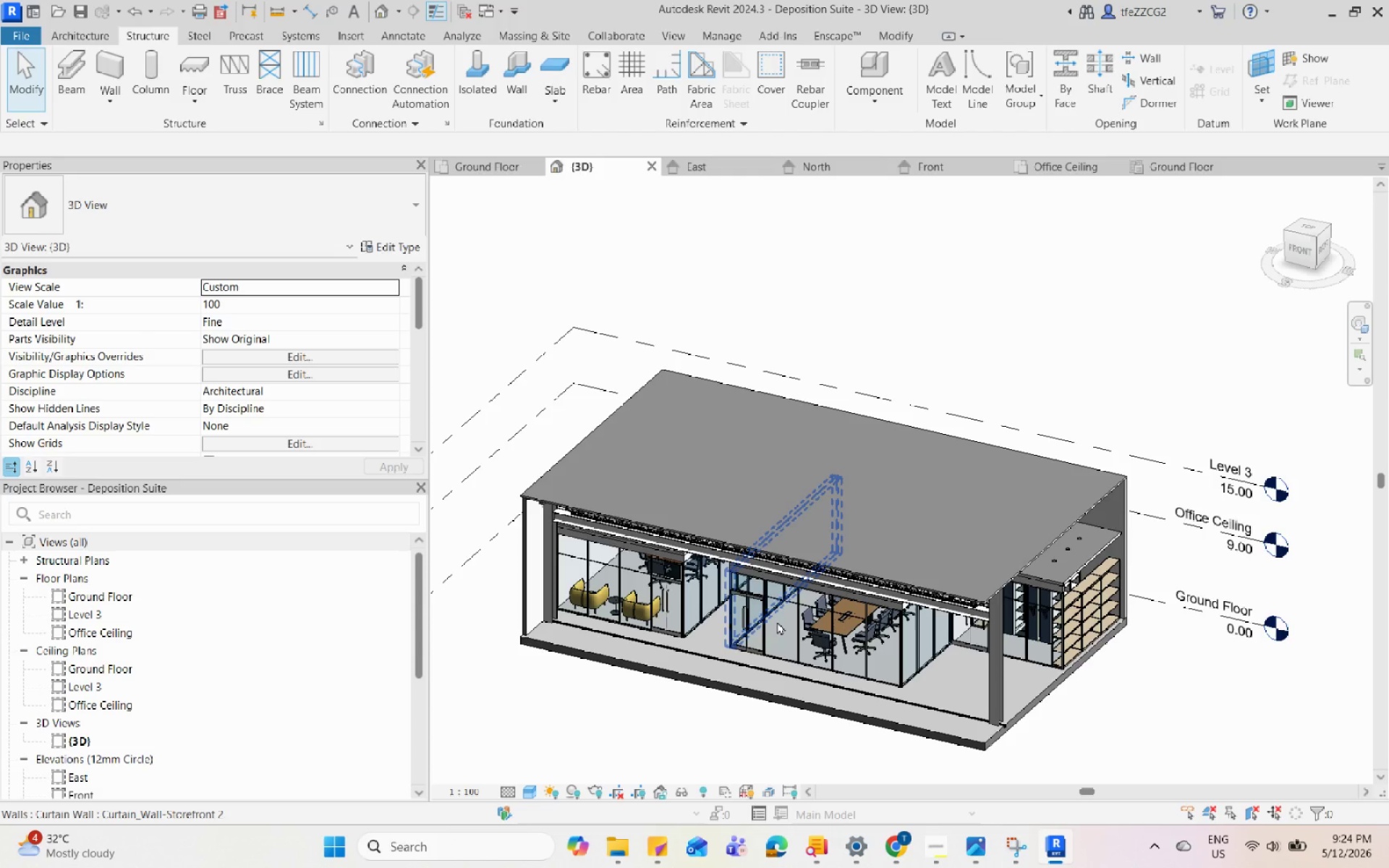 
wait(160.25)
 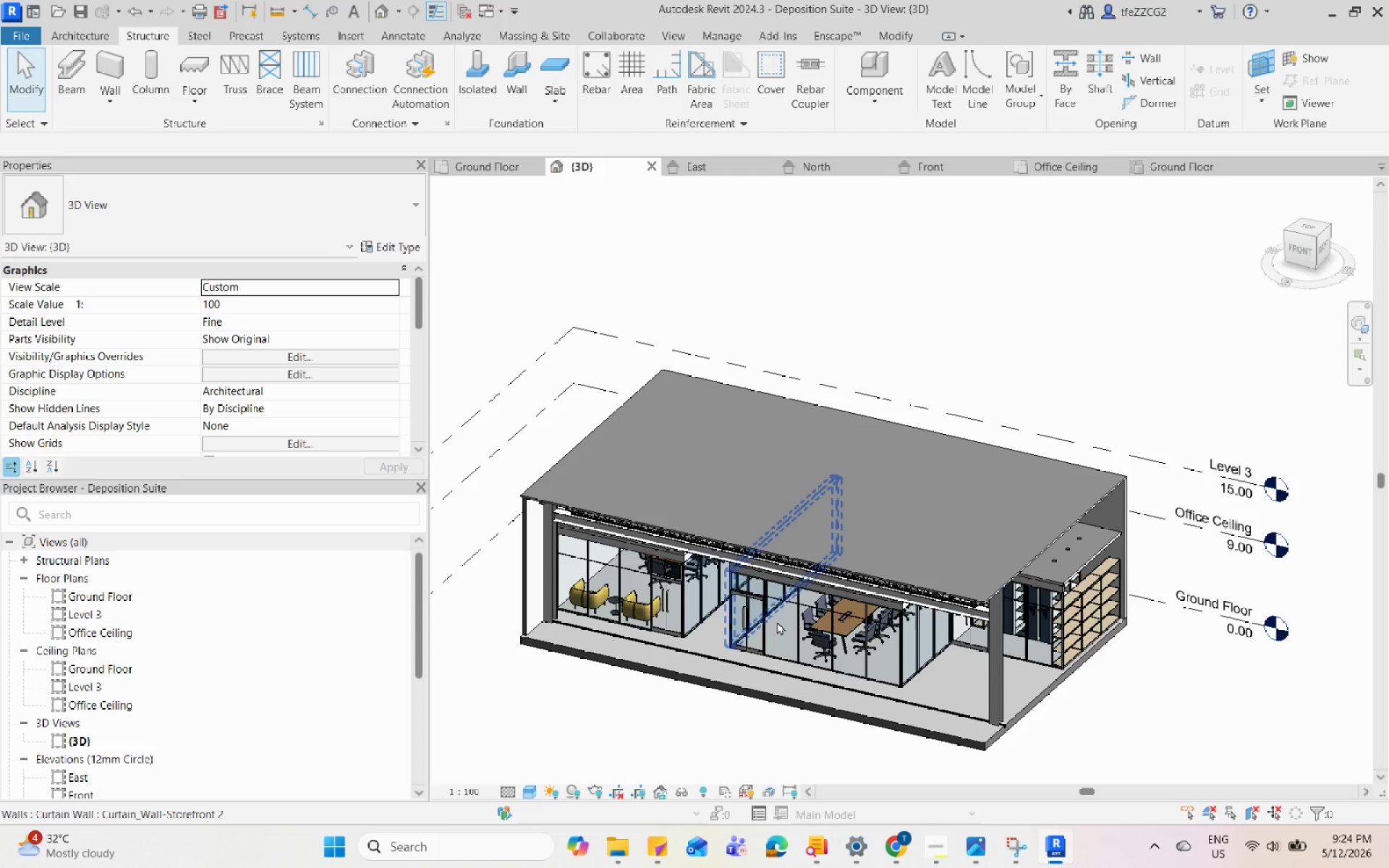 
hold_key(key=ShiftLeft, duration=1.45)
scroll: coordinate [897, 603], scroll_direction: up, amount: 6.0
 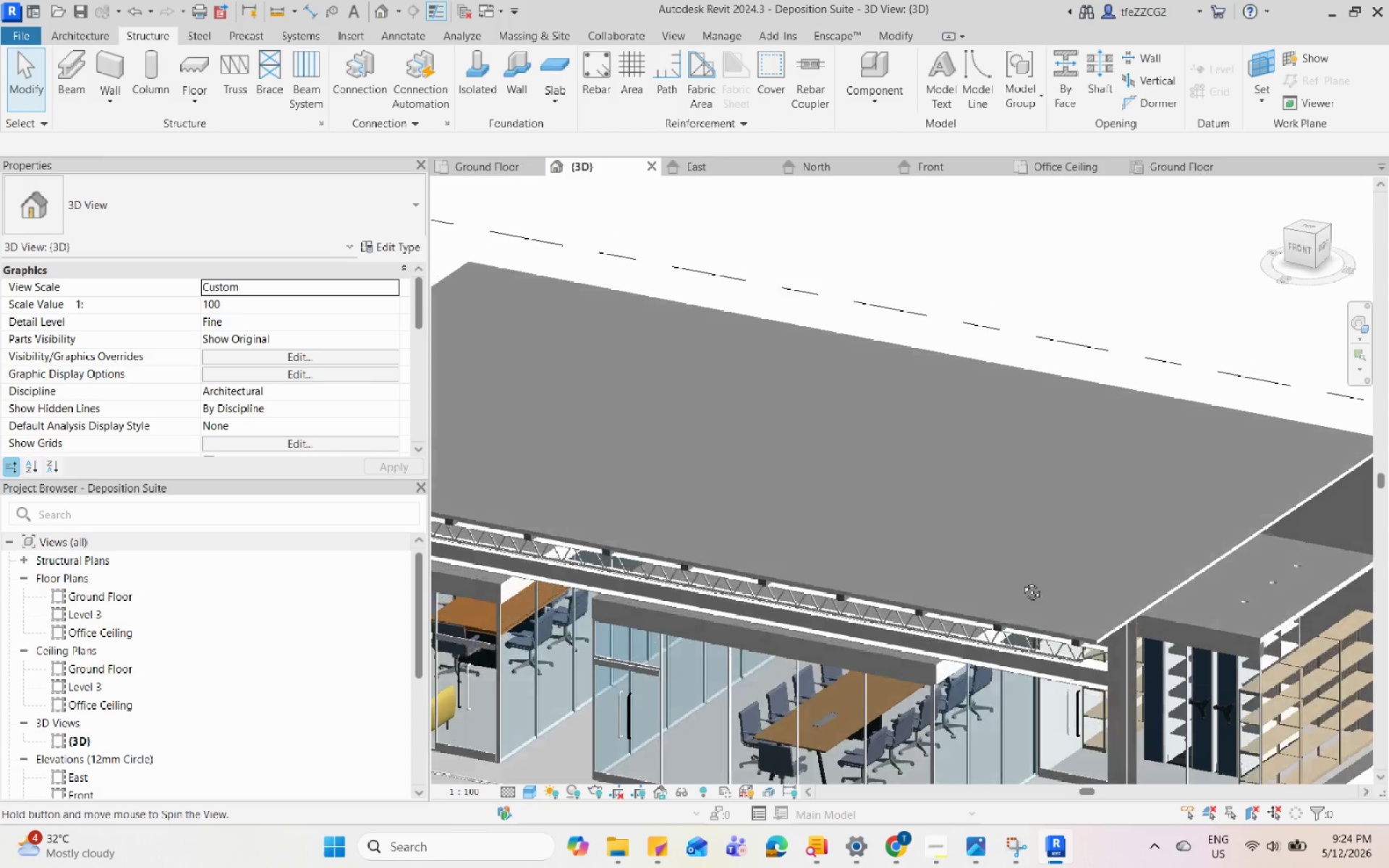 
hold_key(key=ShiftLeft, duration=1.16)
 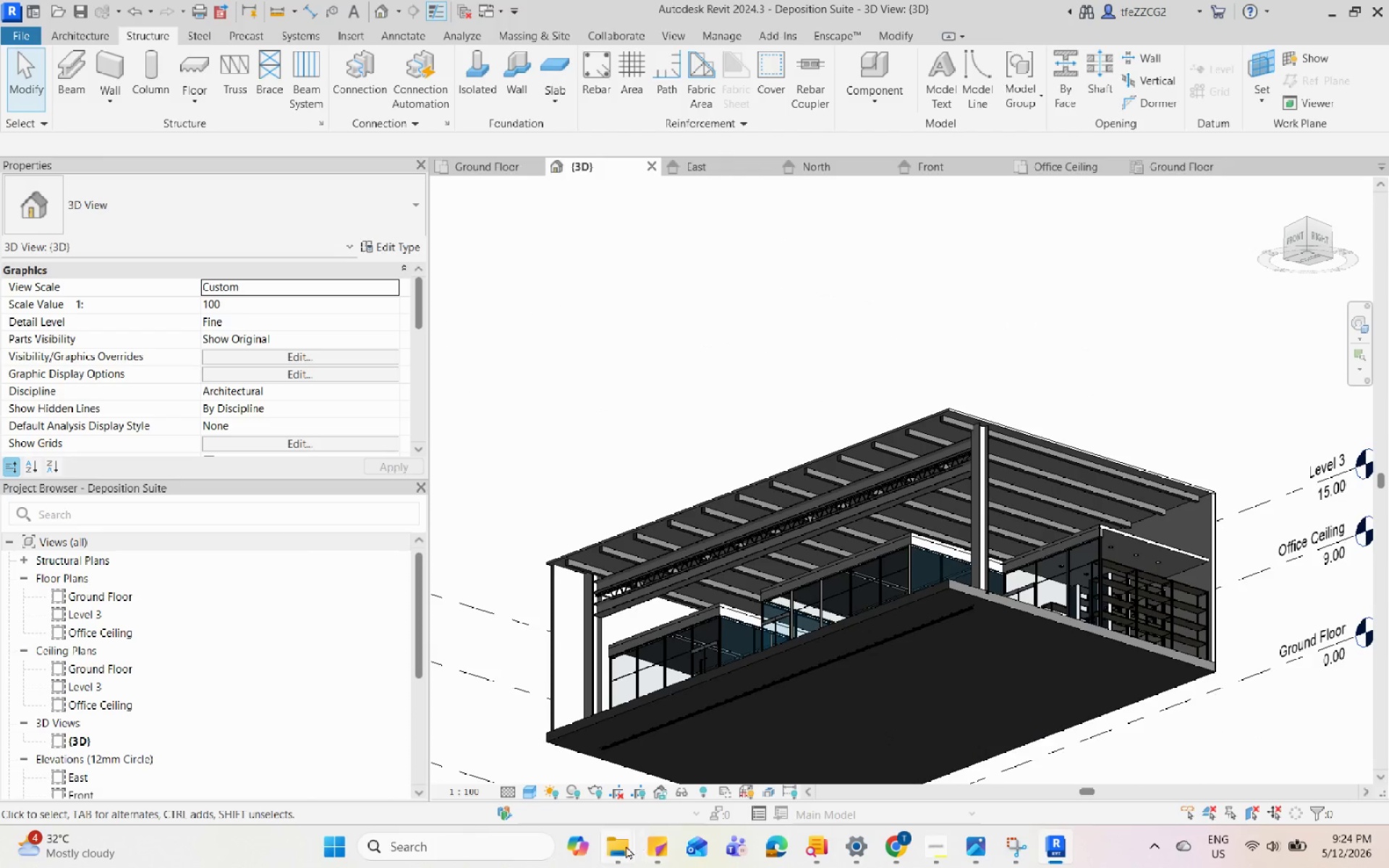 
scroll: coordinate [691, 383], scroll_direction: down, amount: 5.0
 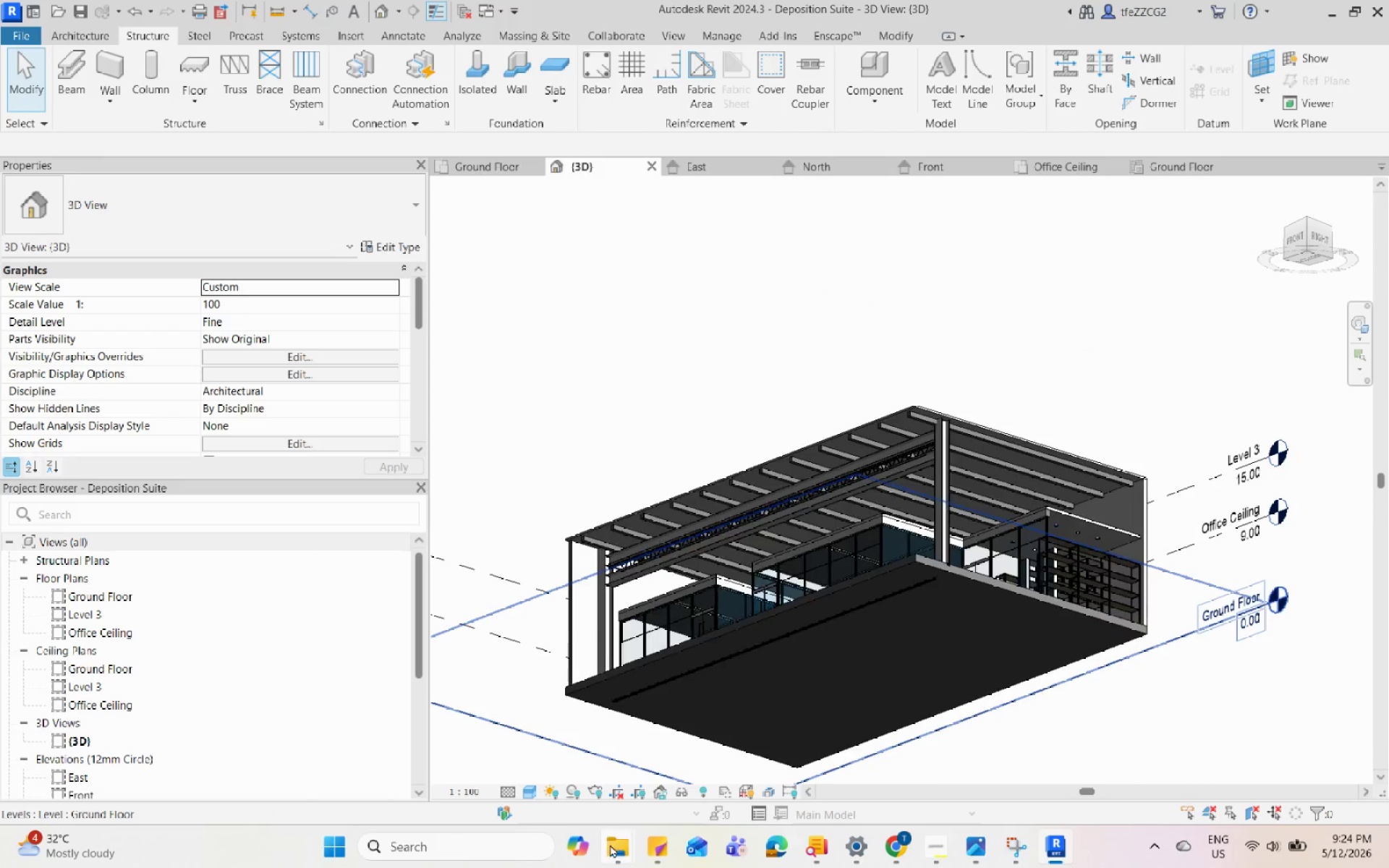 
left_click([610, 844])
 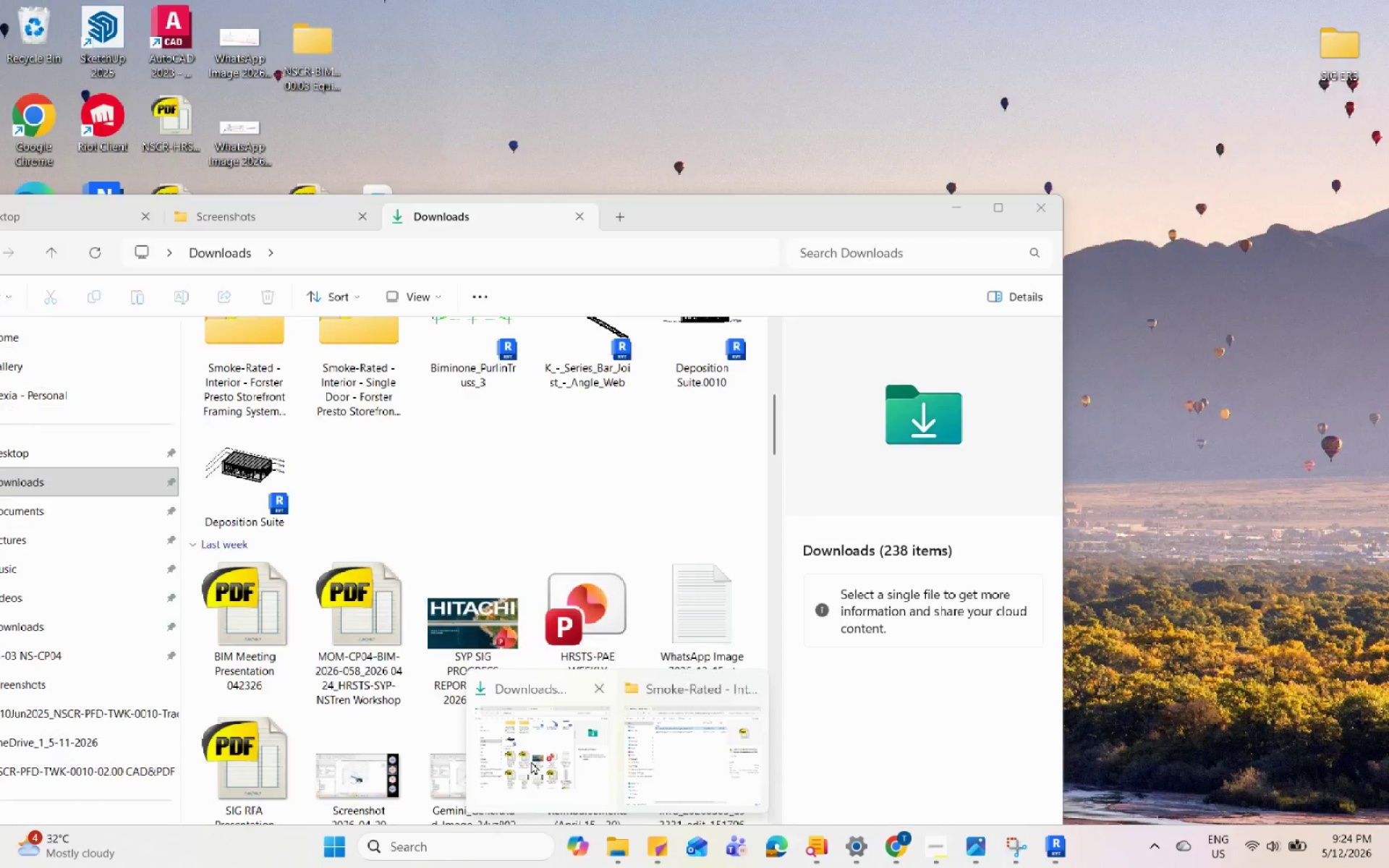 
left_click([531, 761])
 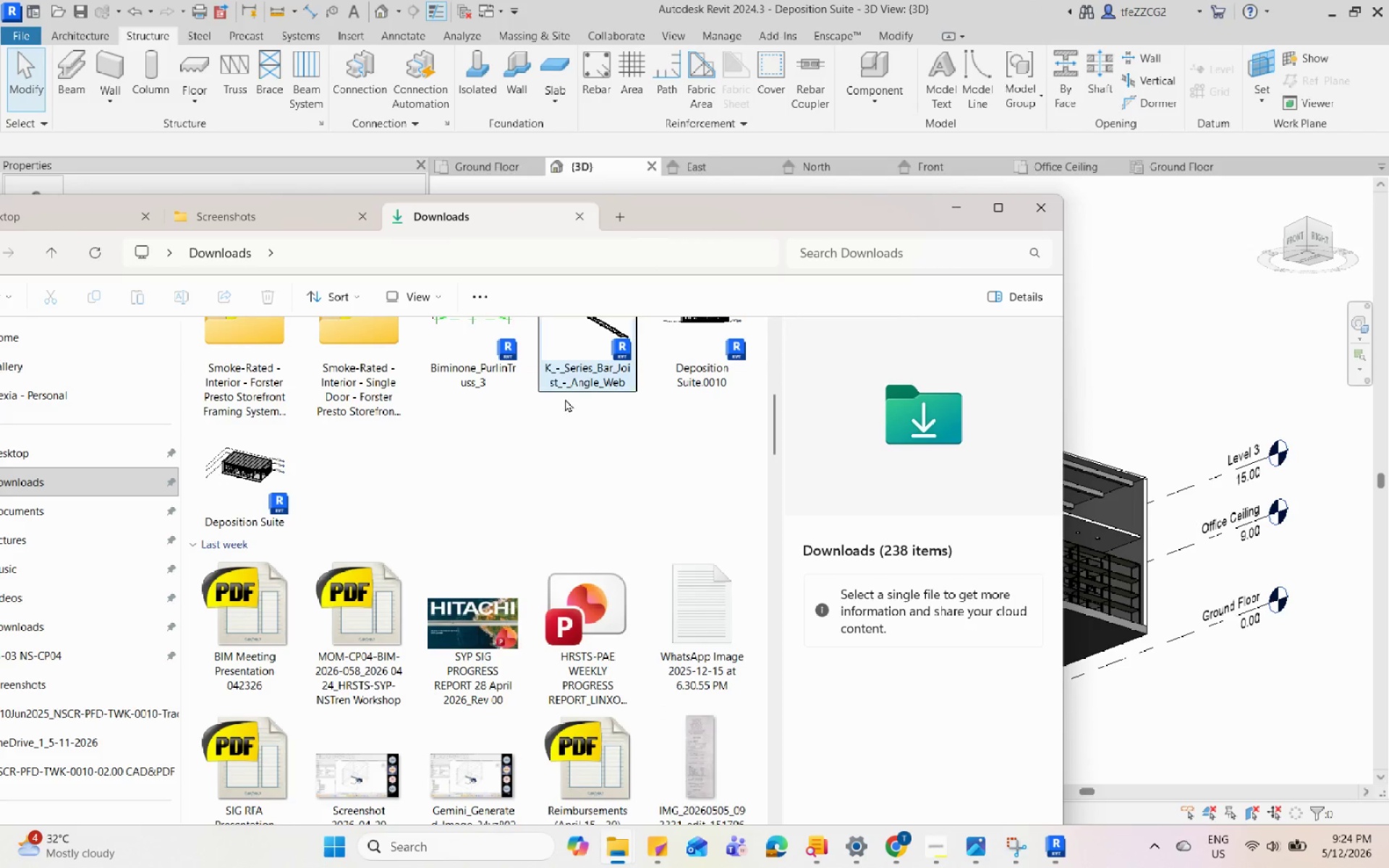 
scroll: coordinate [556, 454], scroll_direction: up, amount: 4.0
 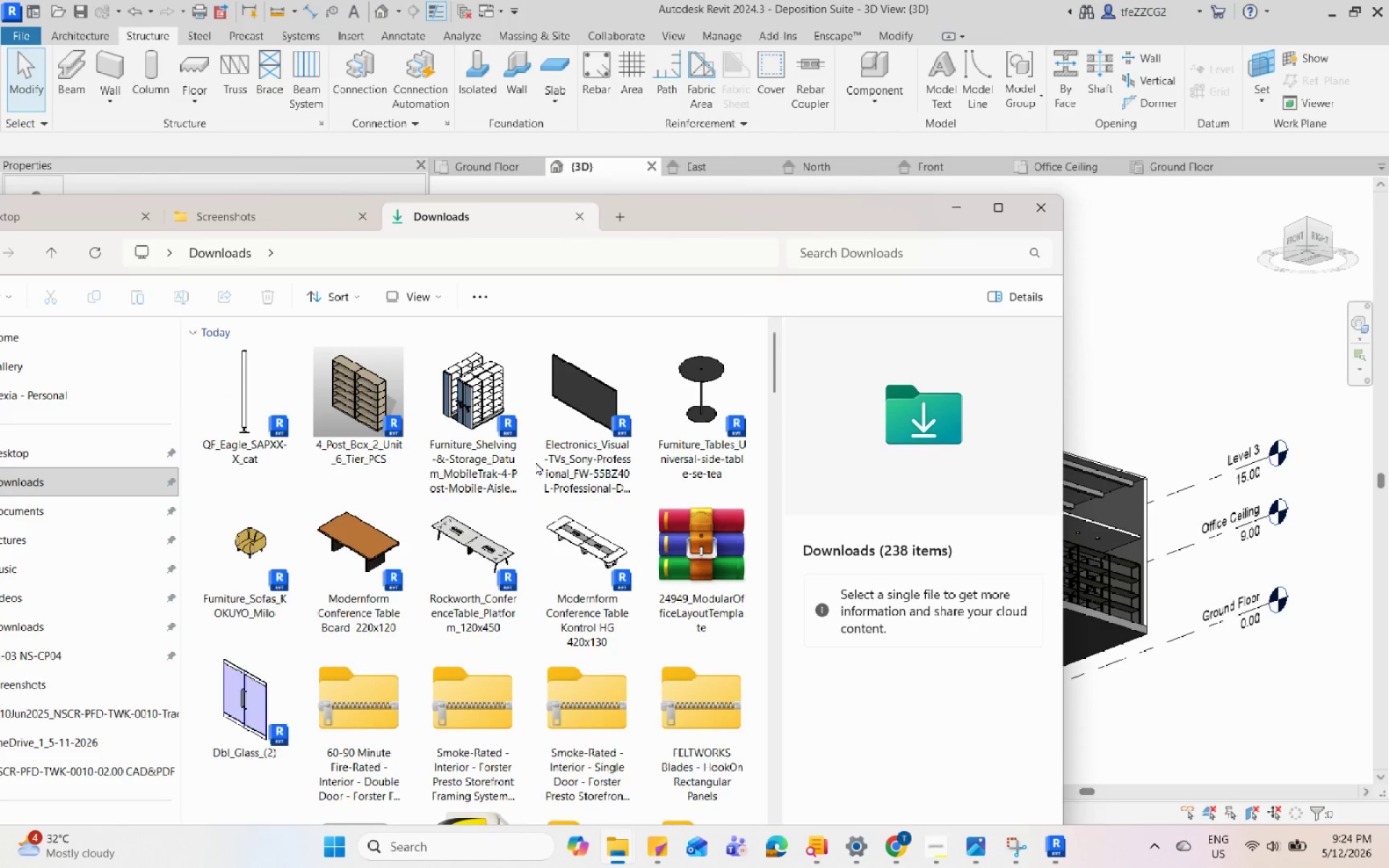 
scroll: coordinate [535, 461], scroll_direction: down, amount: 1.0
 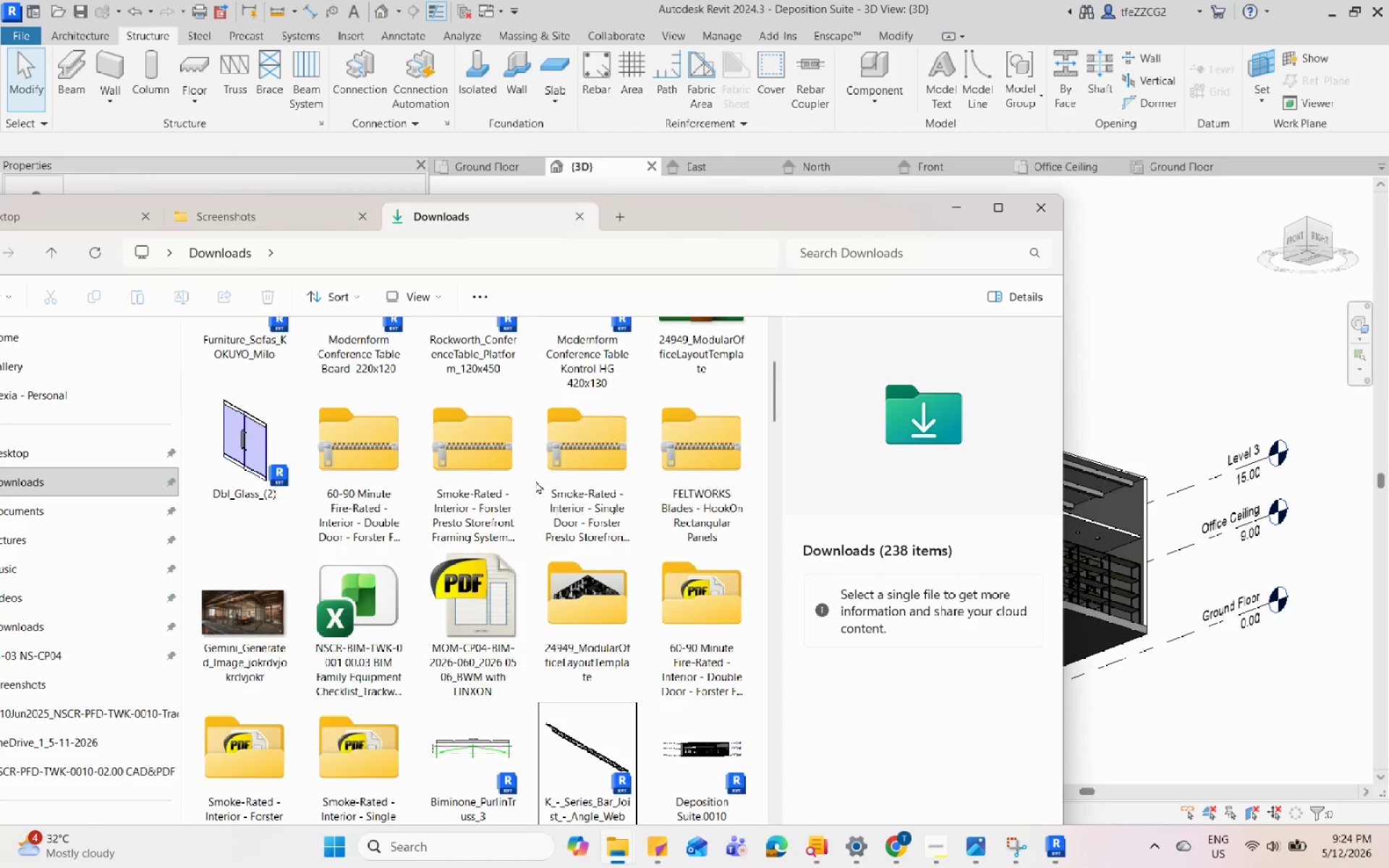 
scroll: coordinate [535, 480], scroll_direction: none, amount: 0.0
 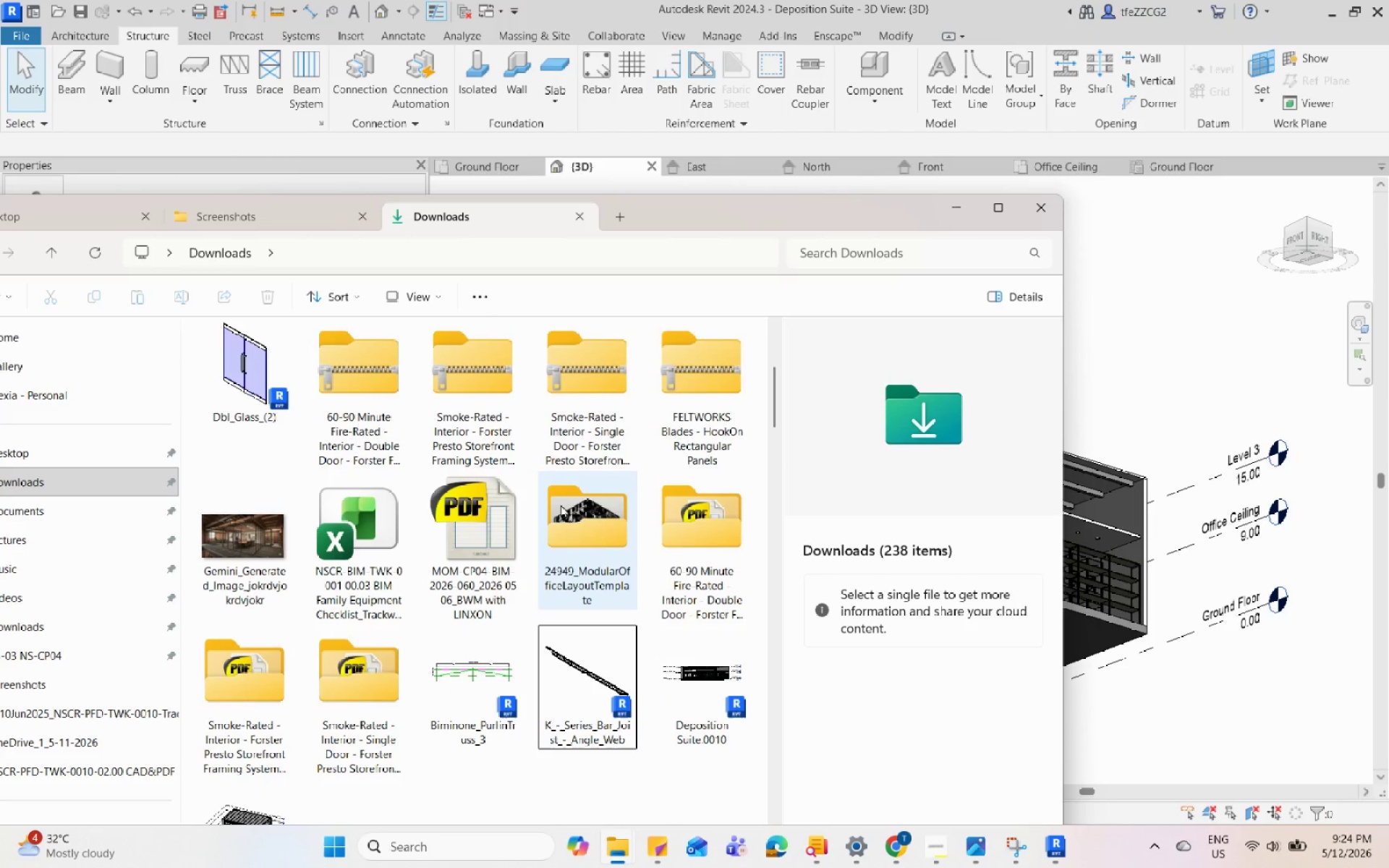 
left_click([561, 504])
 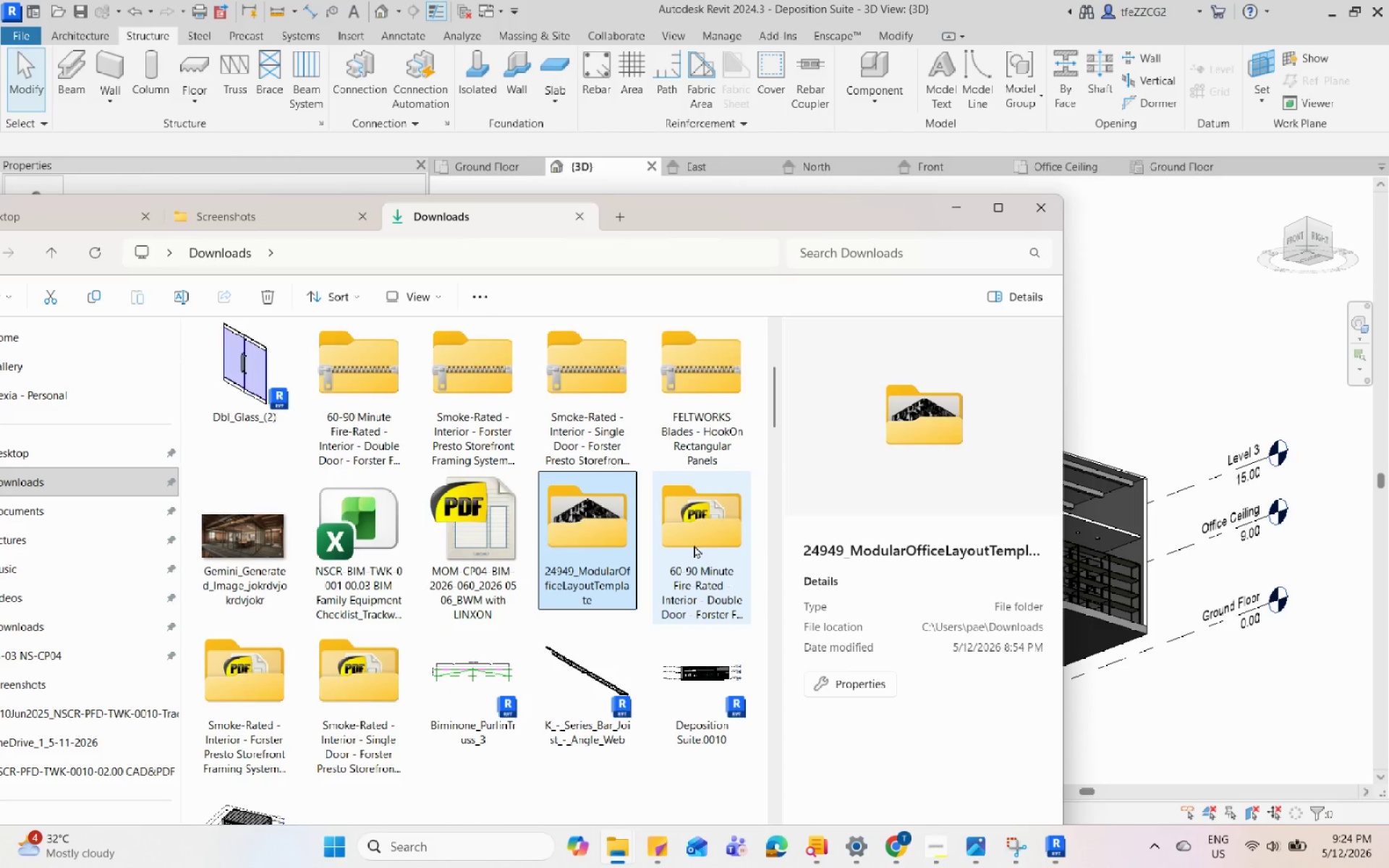 
scroll: coordinate [694, 545], scroll_direction: up, amount: 2.0
 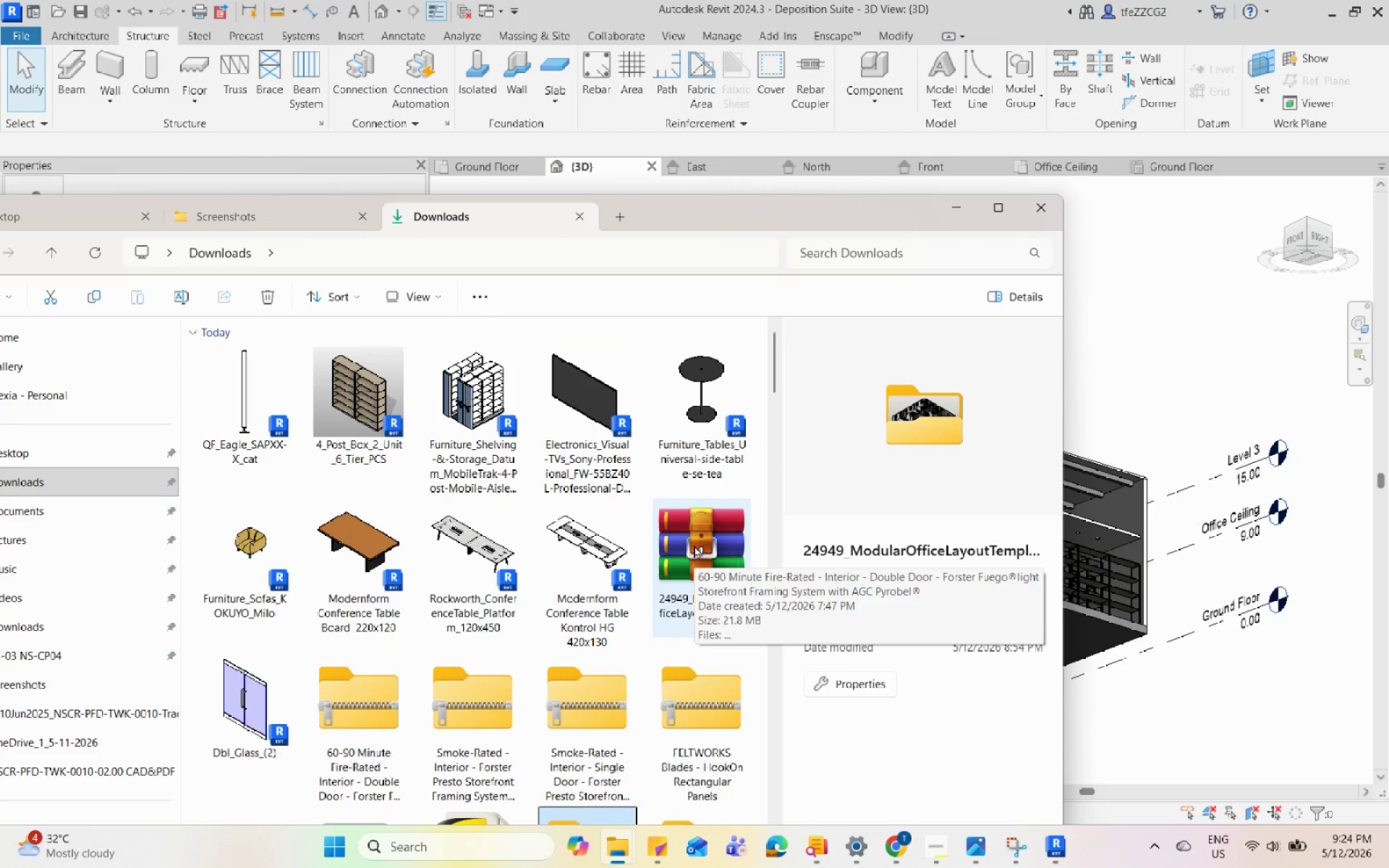 
scroll: coordinate [694, 545], scroll_direction: down, amount: 2.0
 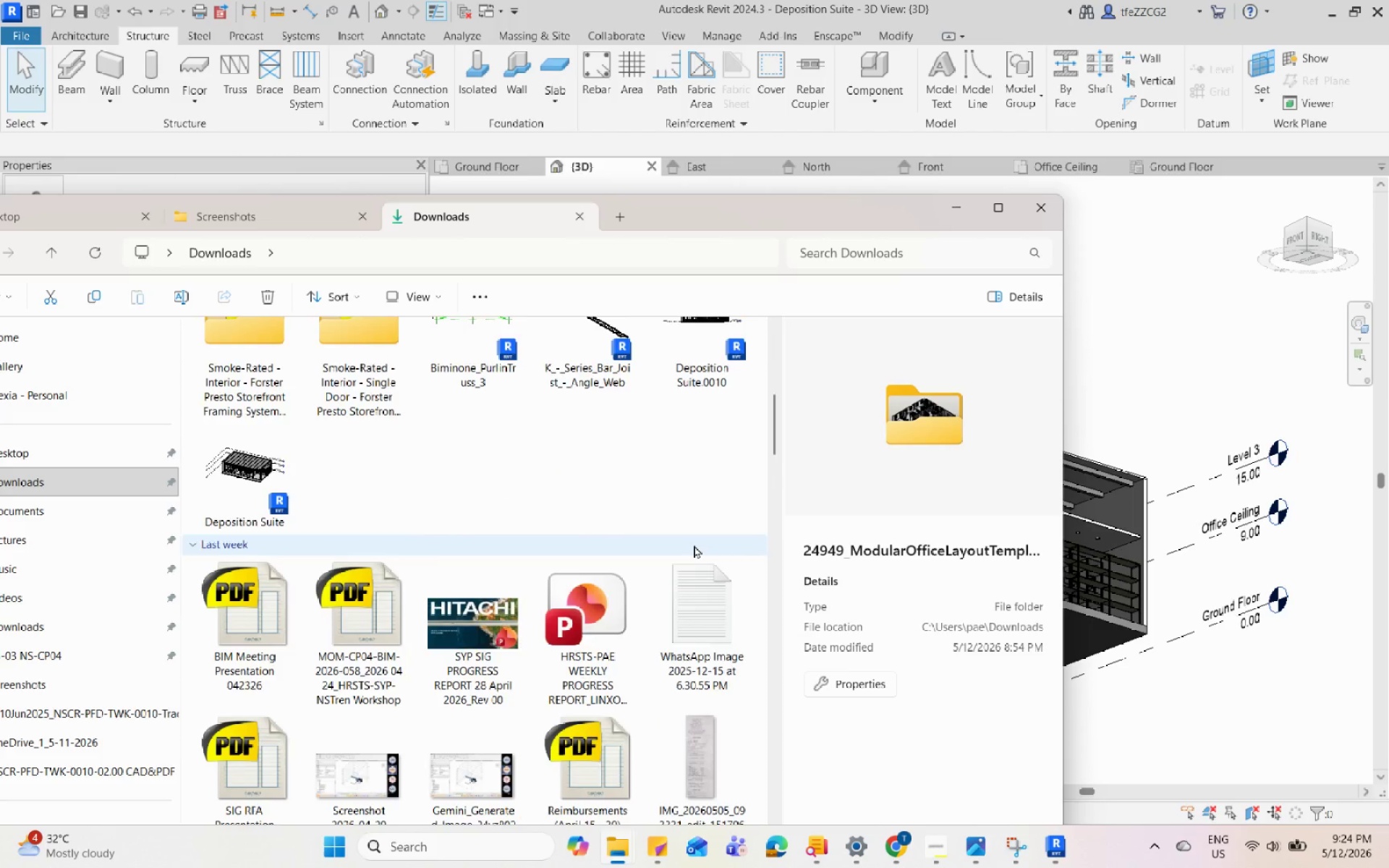 
scroll: coordinate [590, 524], scroll_direction: up, amount: 2.0
 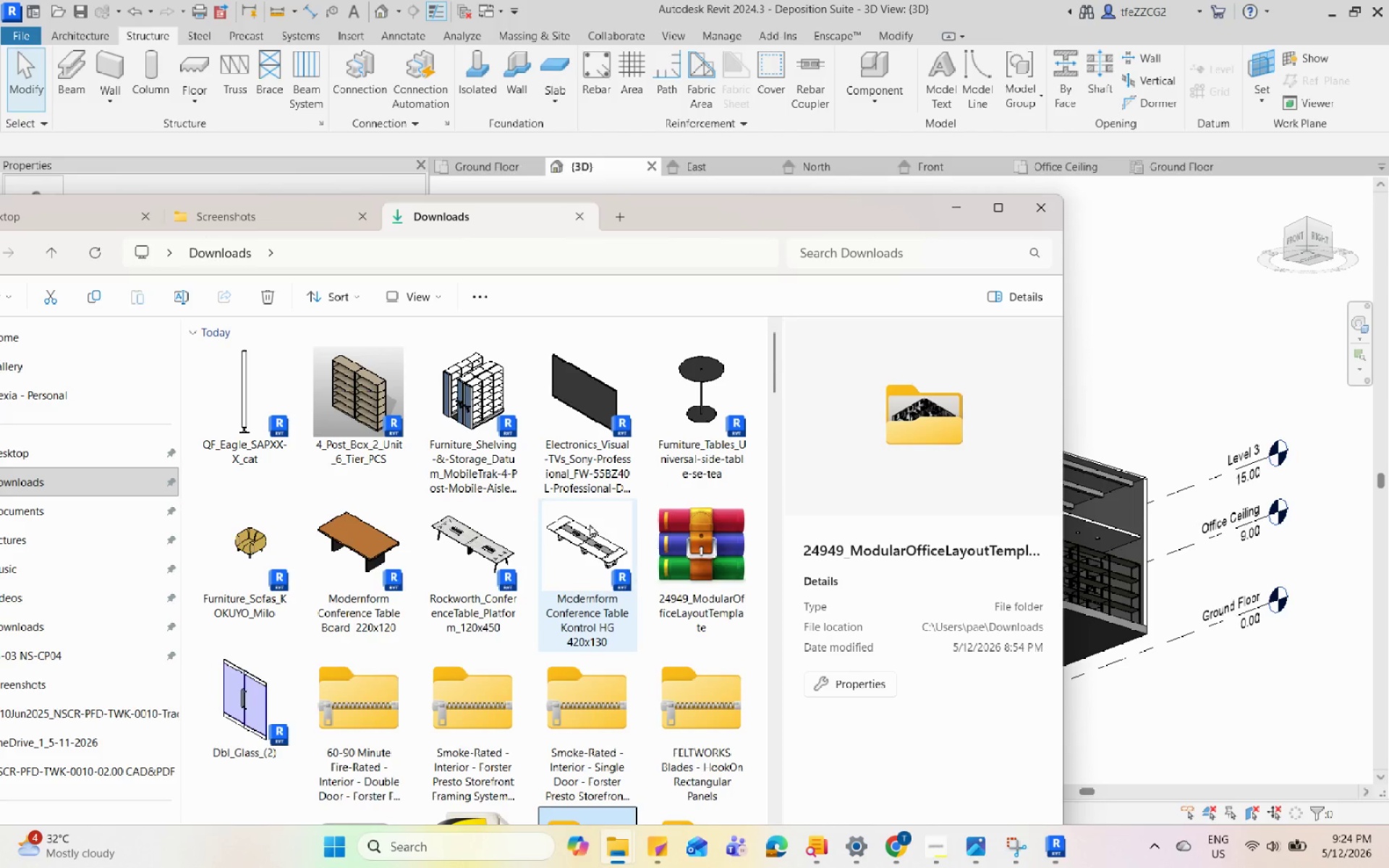 
scroll: coordinate [590, 524], scroll_direction: down, amount: 2.0
 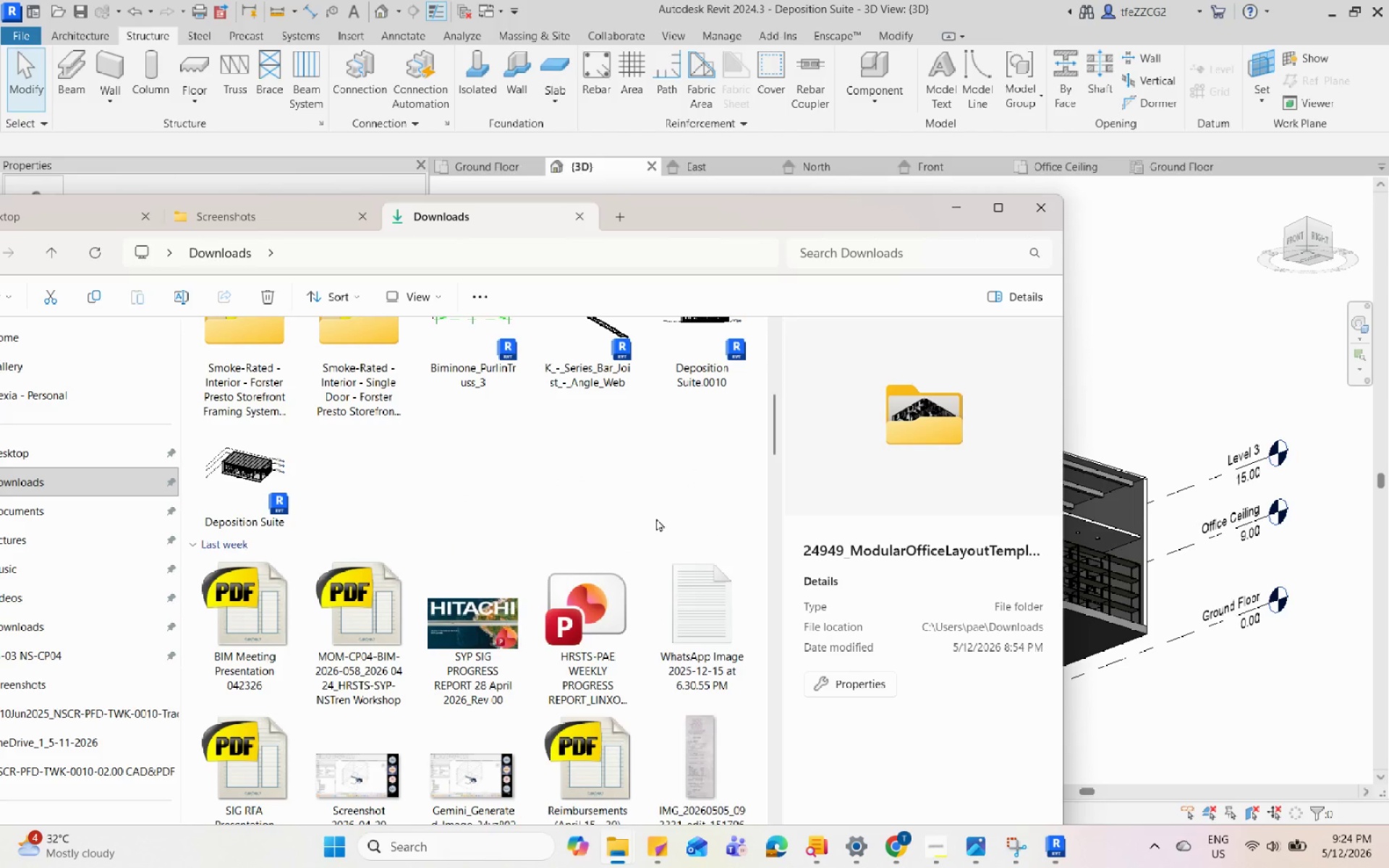 
scroll: coordinate [657, 517], scroll_direction: up, amount: 1.0
 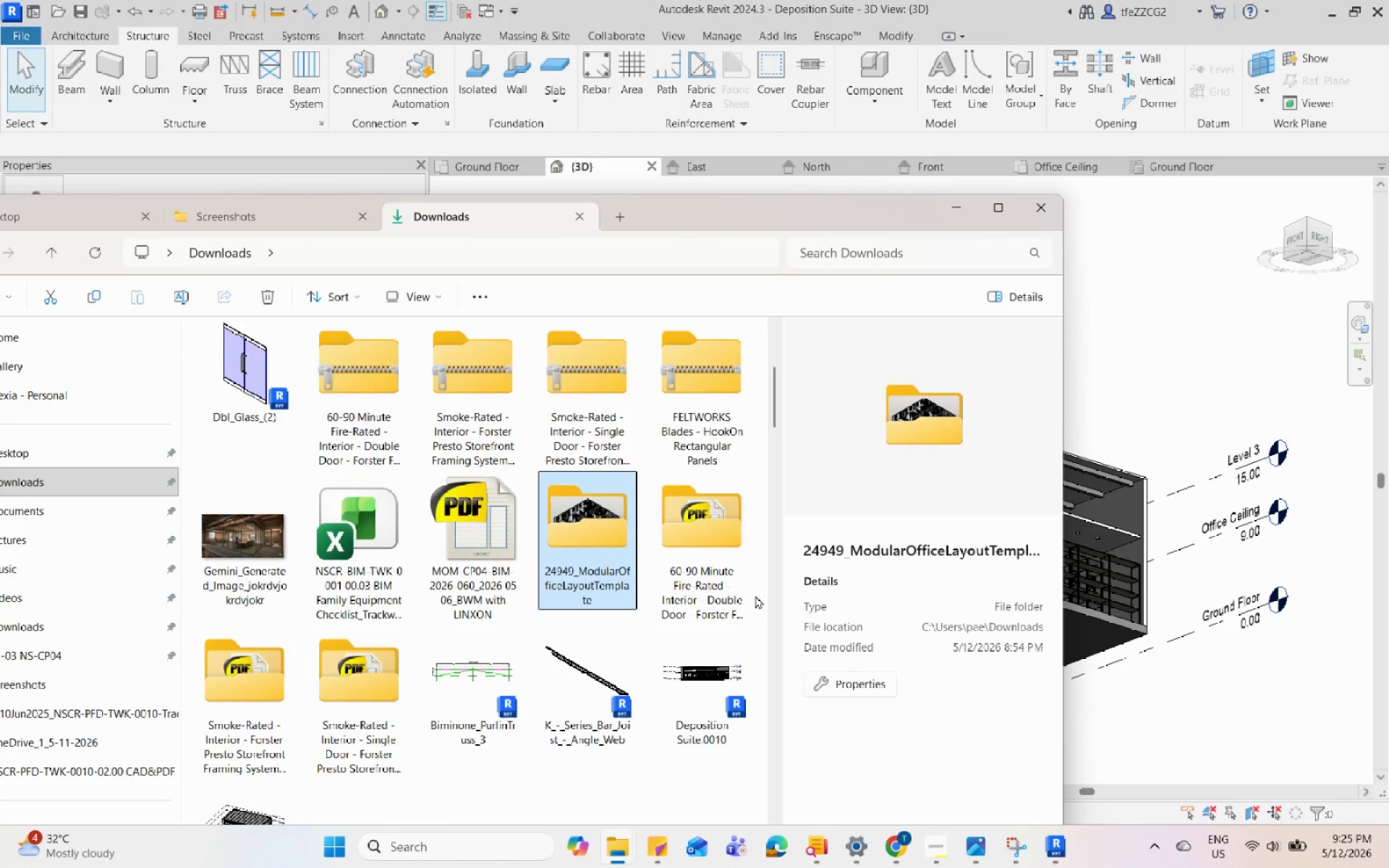 
mouse_move([730, 519])
 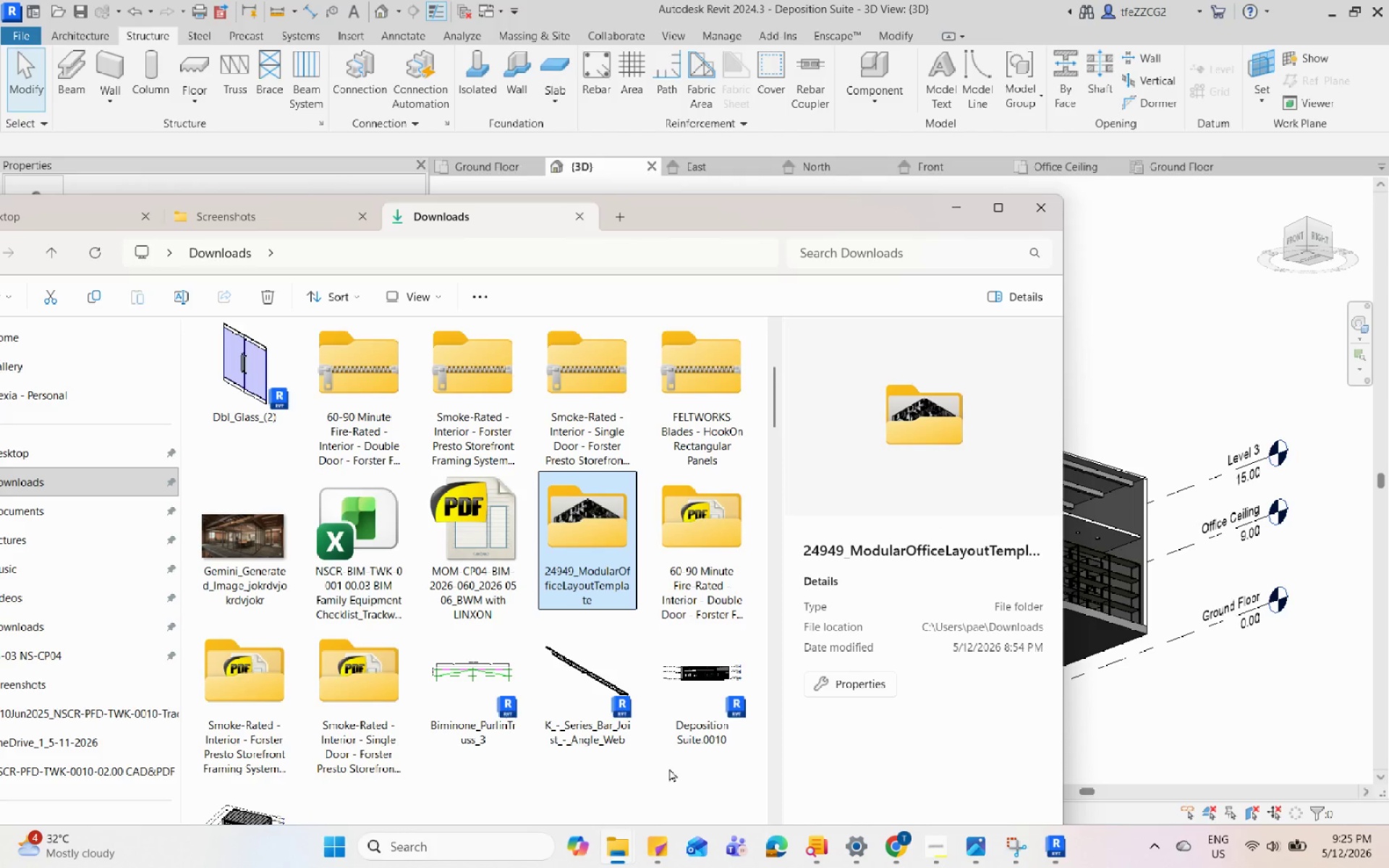 
left_click([669, 768])
 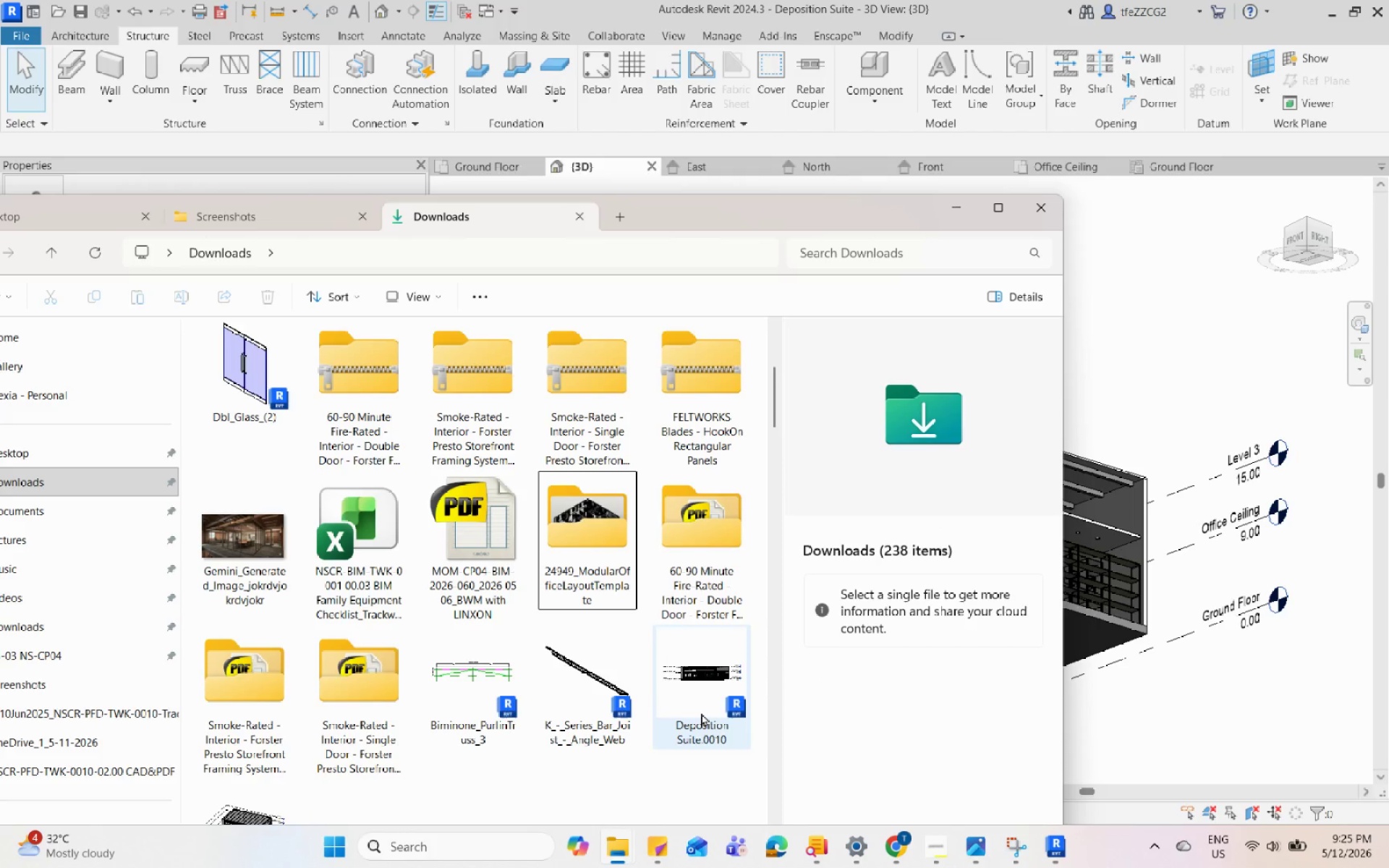 
left_click([724, 667])
 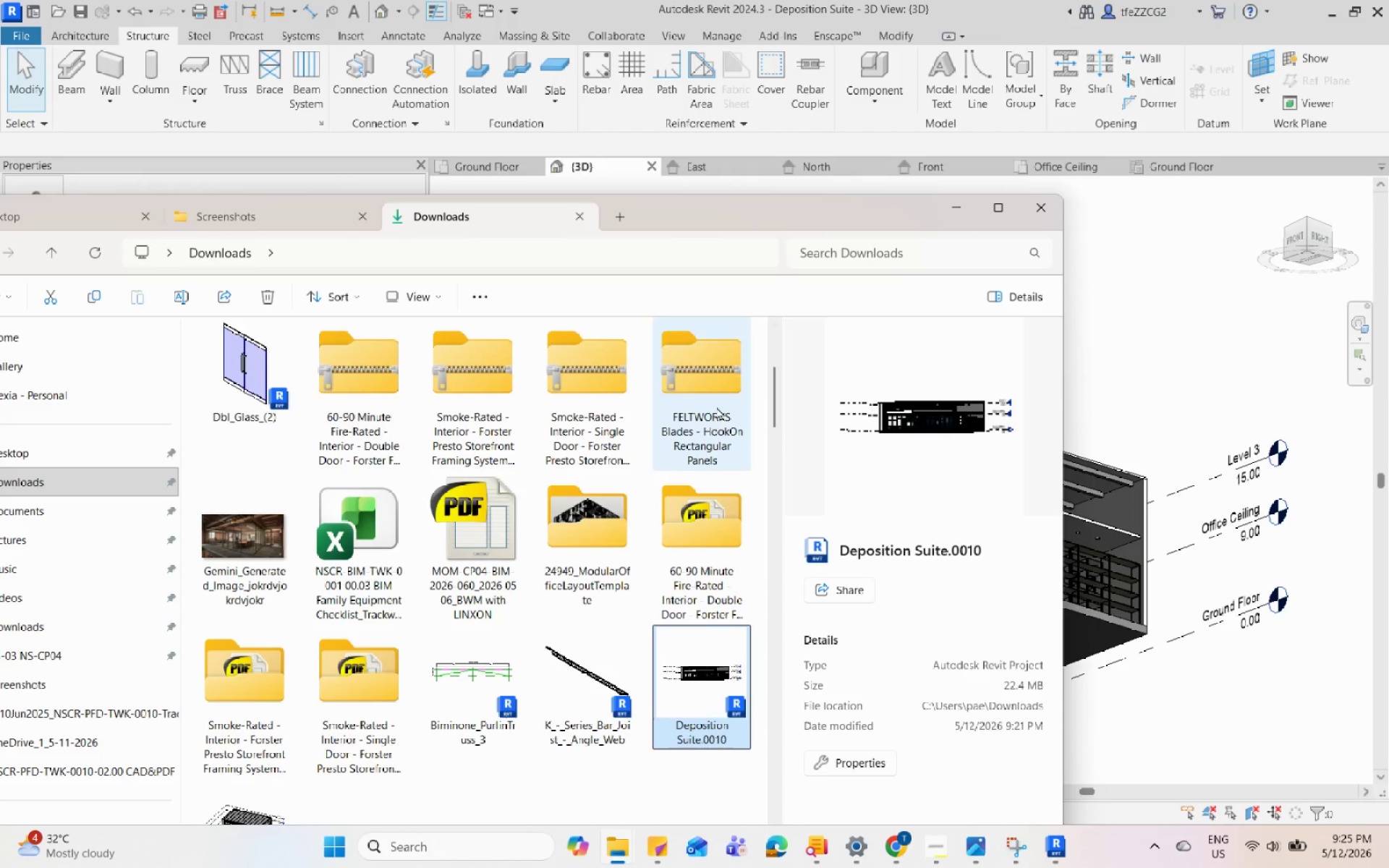 
left_click([716, 407])
 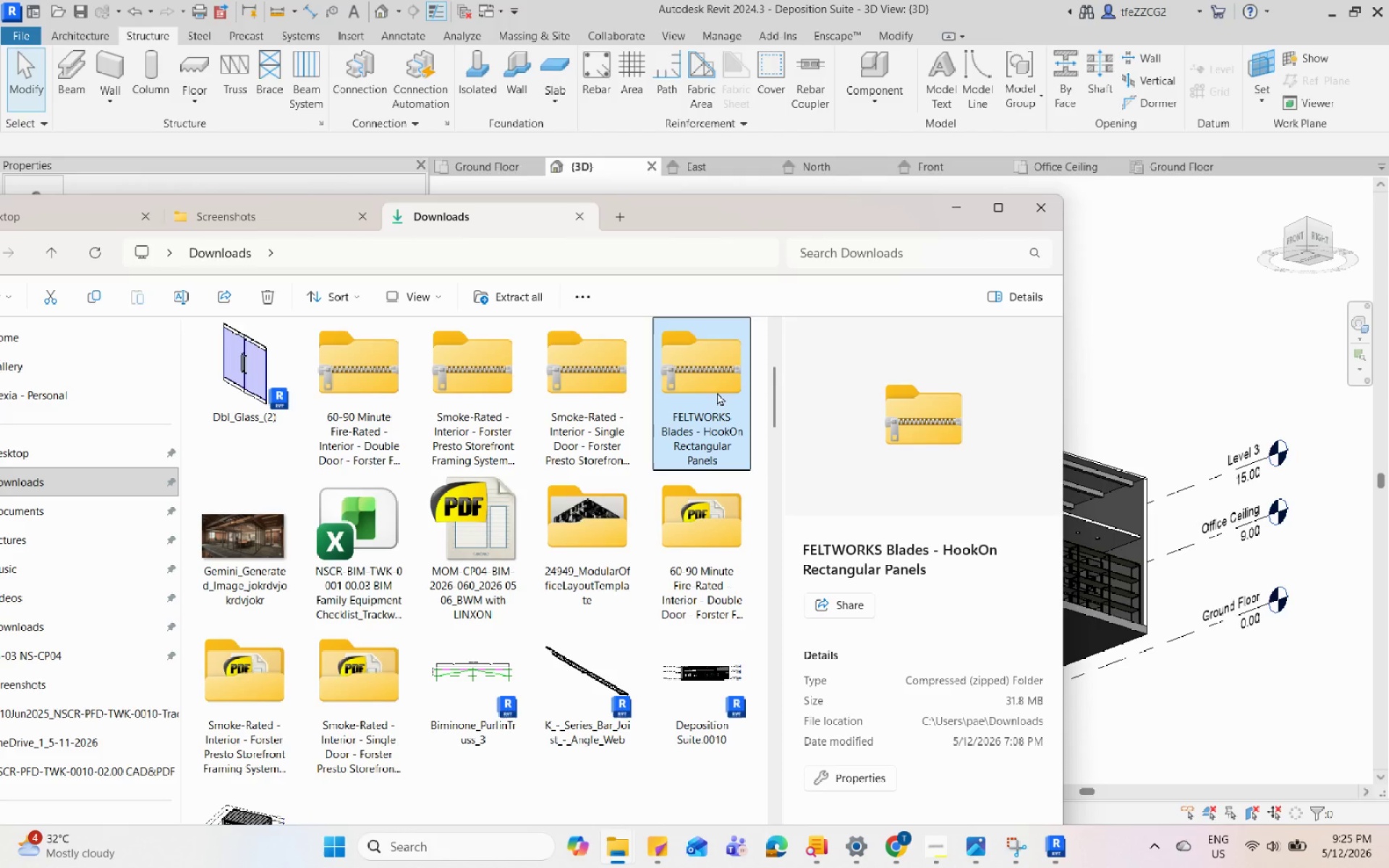 
right_click([717, 387])
 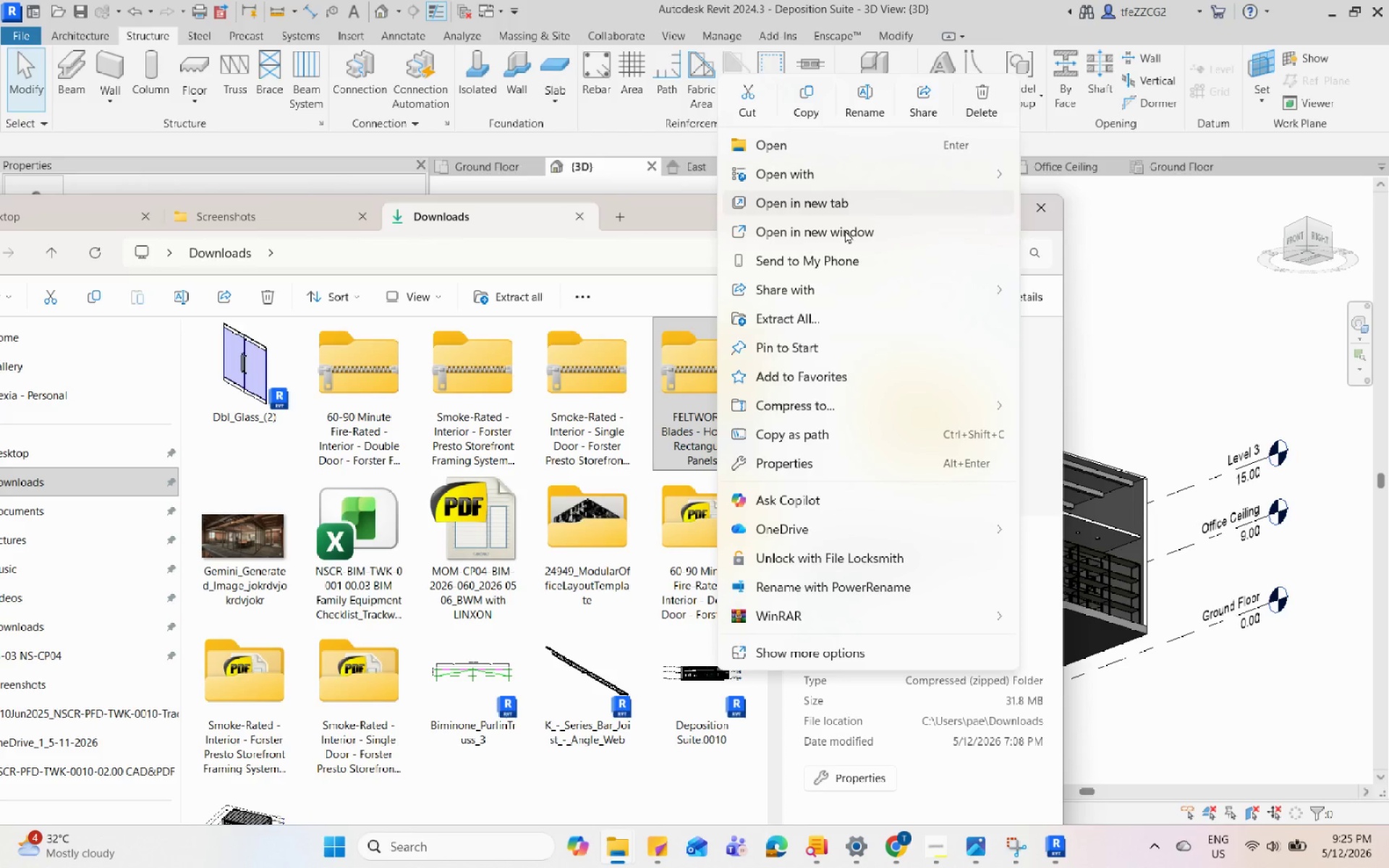 
left_click([824, 315])
 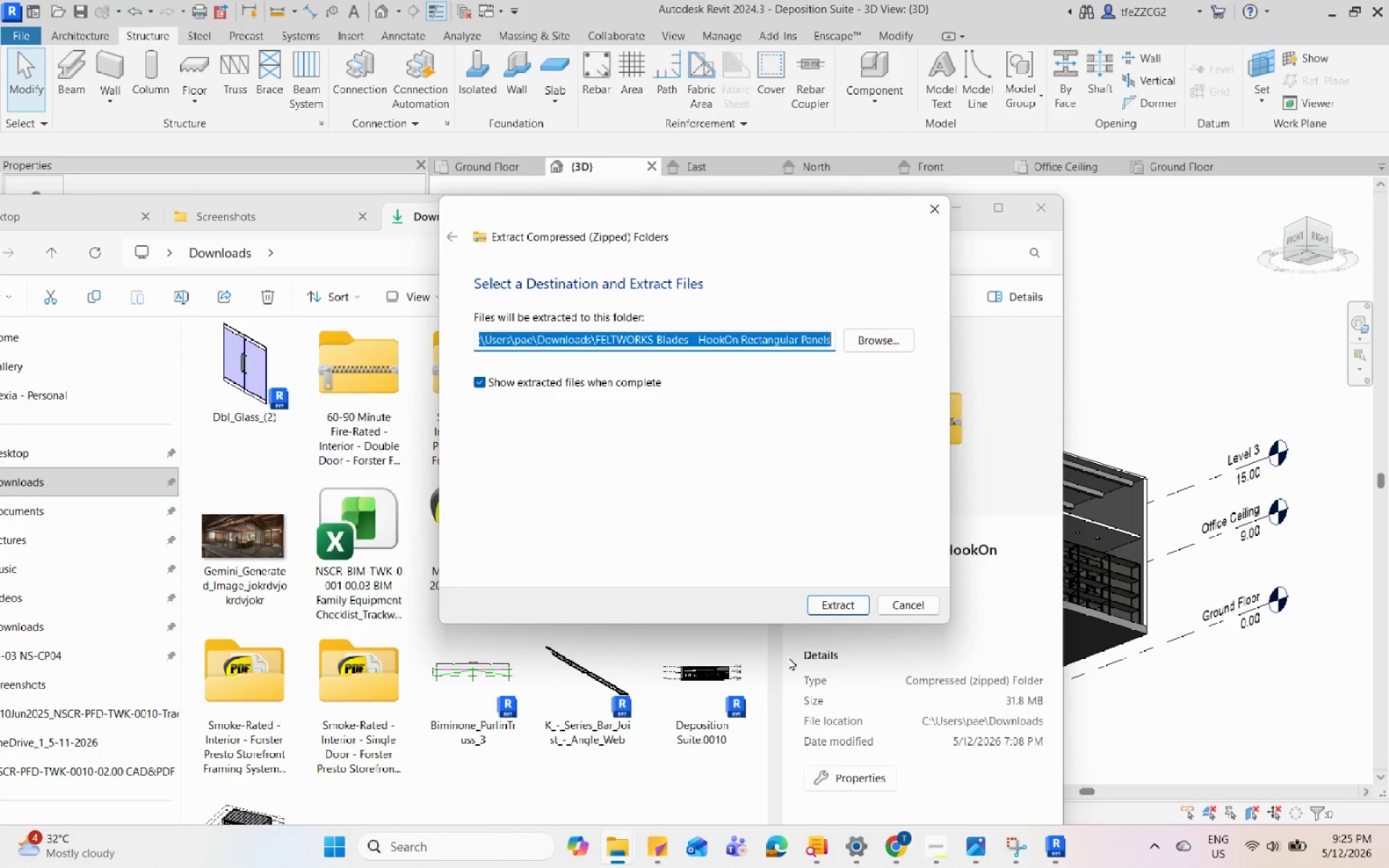 
left_click([829, 604])
 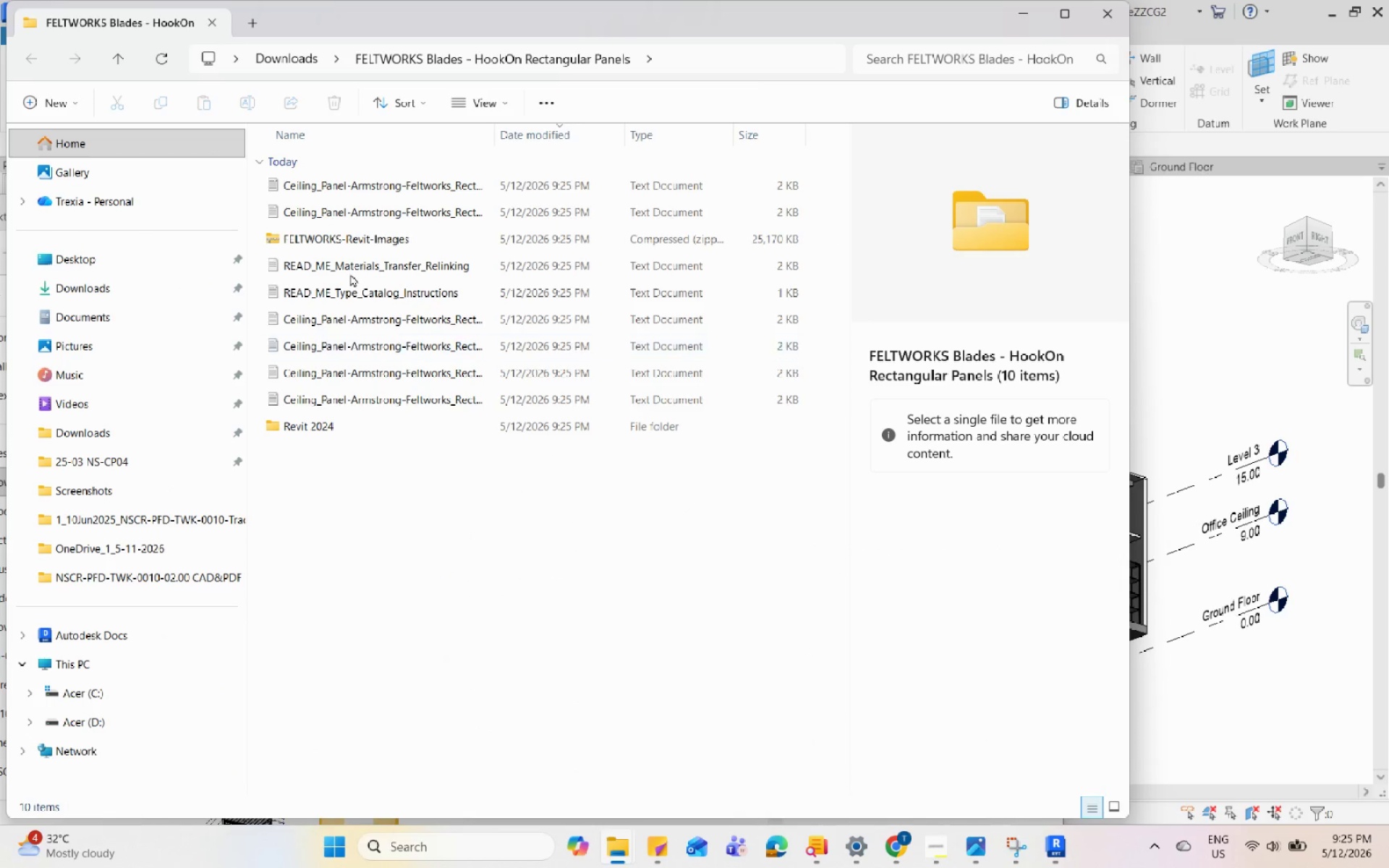 
wait(6.09)
 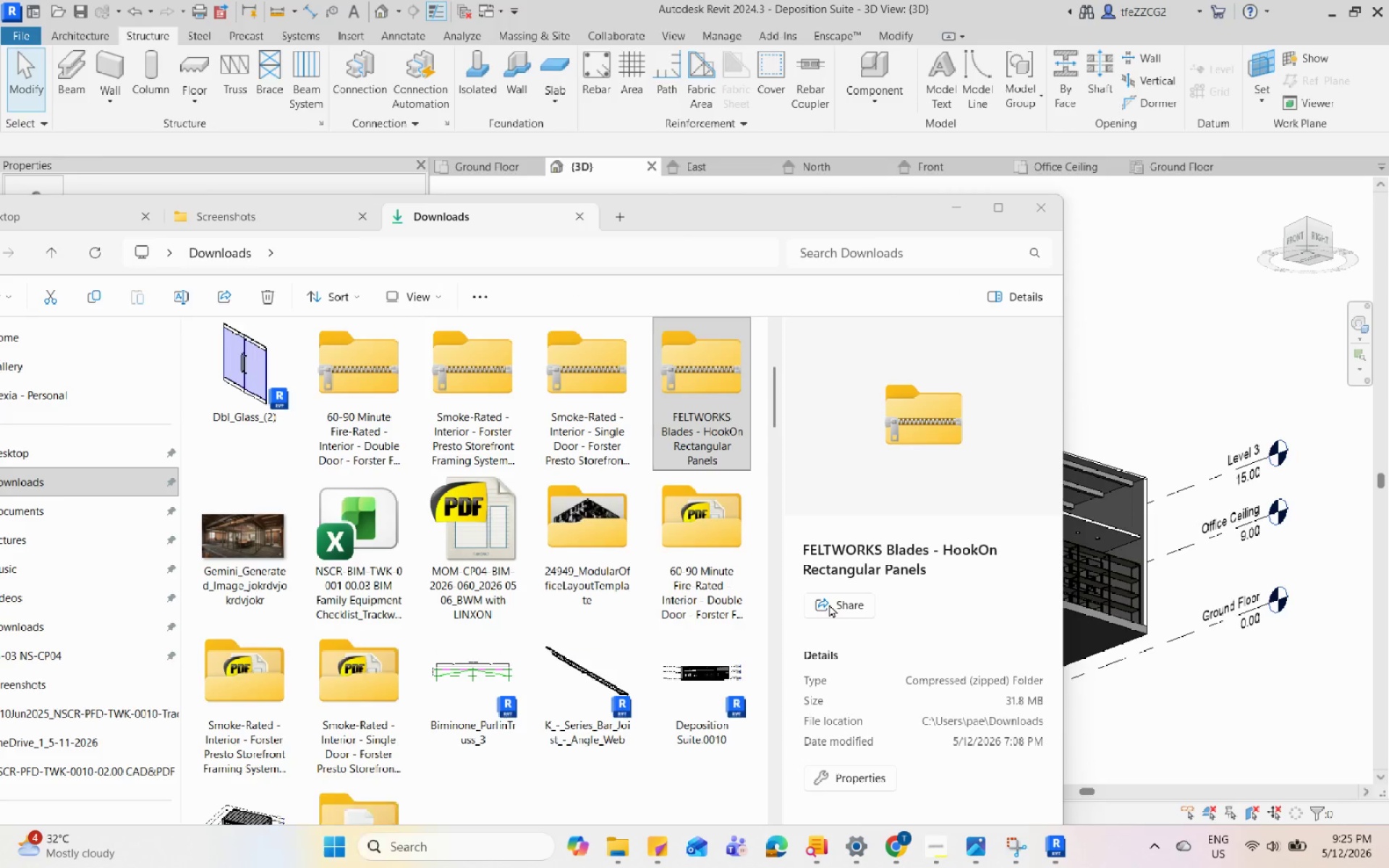 
left_click([373, 273])
 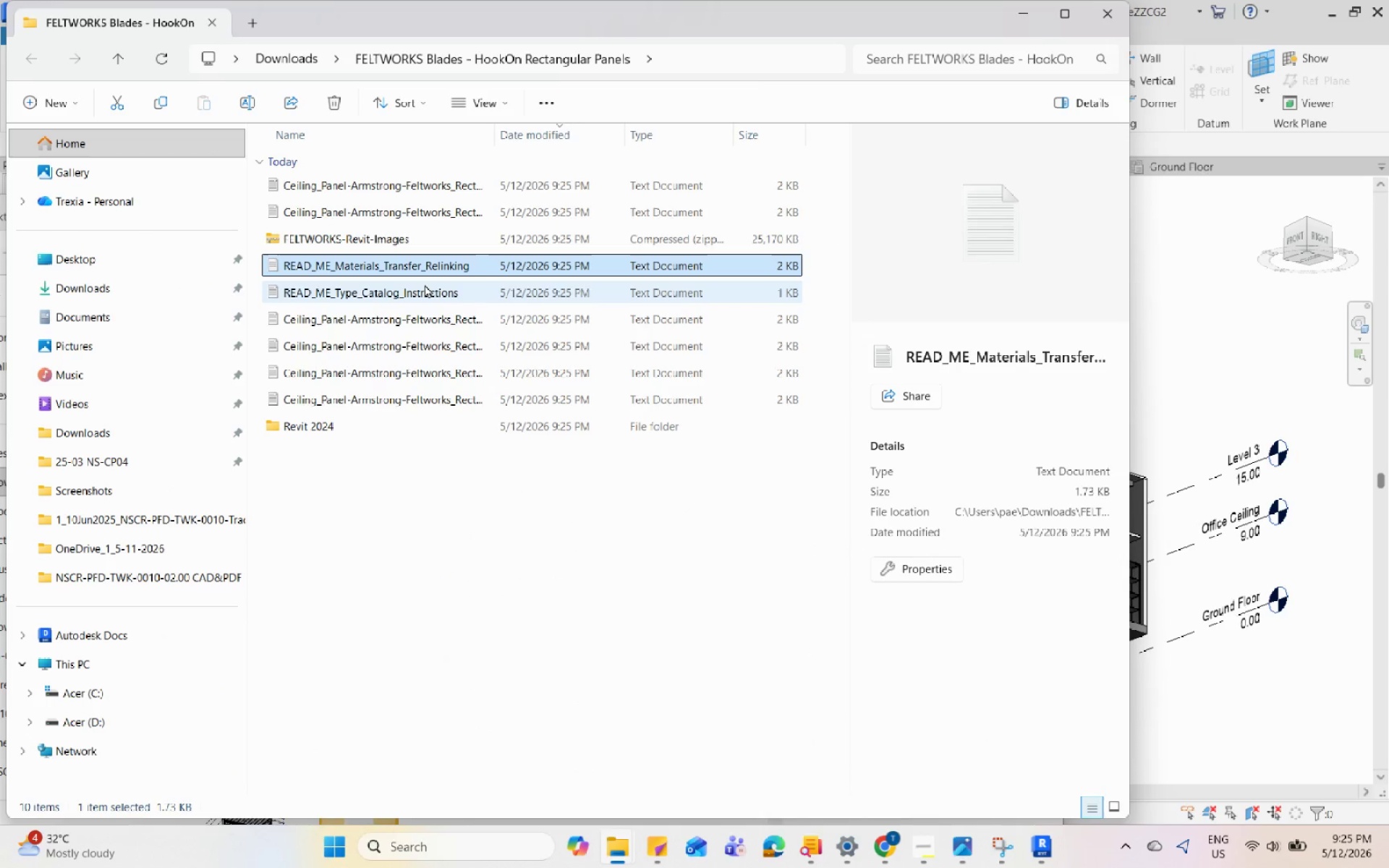 
double_click([432, 265])
 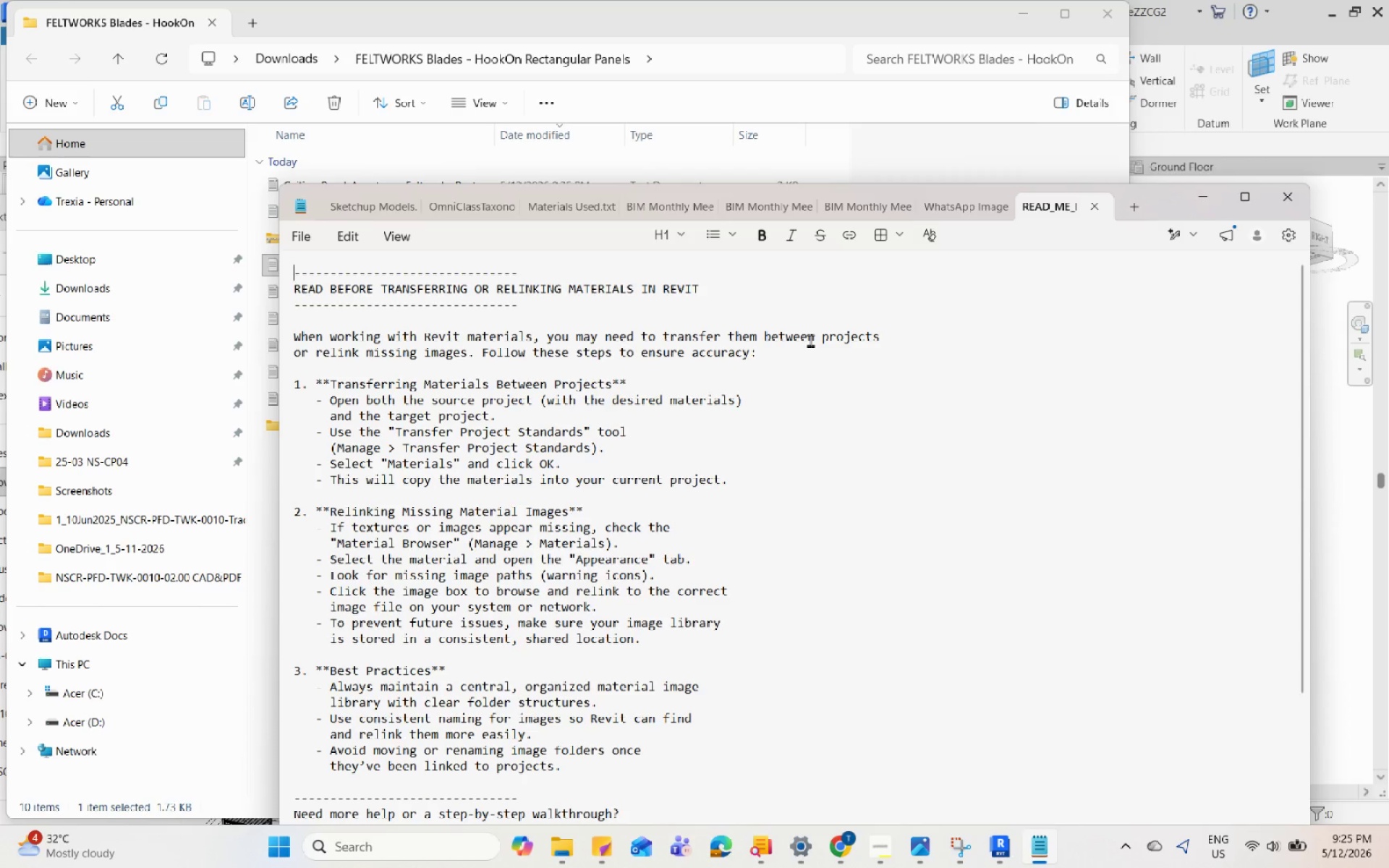 
scroll: coordinate [863, 517], scroll_direction: down, amount: 12.0
 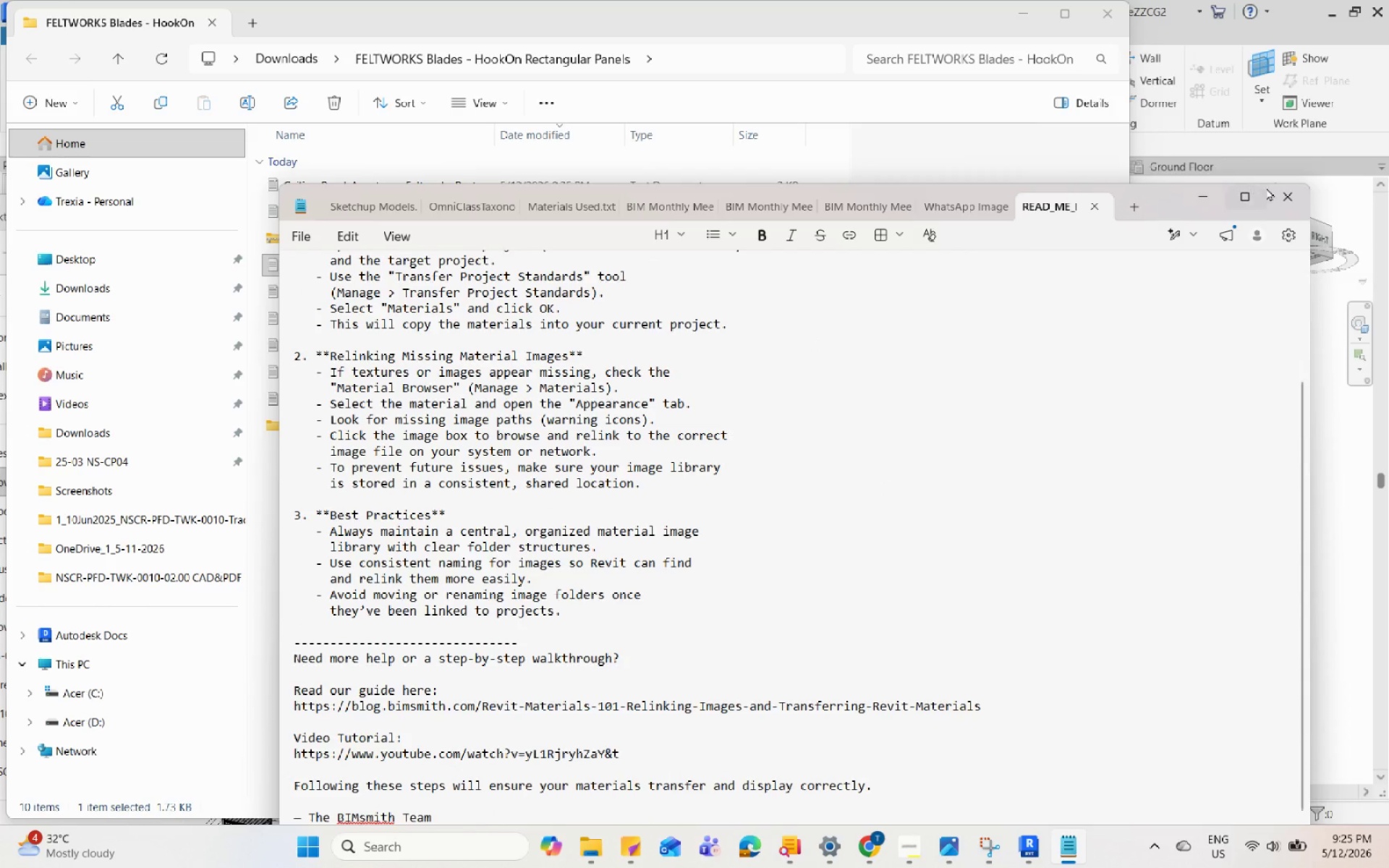 
left_click([1279, 192])
 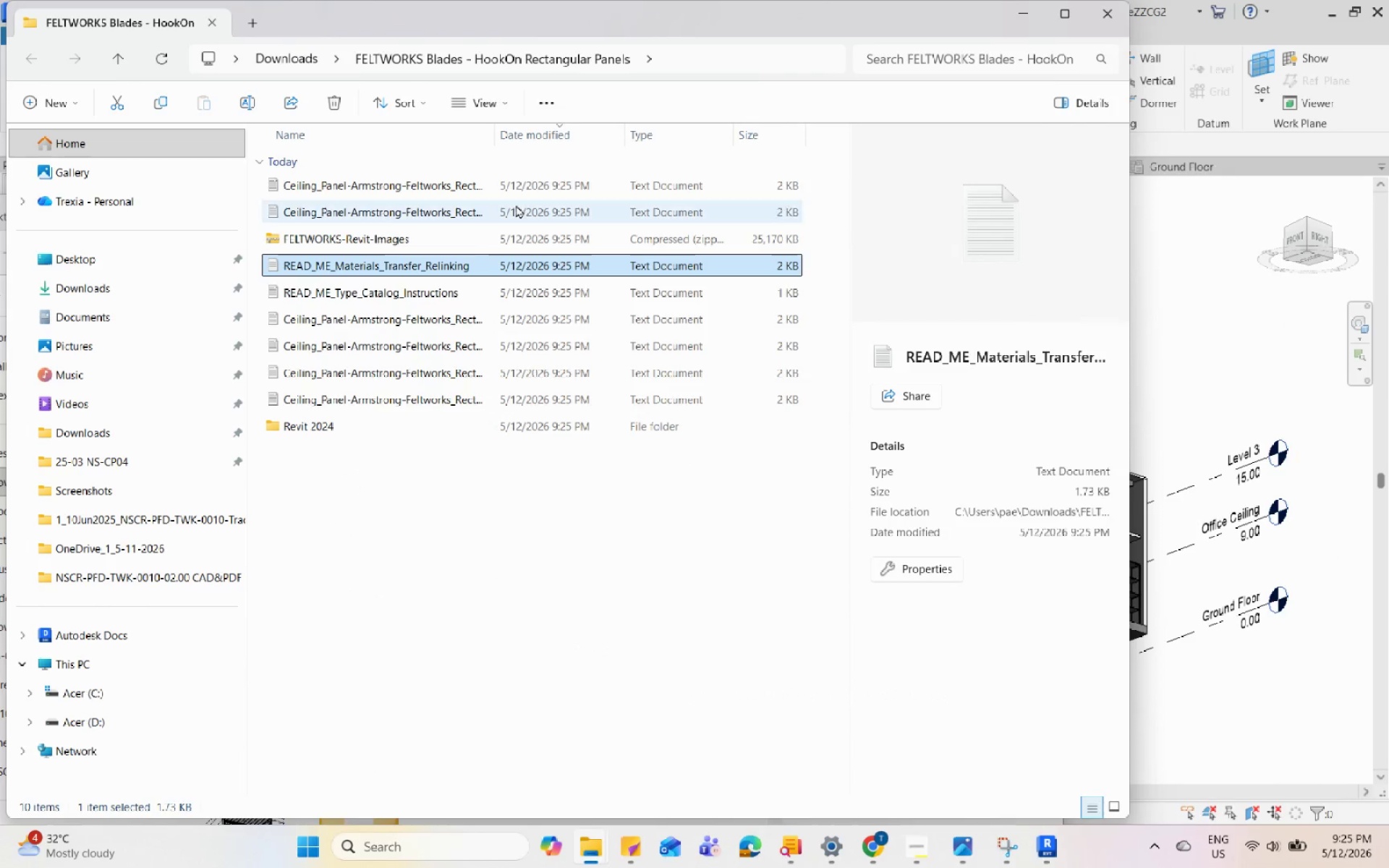 
scroll: coordinate [448, 214], scroll_direction: up, amount: 2.0
 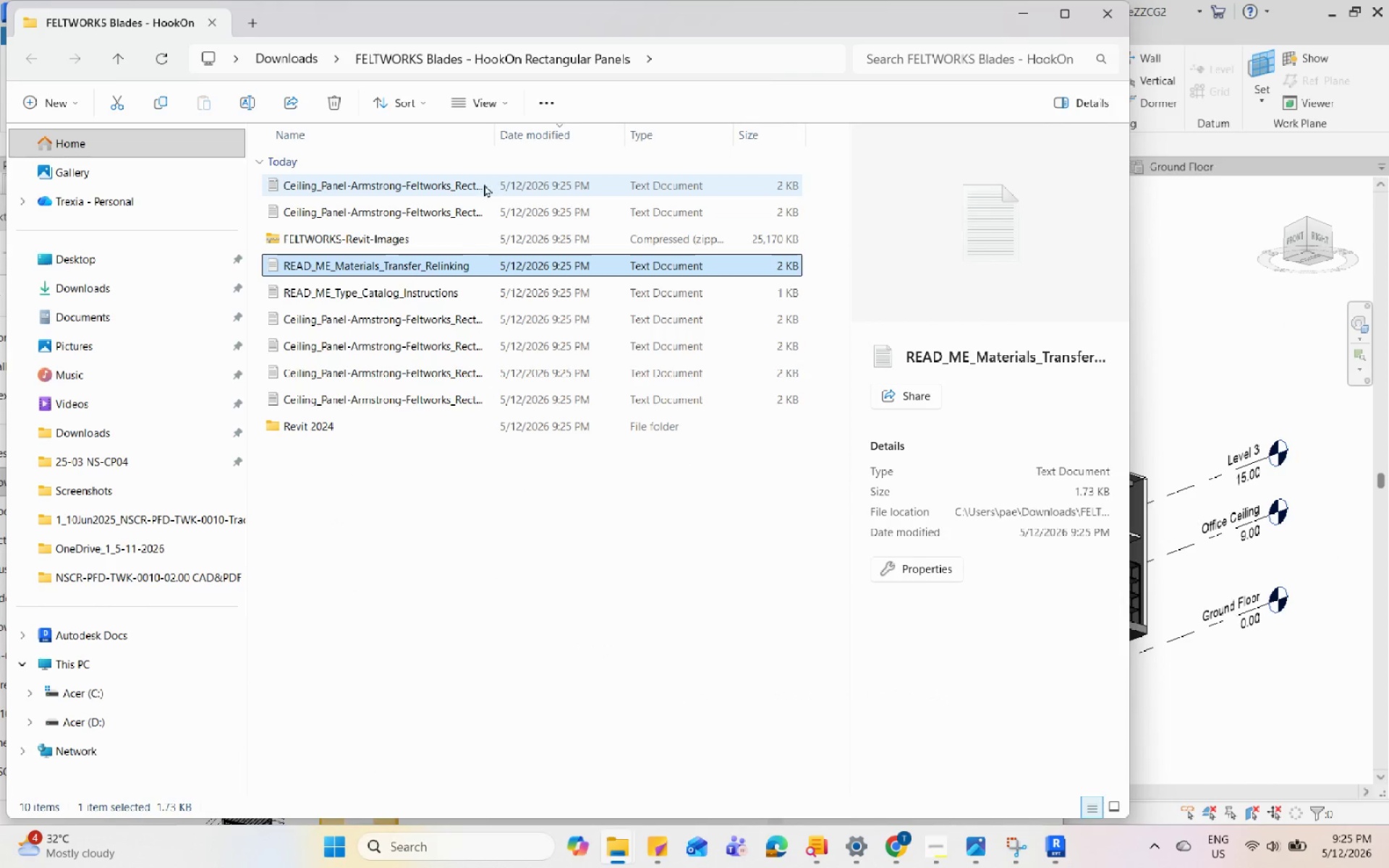 
double_click([484, 184])
 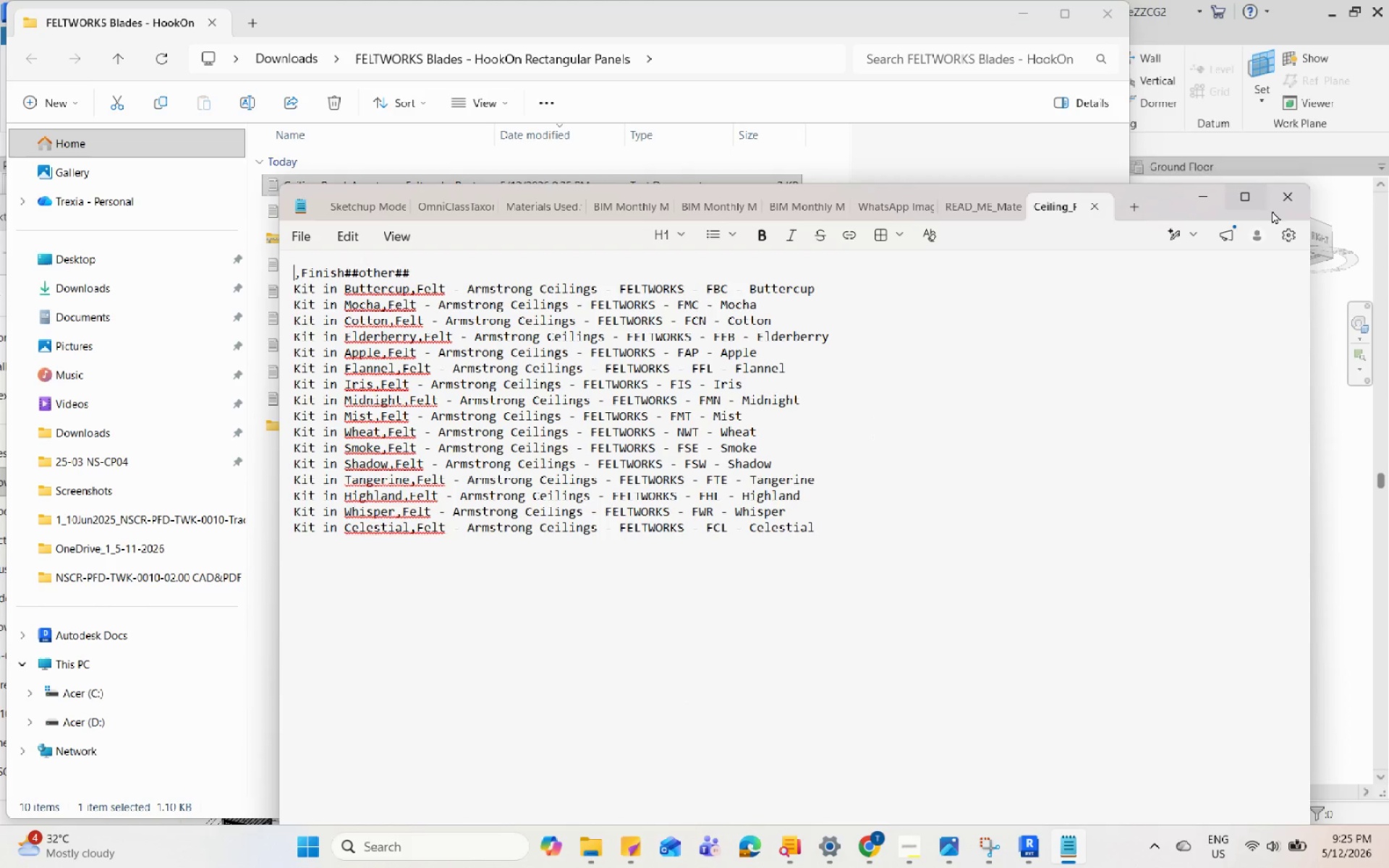 
left_click([1284, 203])
 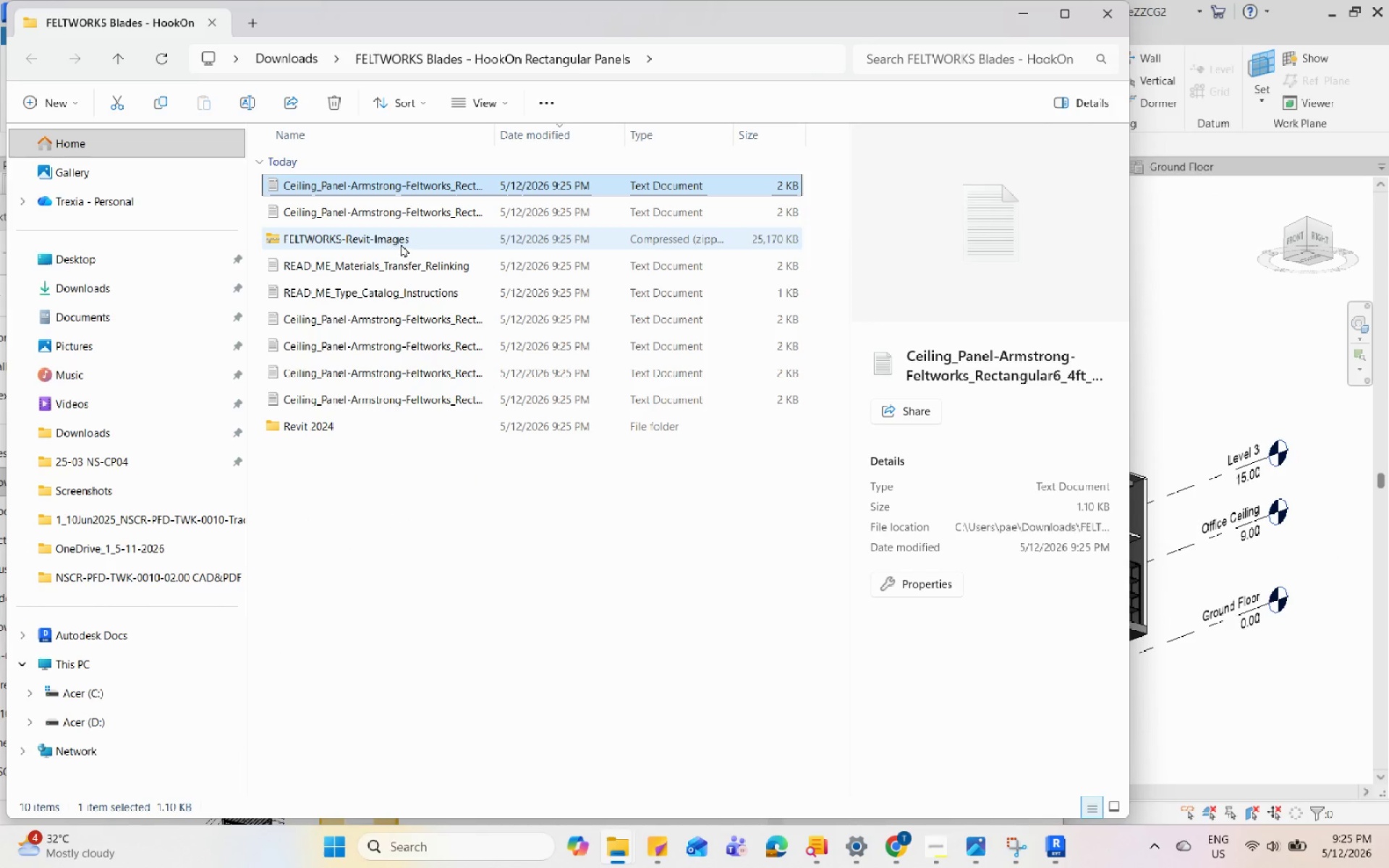 
double_click([362, 424])
 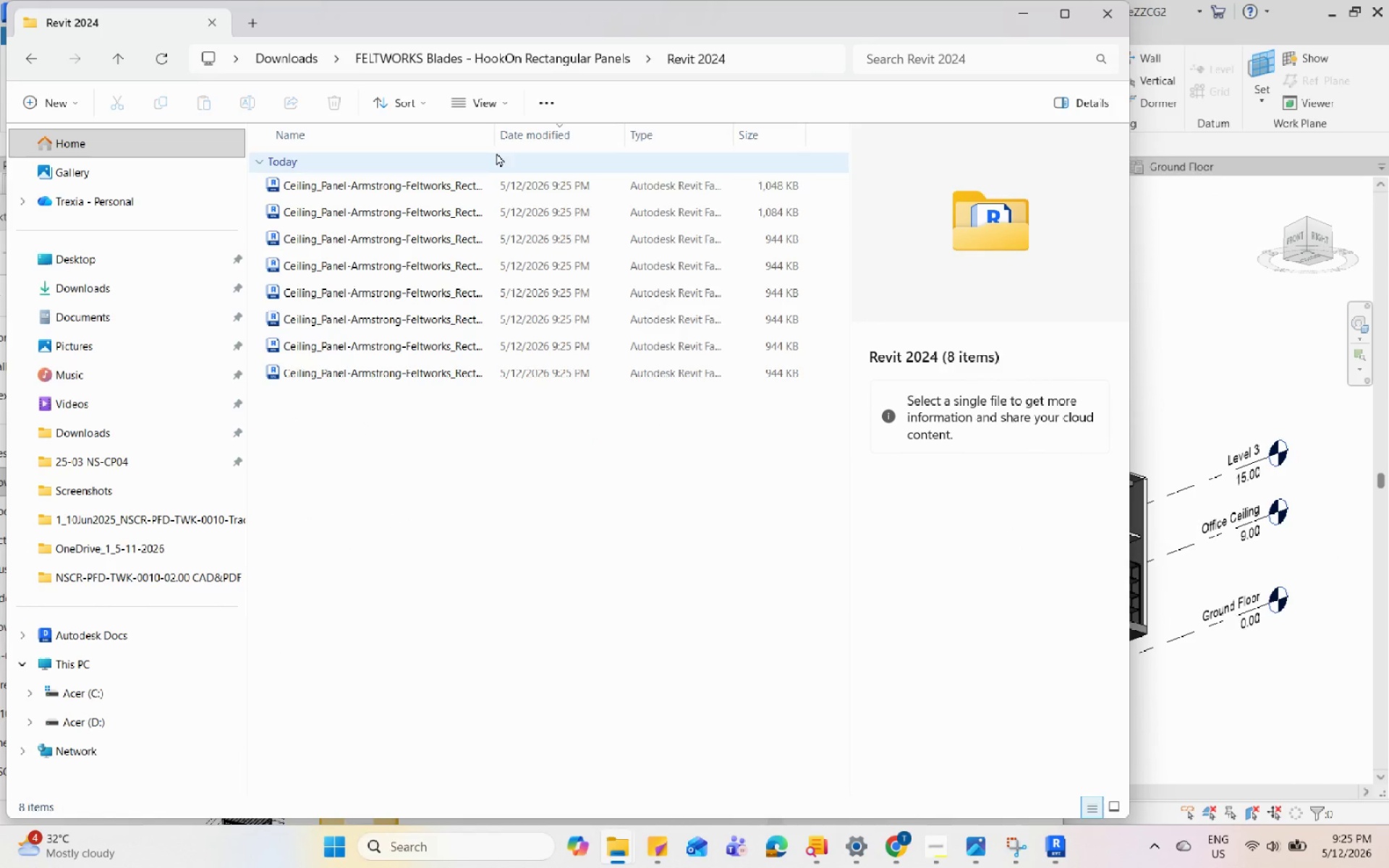 
left_click_drag(start_coordinate=[498, 138], to_coordinate=[634, 167])
 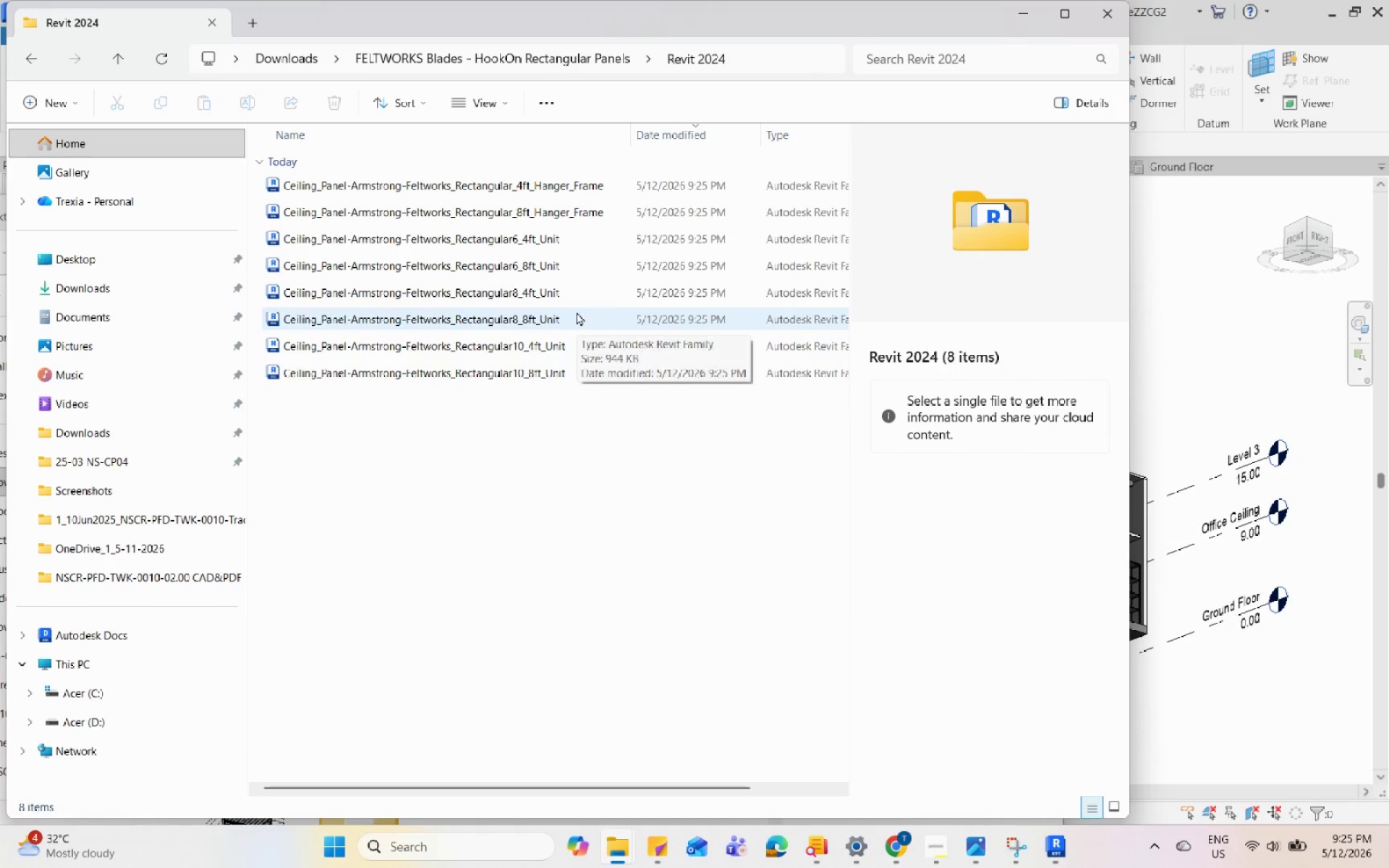 
left_click([577, 312])
 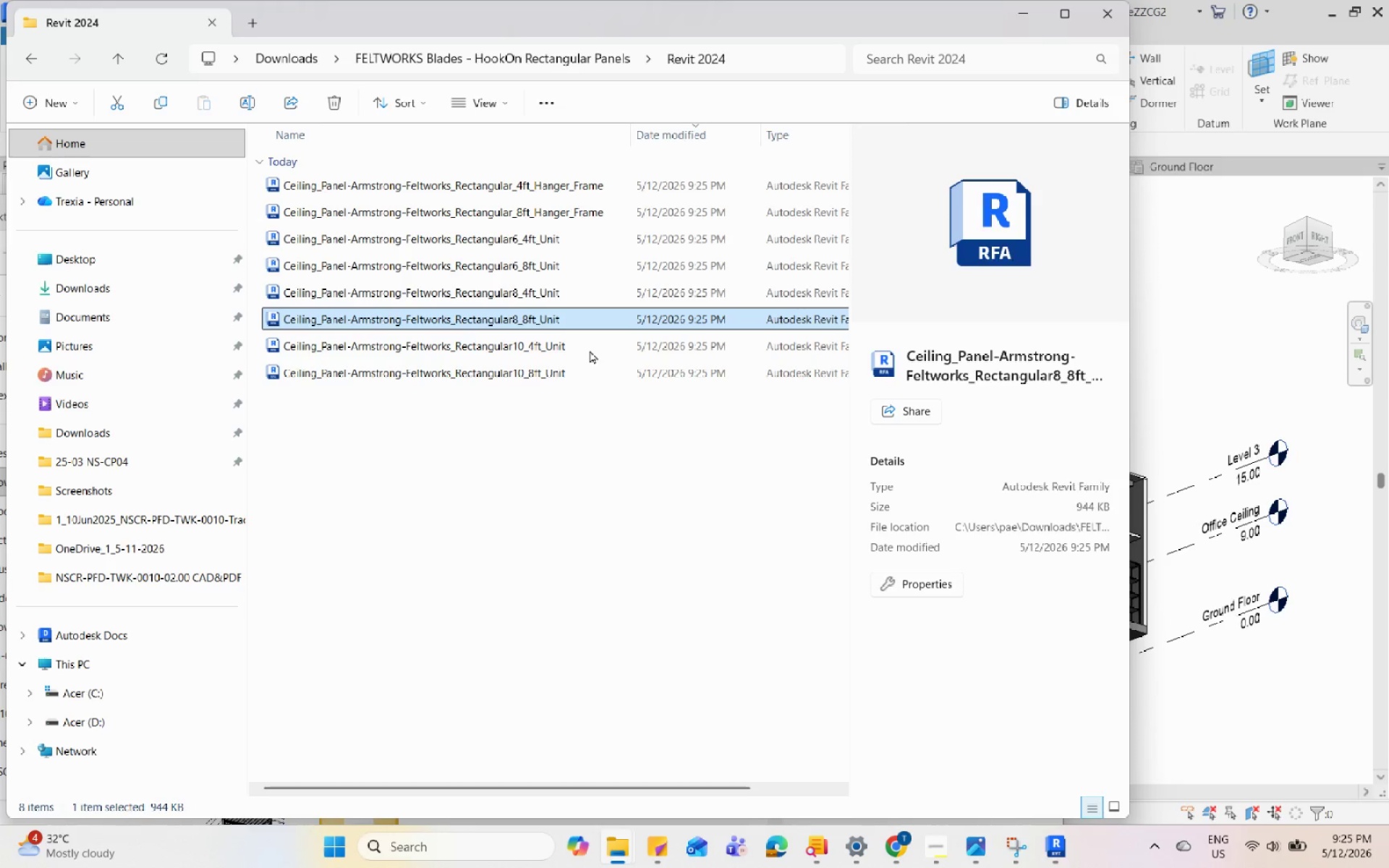 
left_click([598, 442])
 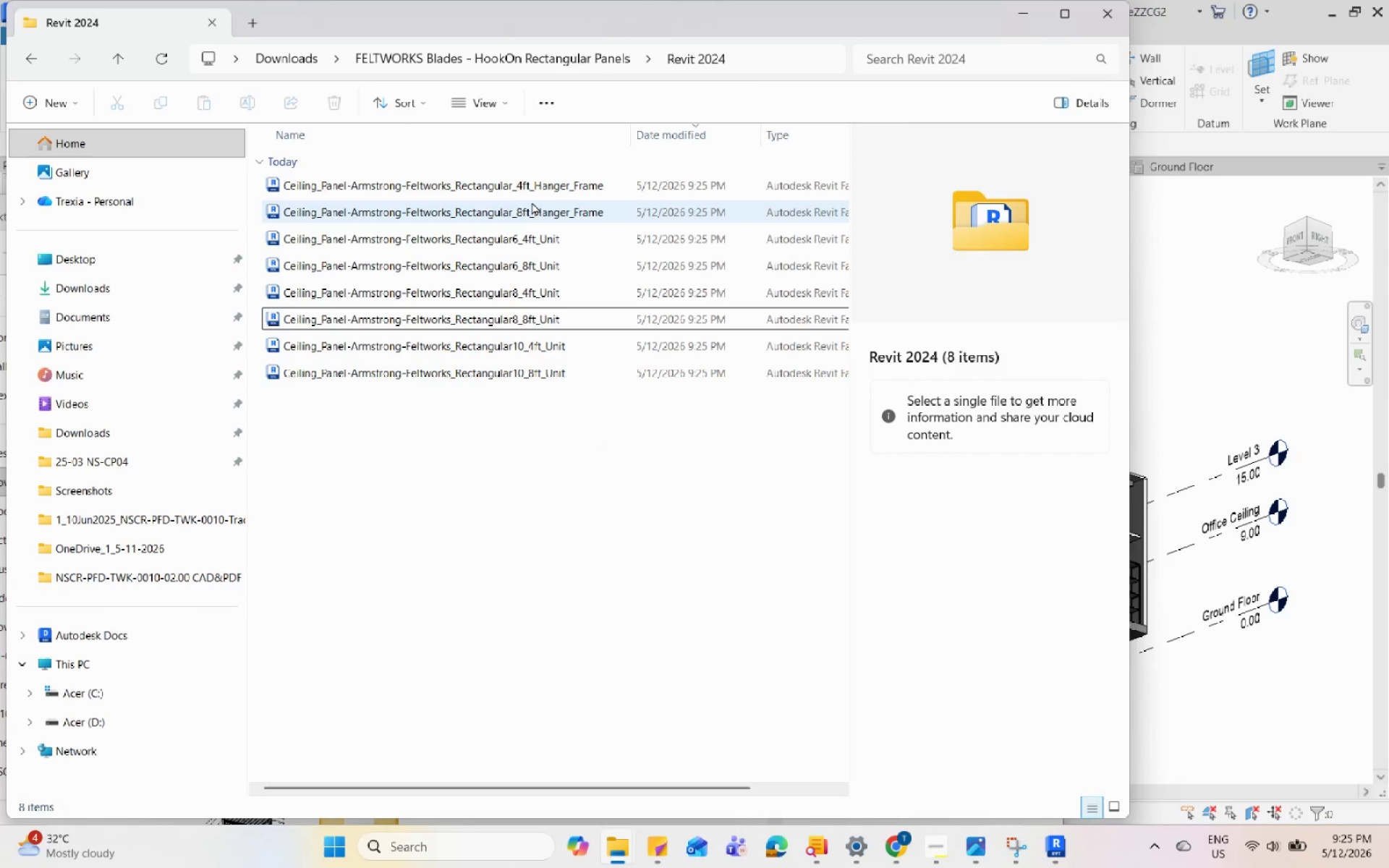 
left_click([537, 193])
 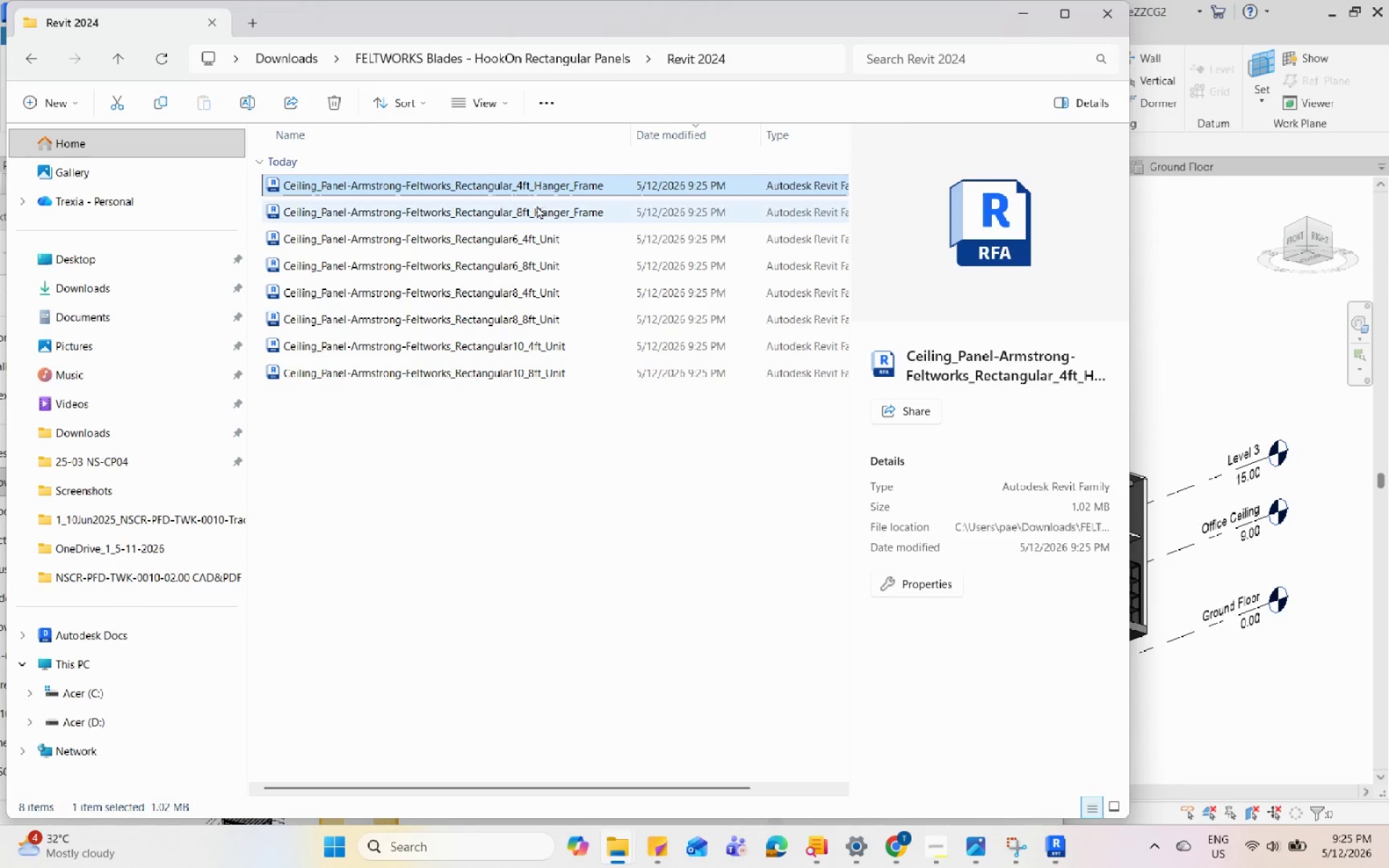 
left_click([538, 210])
 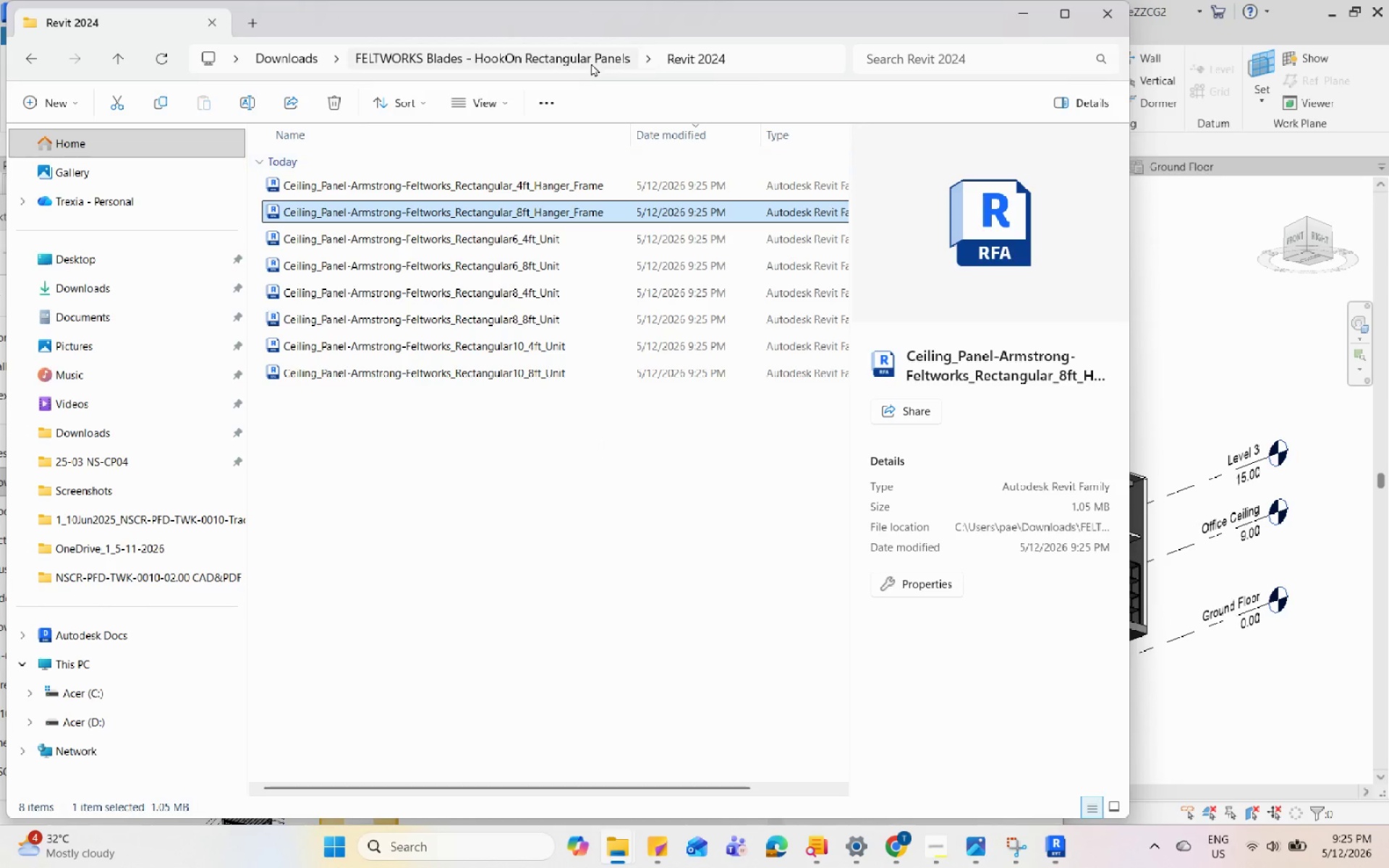 
left_click([591, 68])
 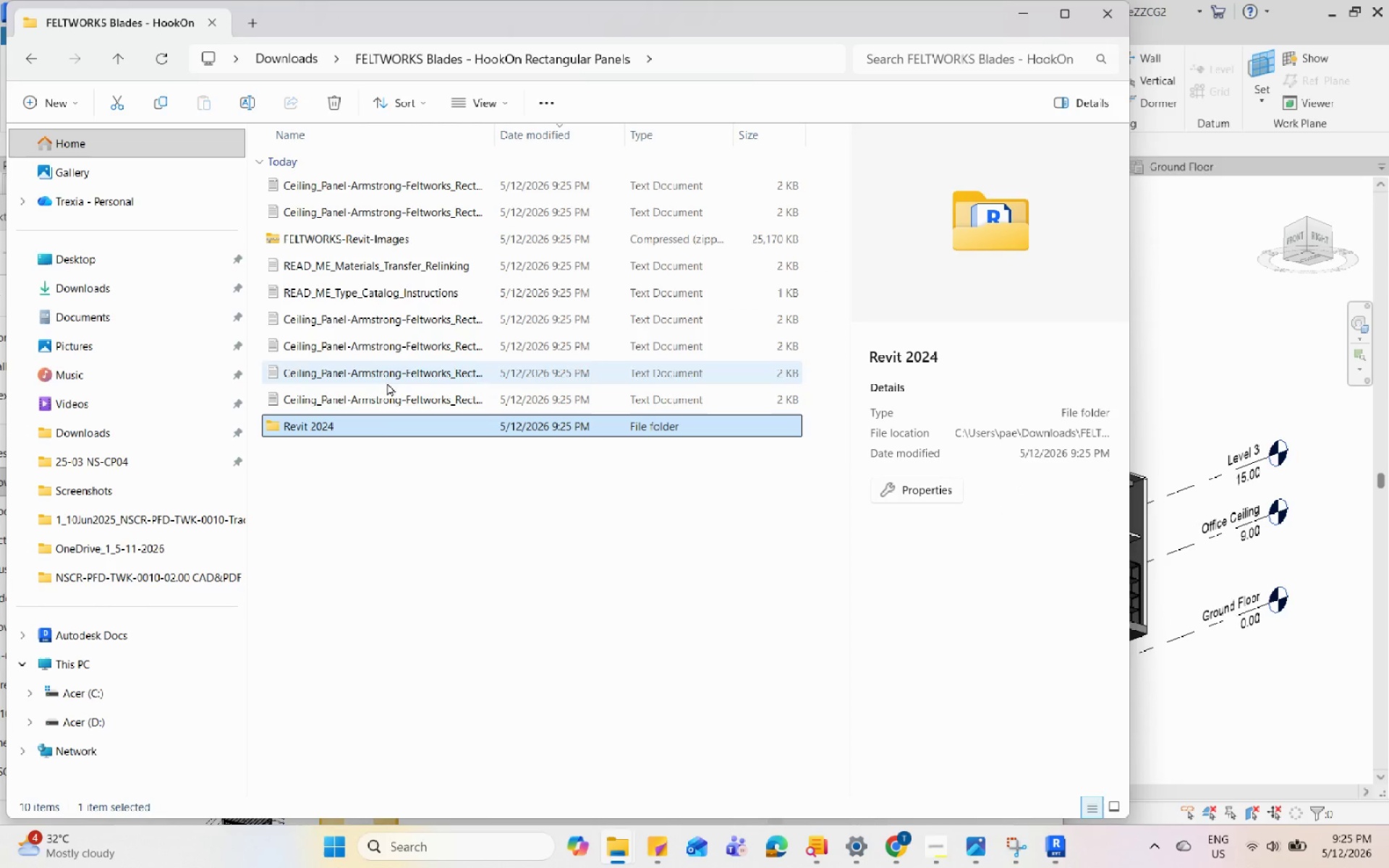 
double_click([381, 435])
 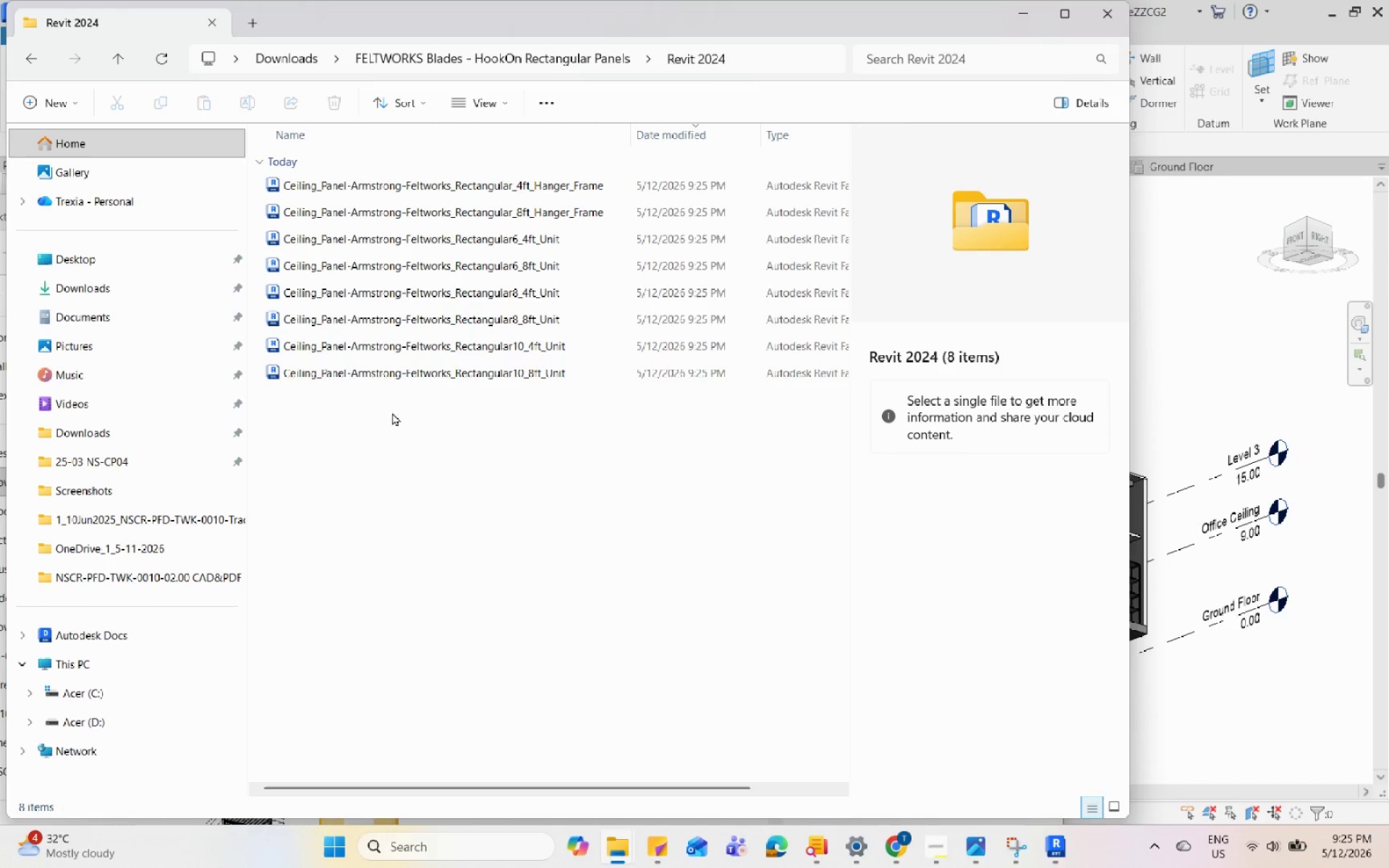 
mouse_move([432, 362])
 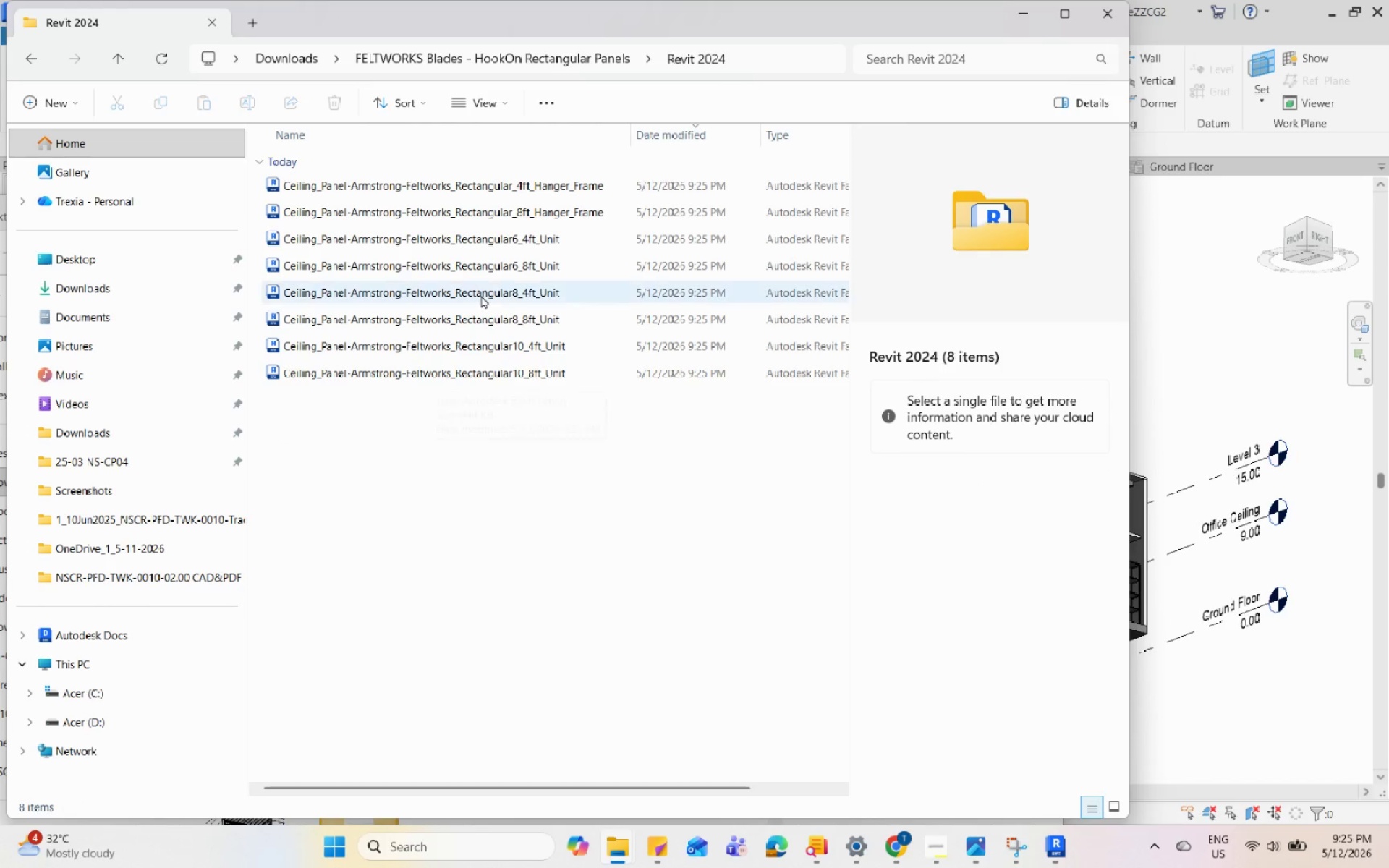 
left_click([483, 298])
 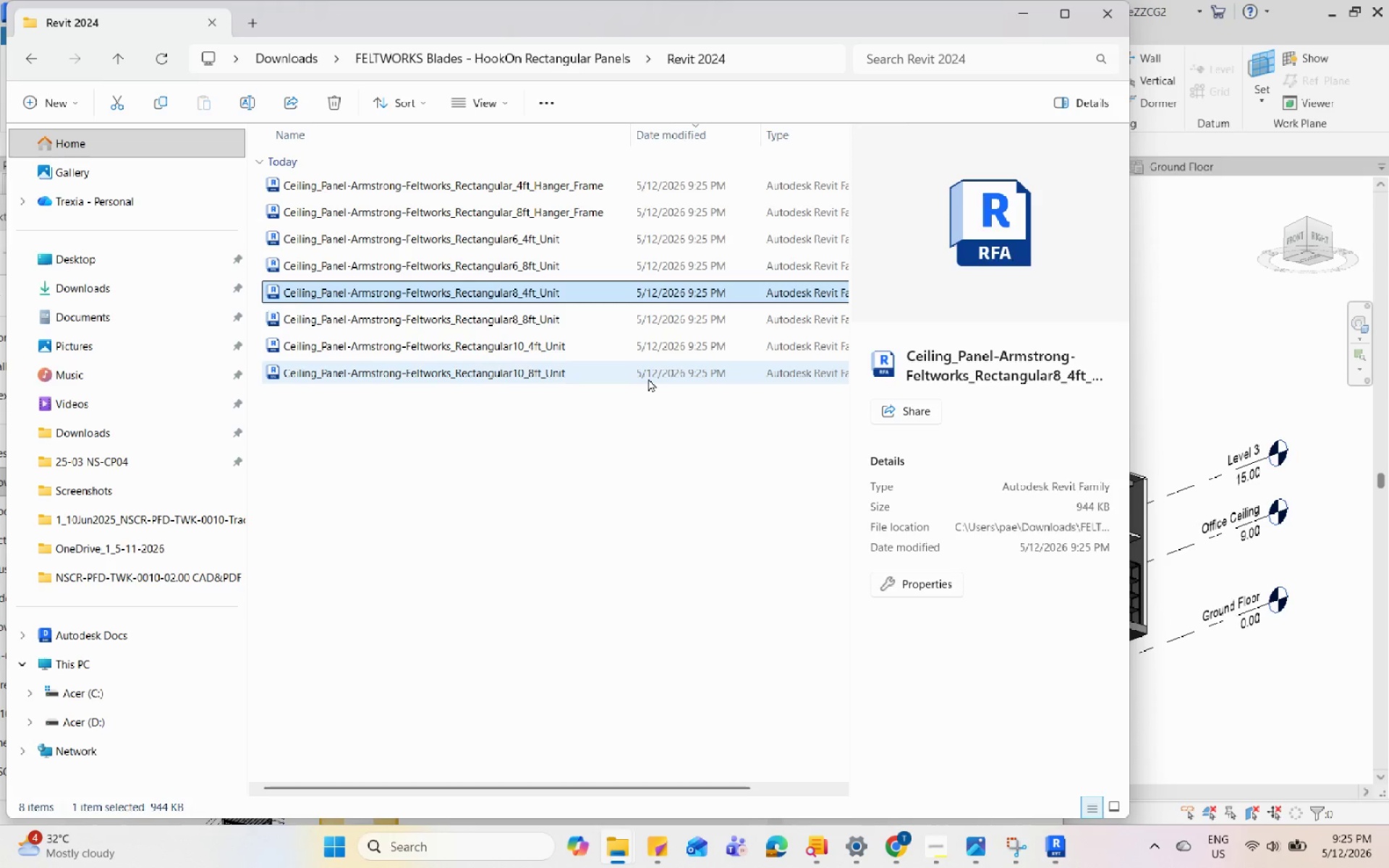 
scroll: coordinate [648, 378], scroll_direction: up, amount: 1.0
 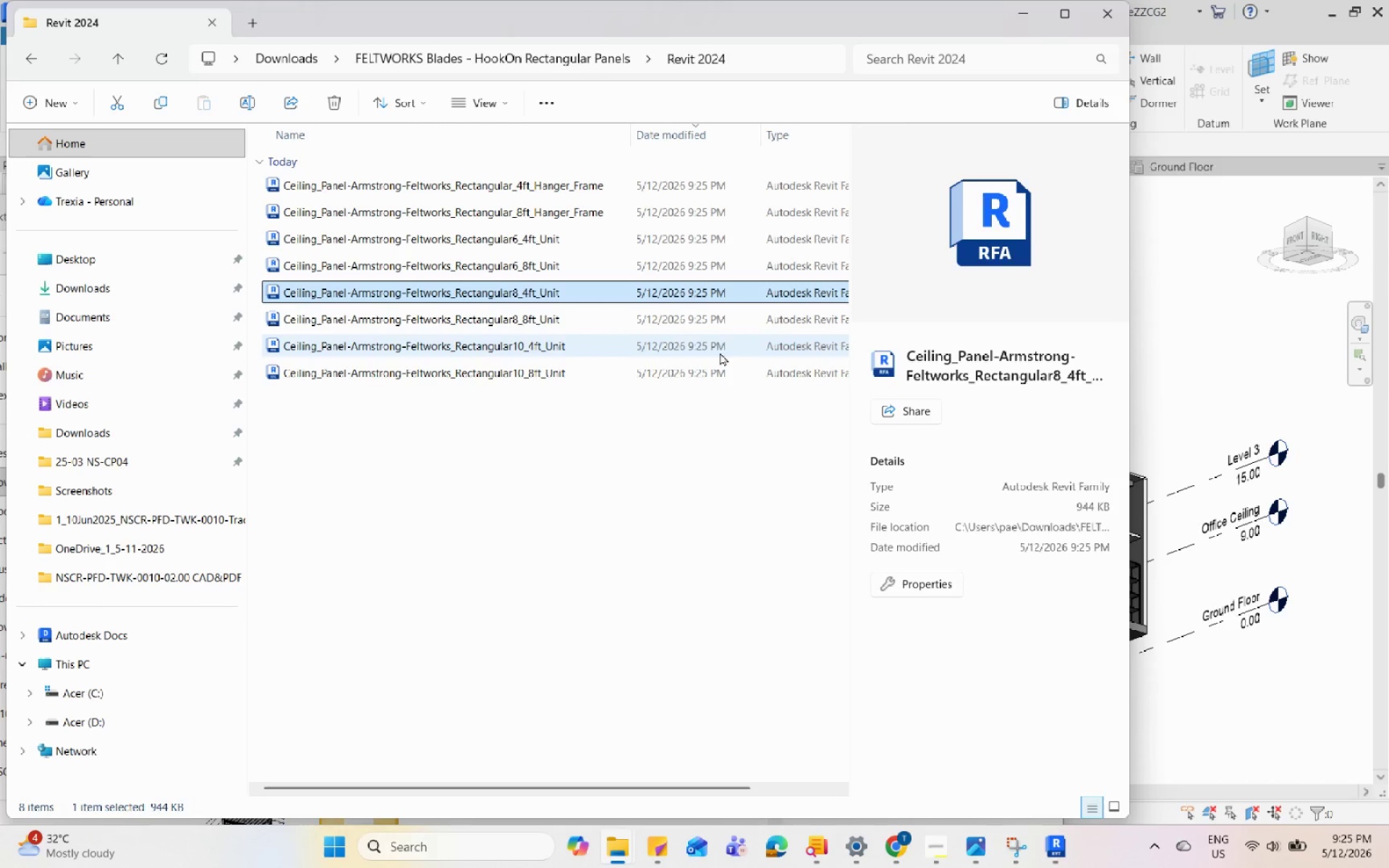 
left_click_drag(start_coordinate=[610, 286], to_coordinate=[1260, 315])
 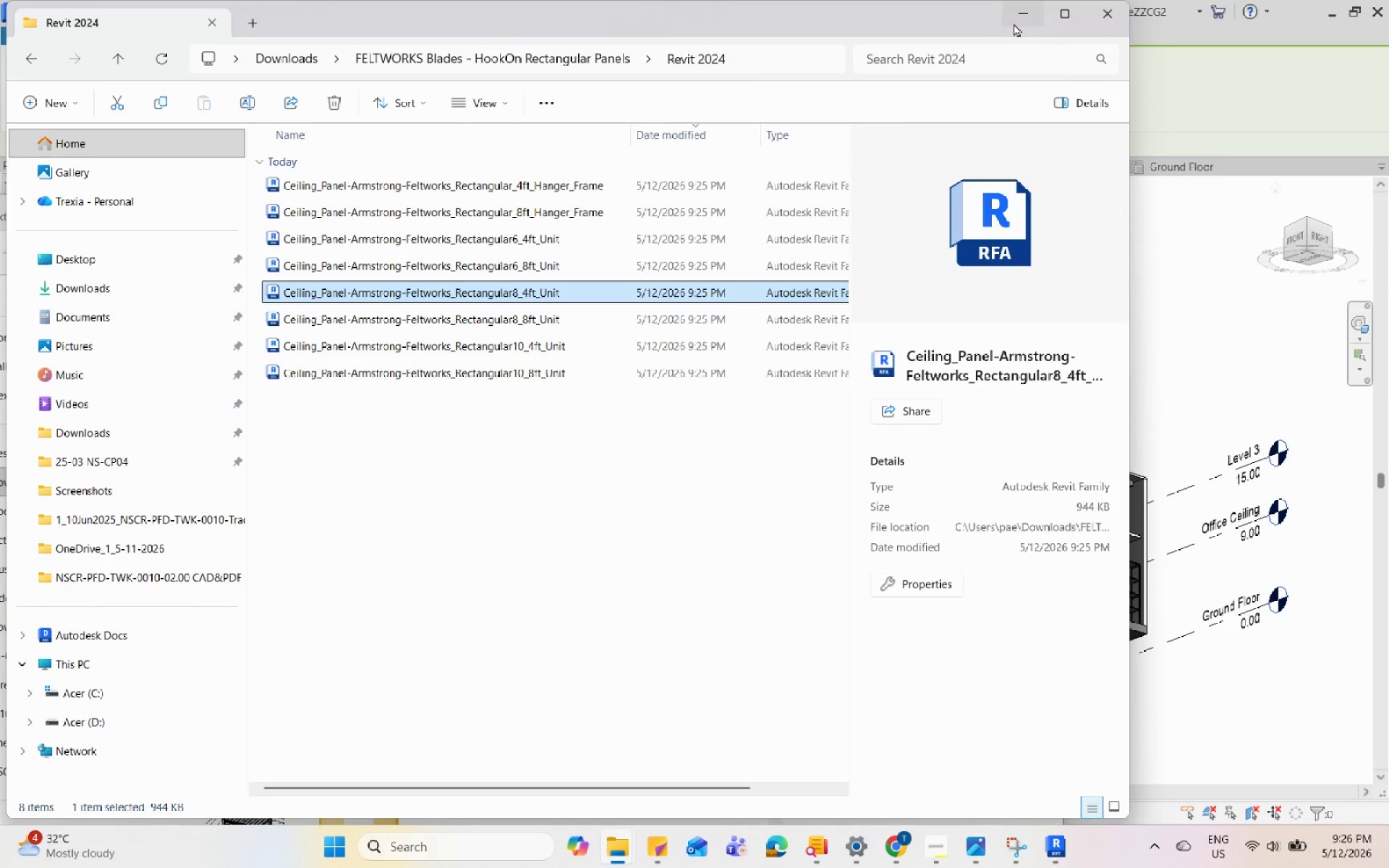 
left_click([1014, 22])
 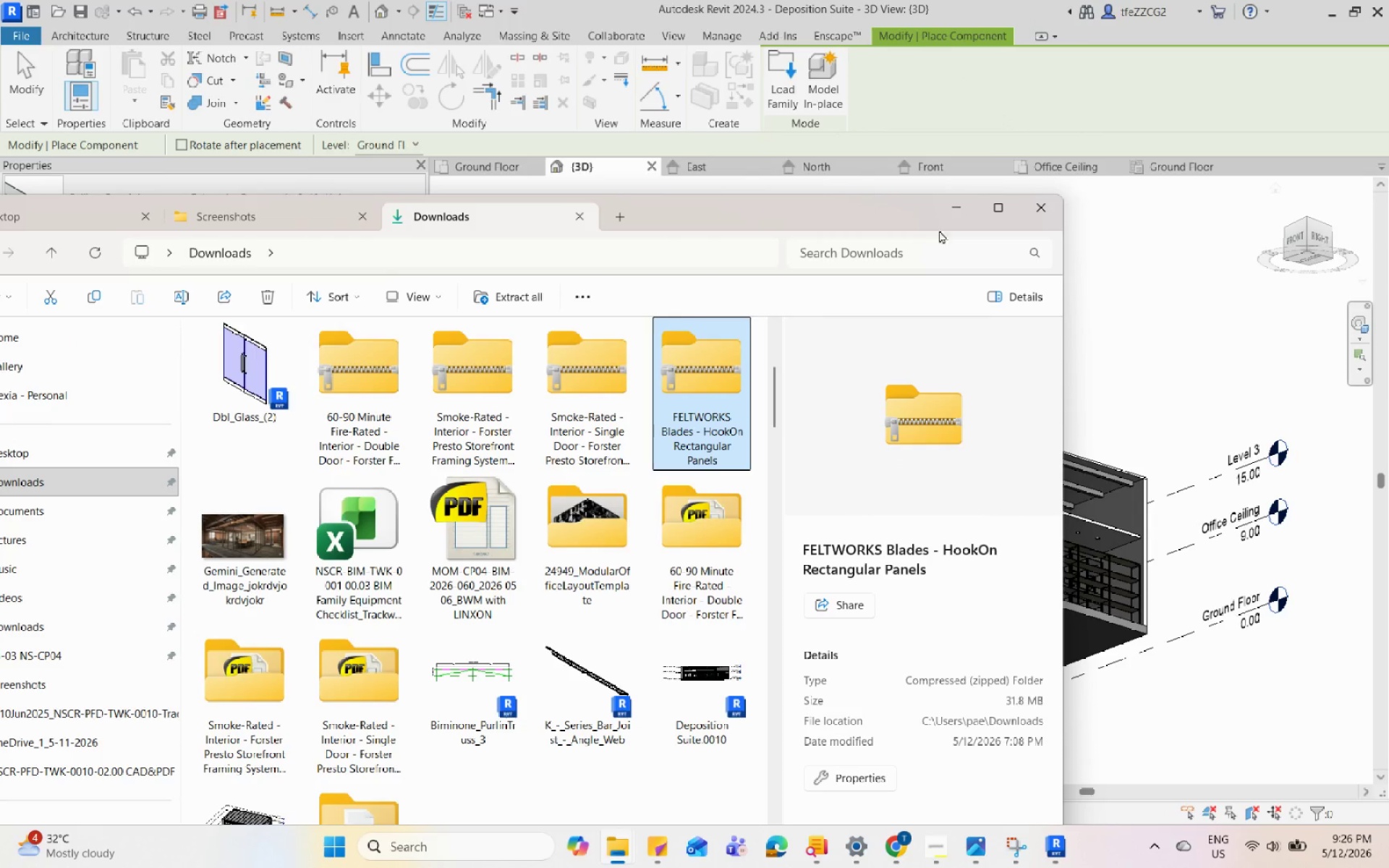 
left_click([953, 213])
 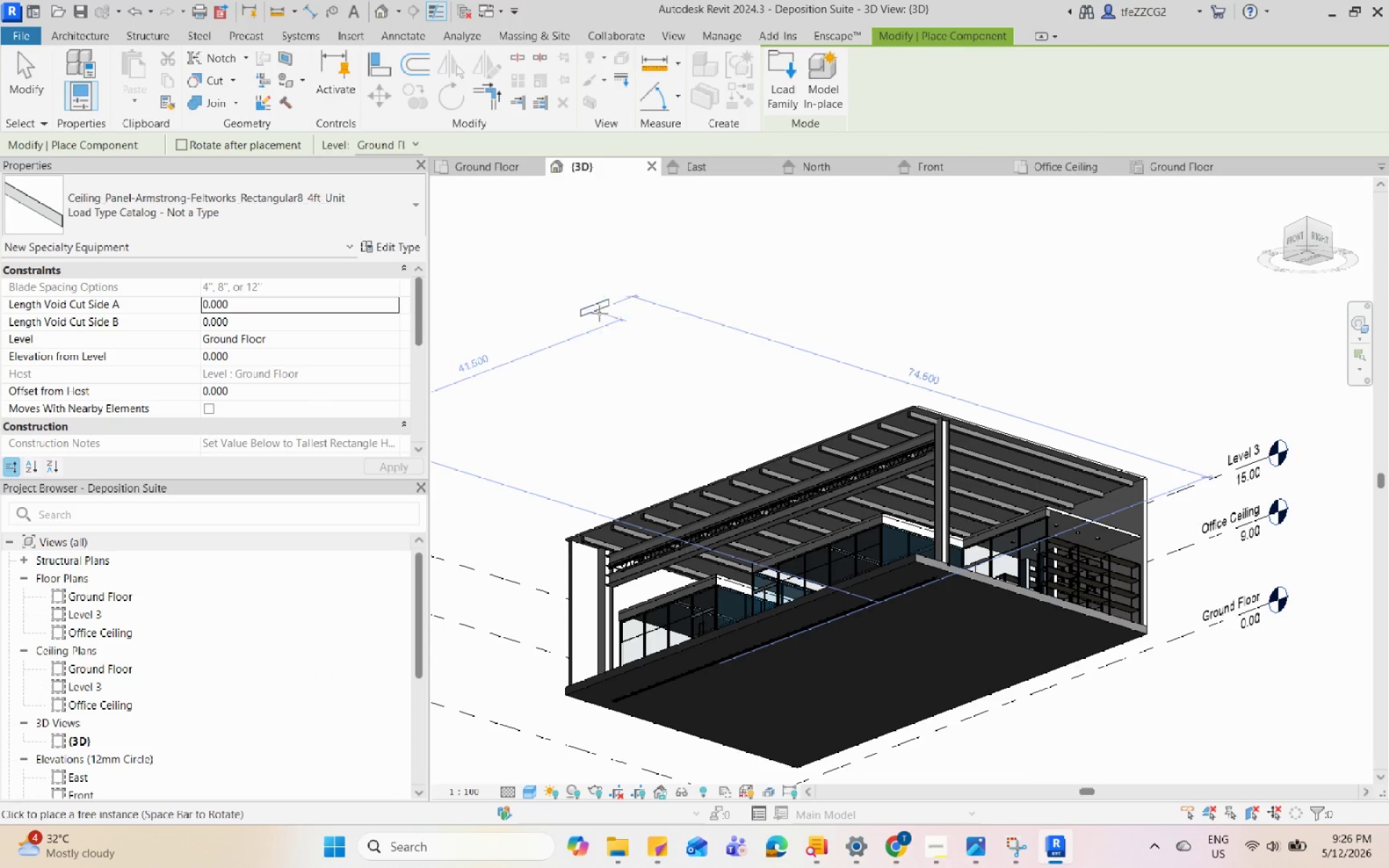 
scroll: coordinate [638, 643], scroll_direction: up, amount: 18.0
 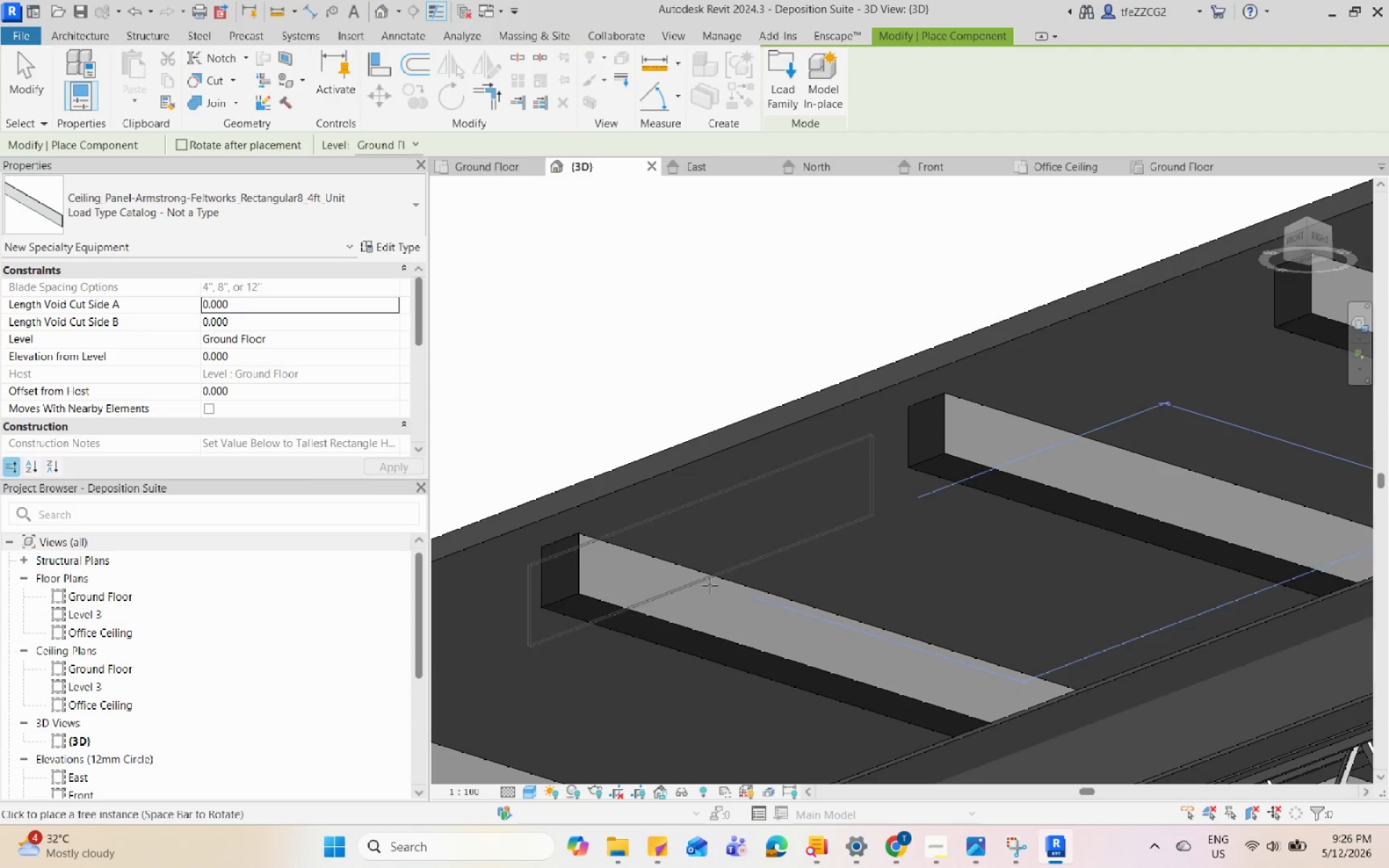 
left_click([730, 586])
 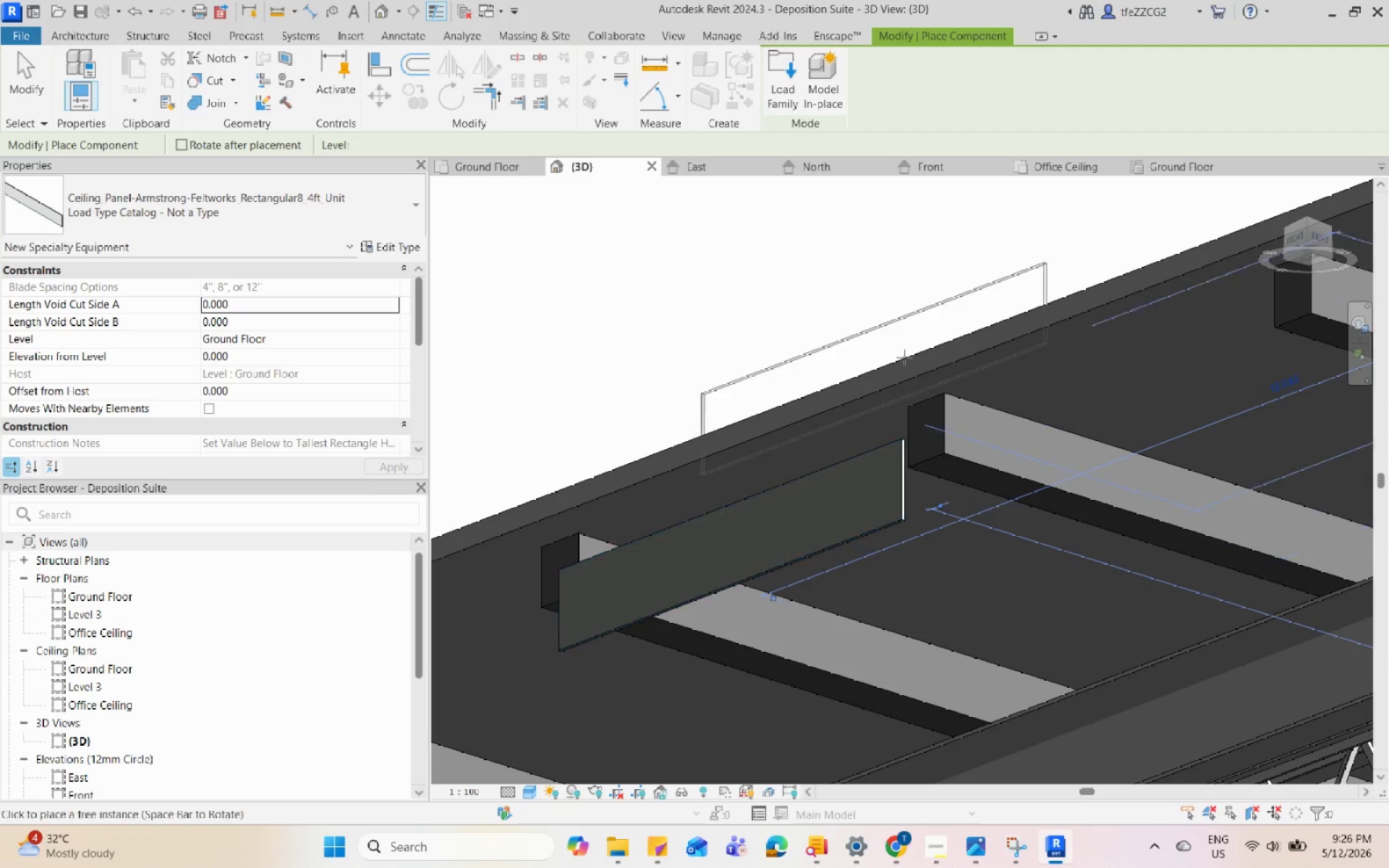 
key(Escape)
 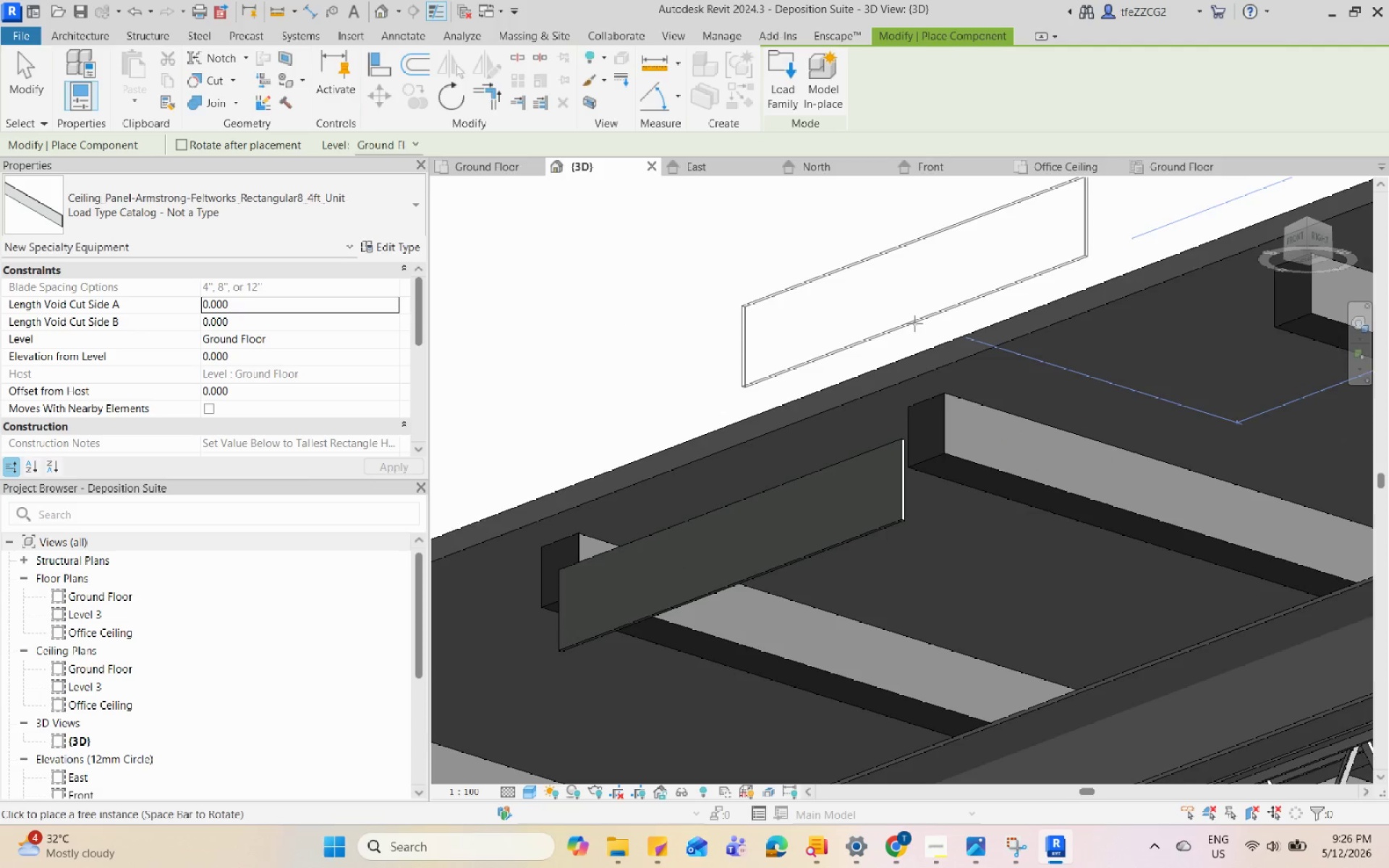 
key(Escape)
 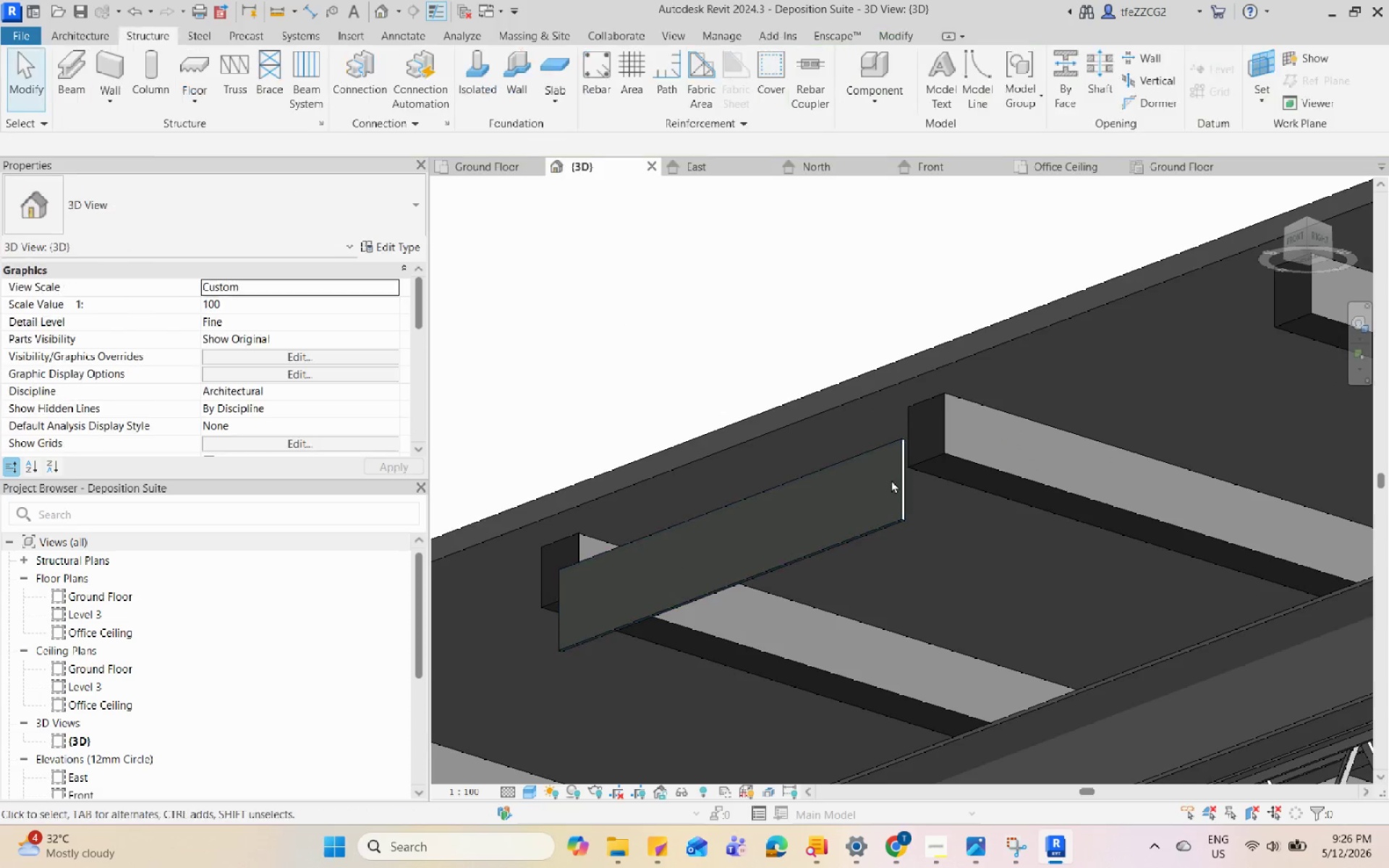 
left_click([891, 480])
 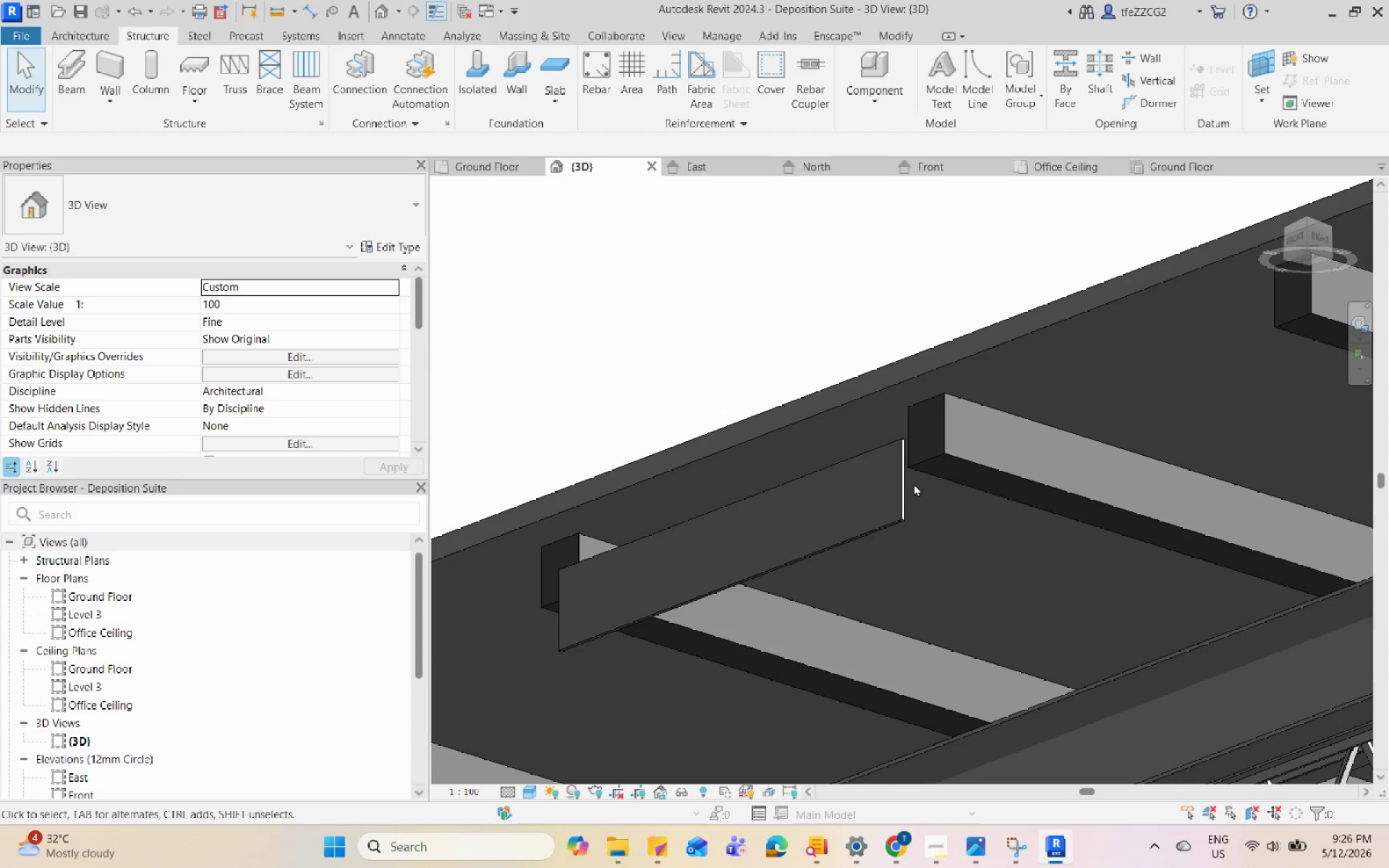 
left_click([904, 483])
 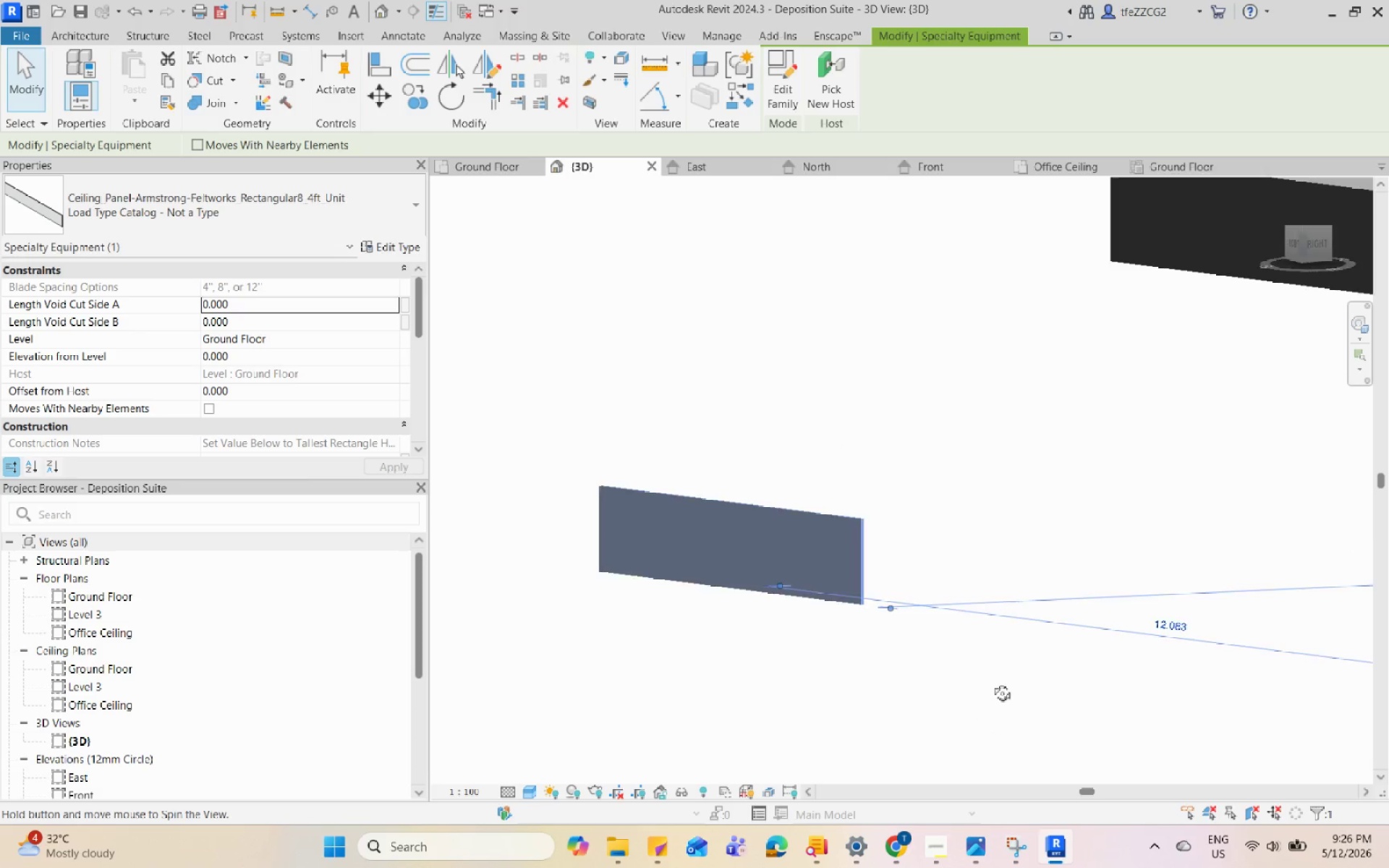 
scroll: coordinate [757, 550], scroll_direction: down, amount: 12.0
 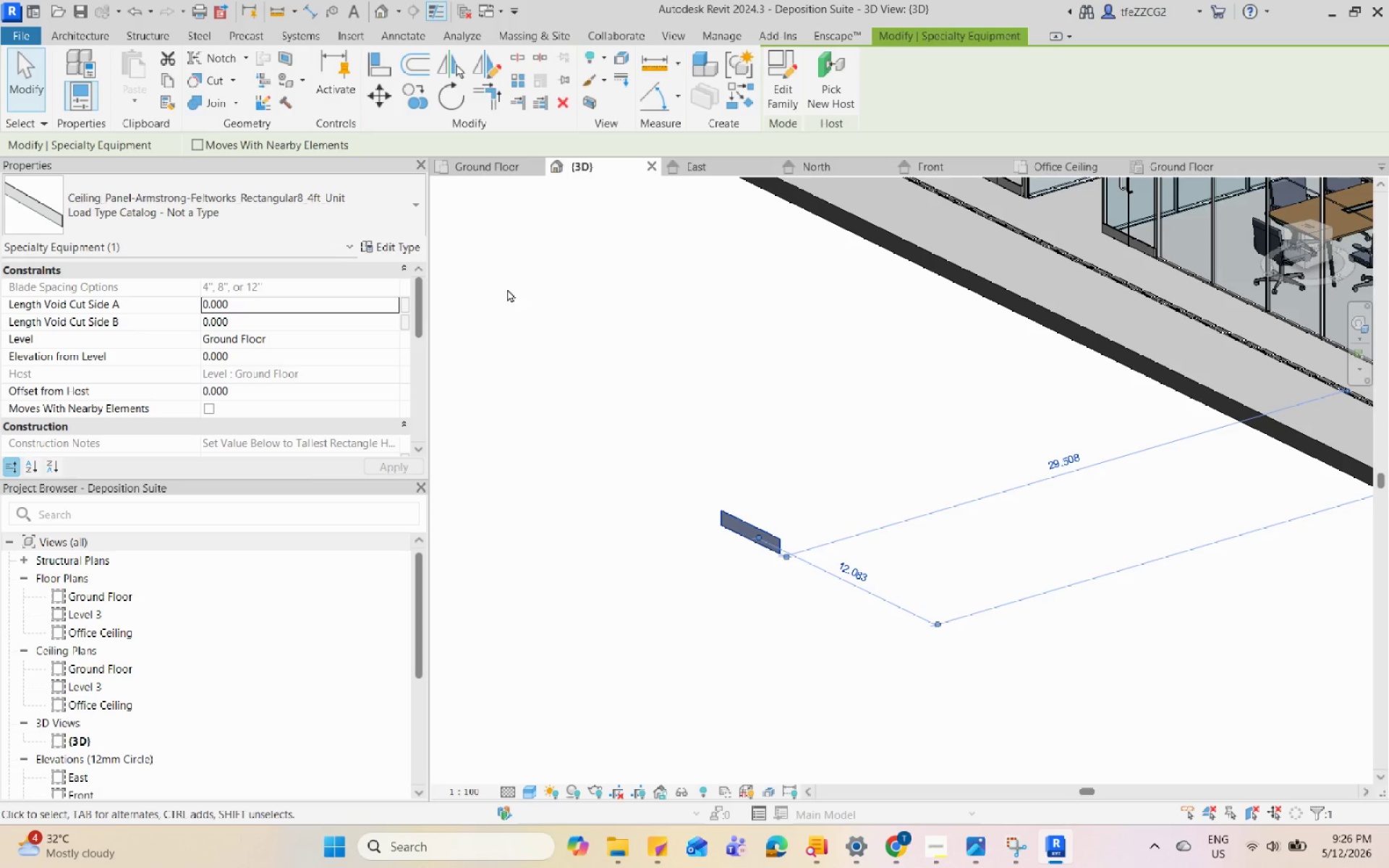 
left_click([382, 206])
 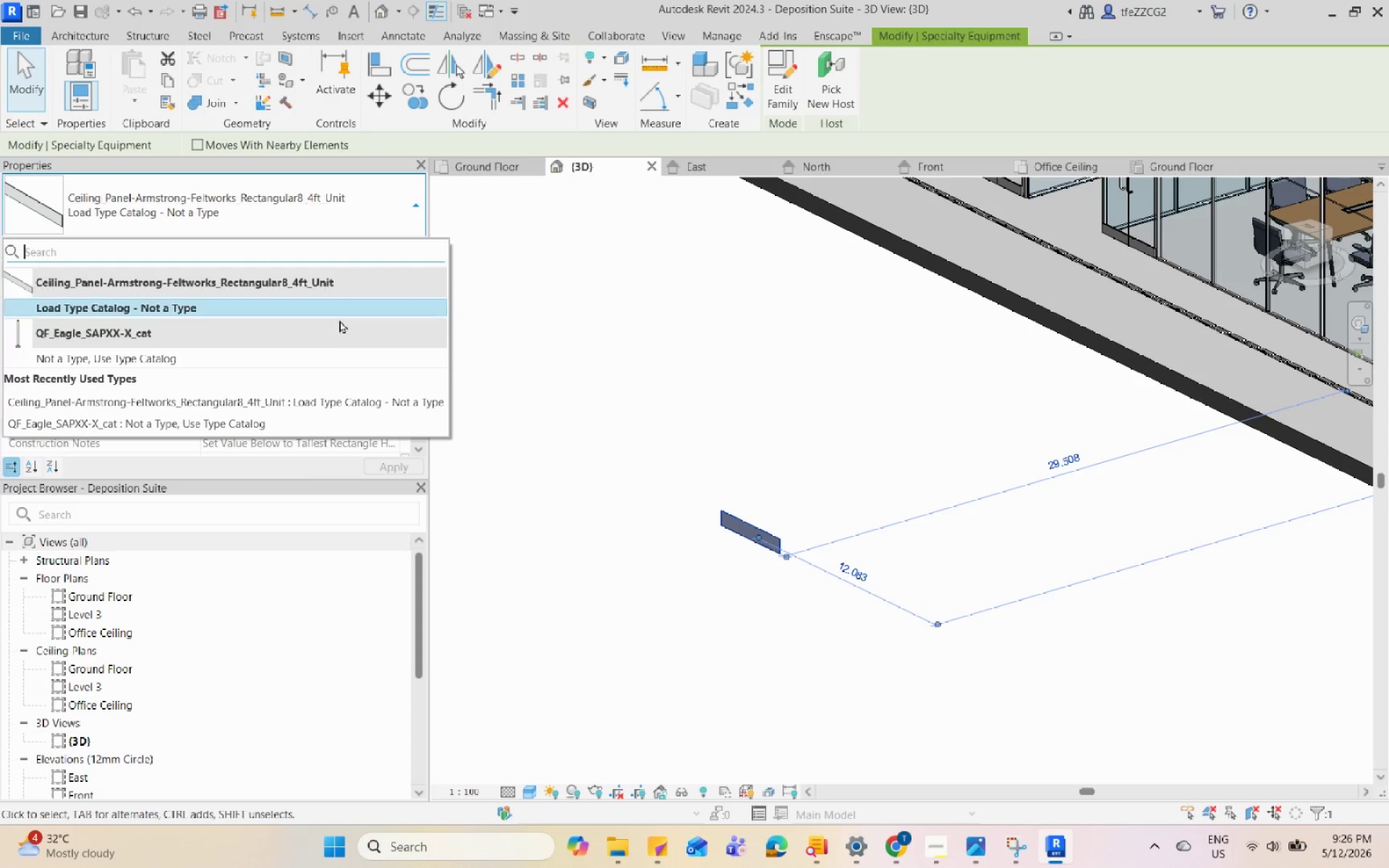 
left_click([331, 210])
 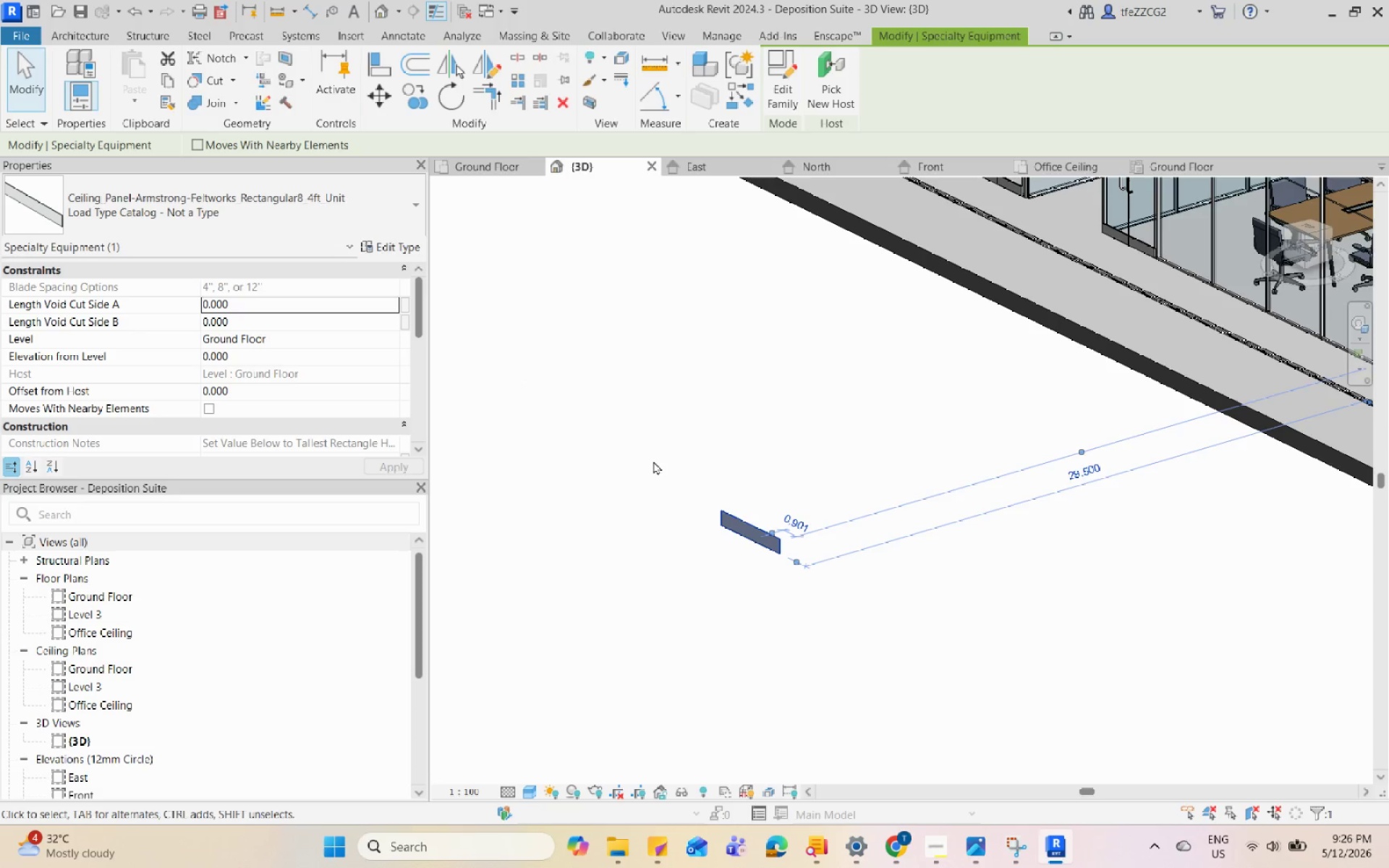 
scroll: coordinate [331, 215], scroll_direction: up, amount: 5.0
 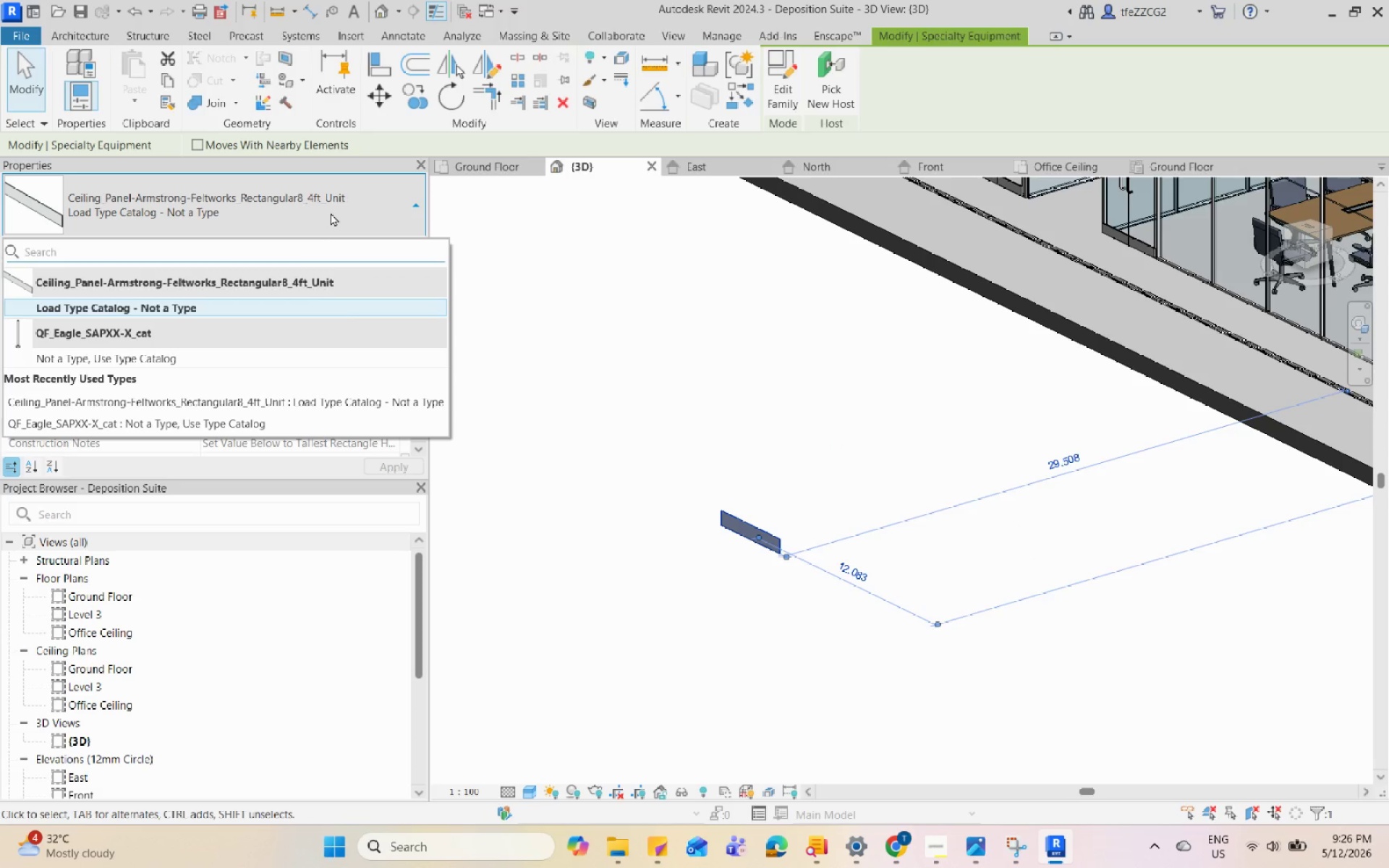 
key(D)
 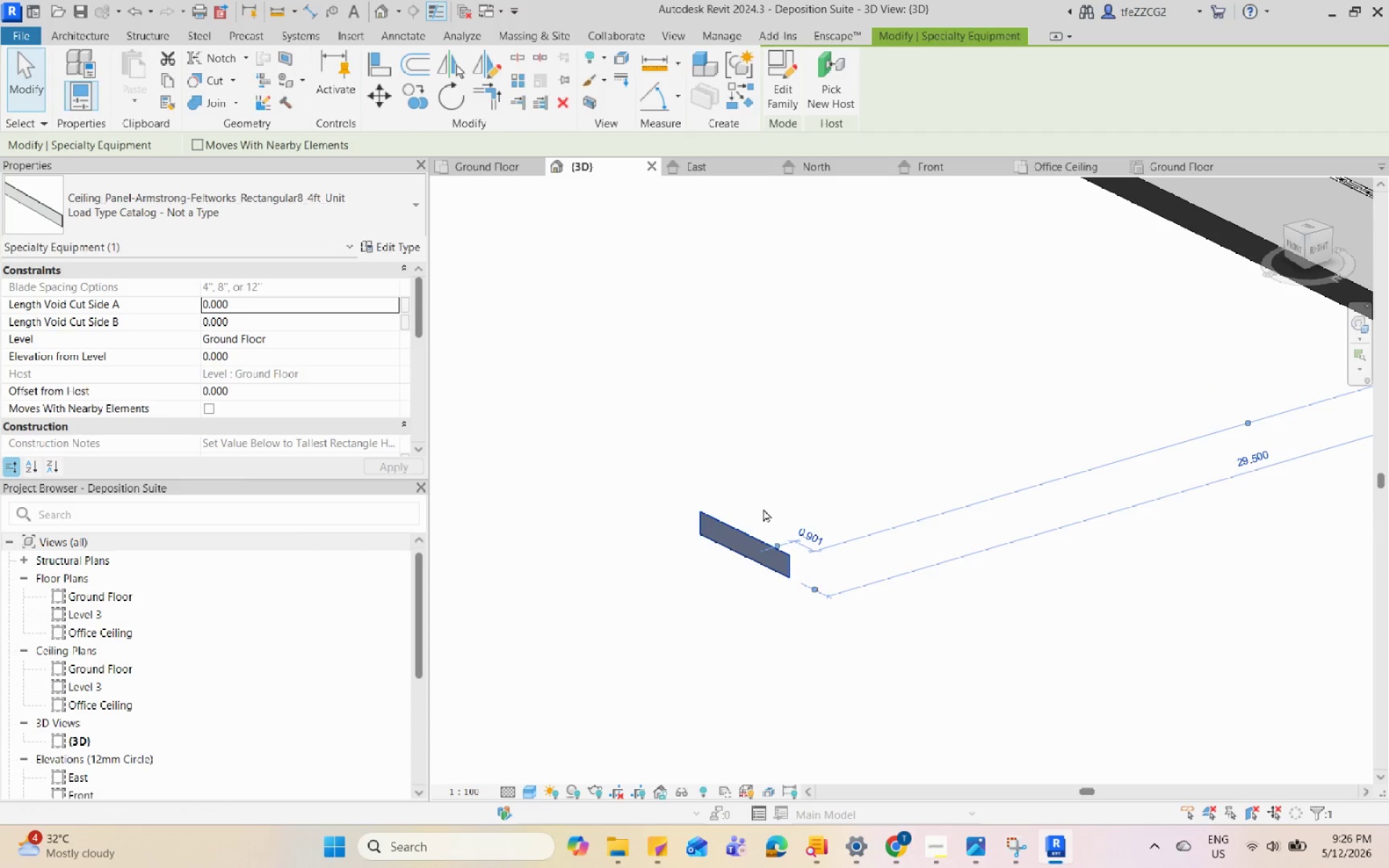 
scroll: coordinate [763, 509], scroll_direction: up, amount: 3.0
 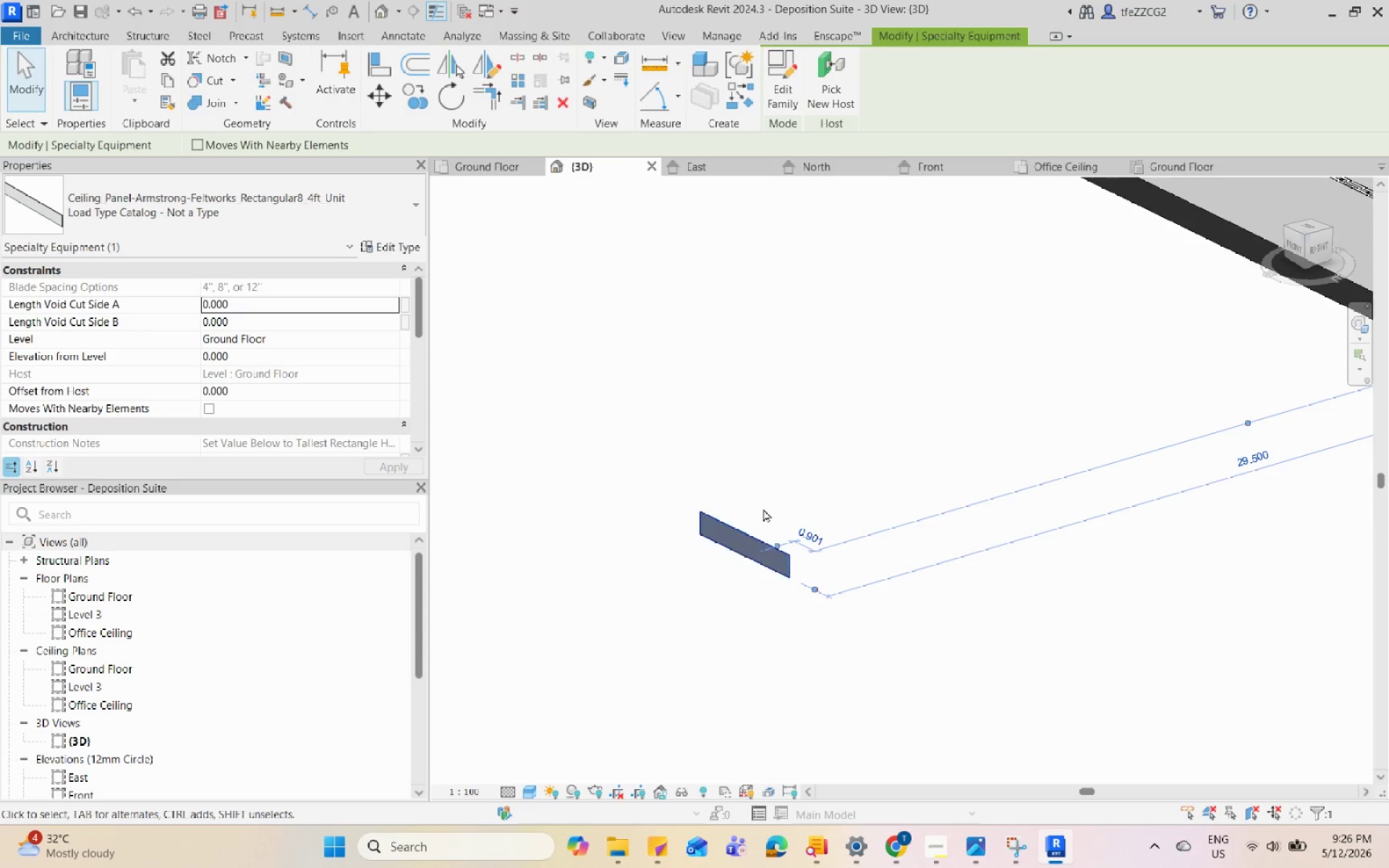 
key(E)
 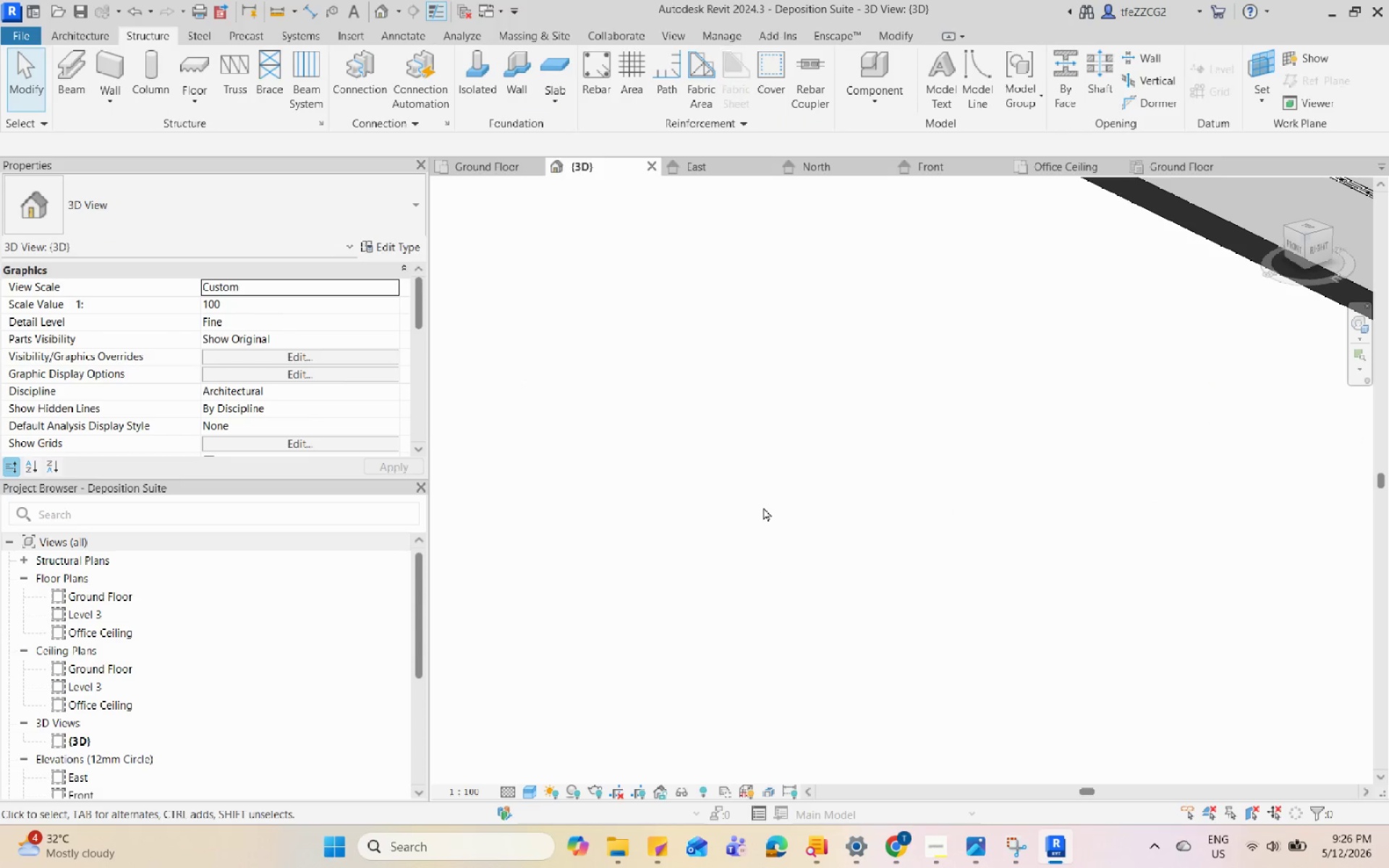 
scroll: coordinate [746, 520], scroll_direction: down, amount: 6.0
 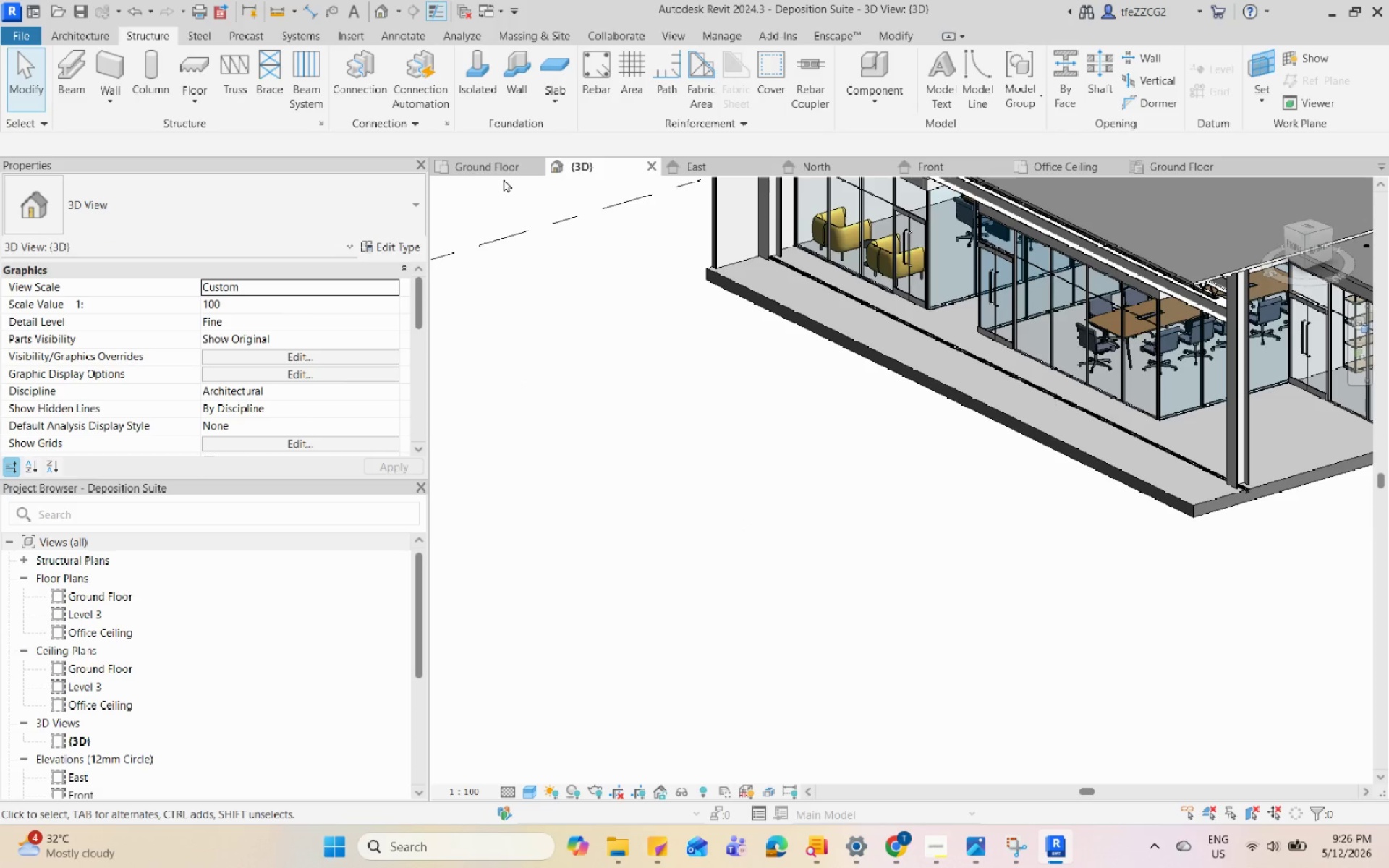 
left_click([495, 162])
 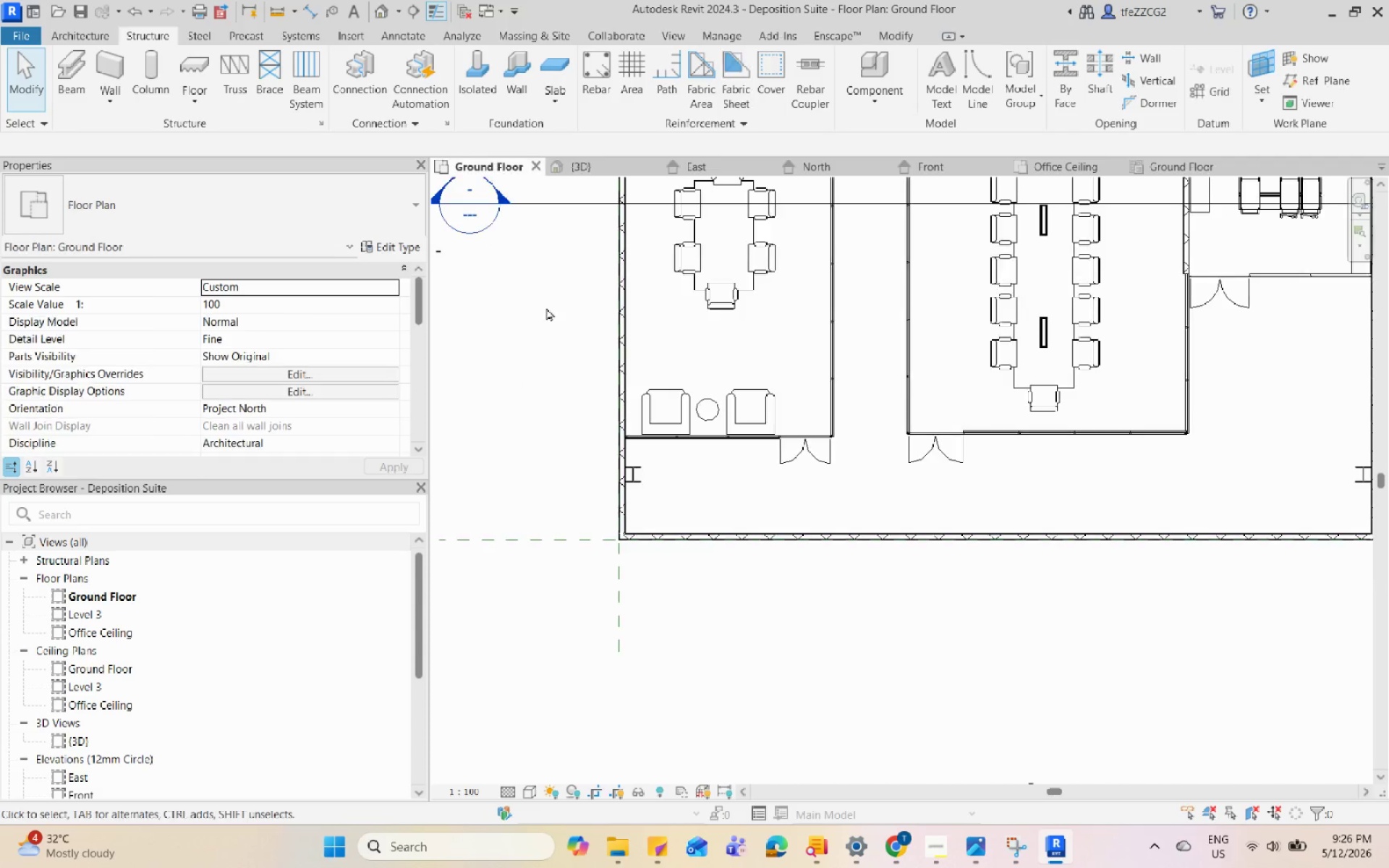 
key(C)
 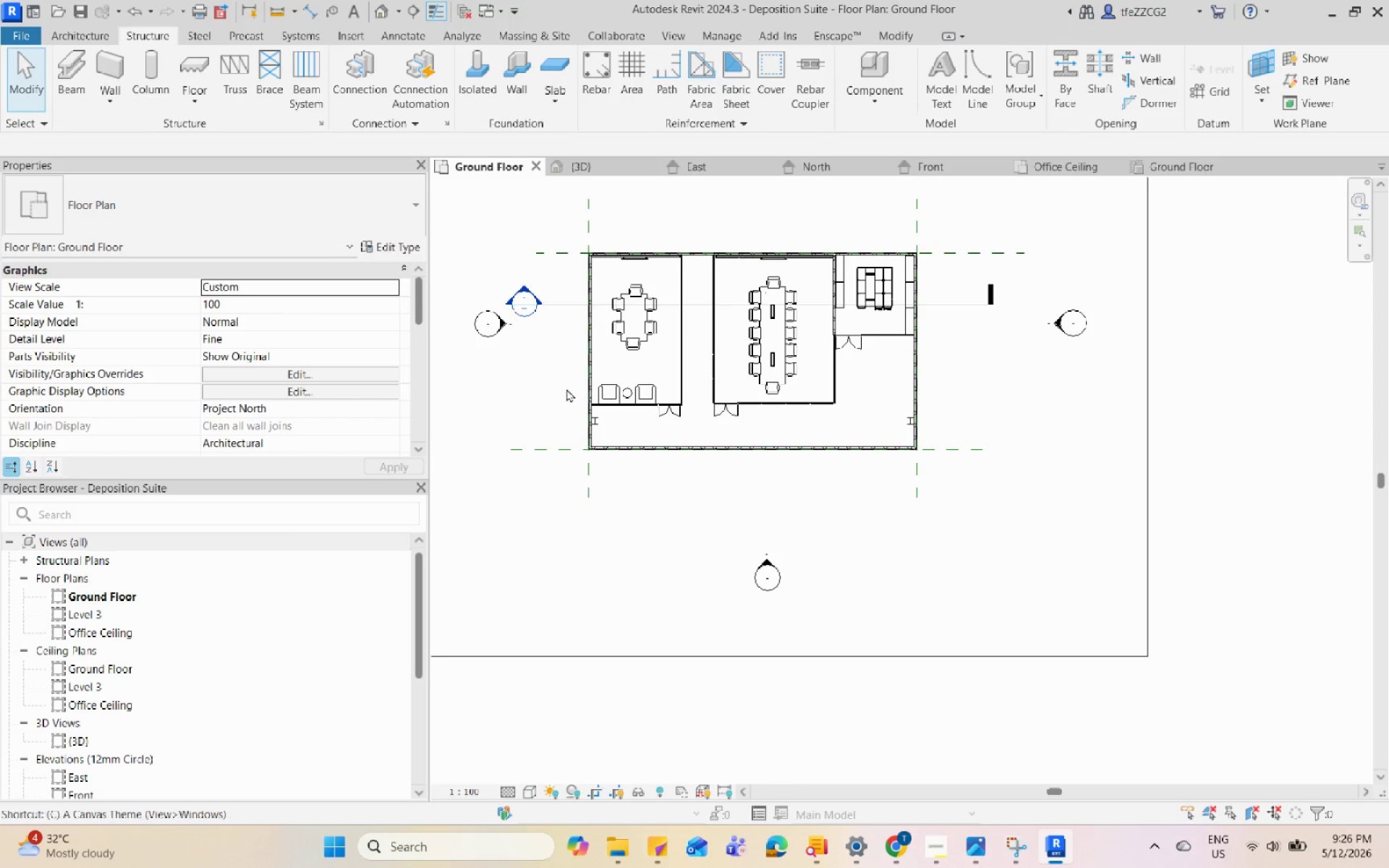 
scroll: coordinate [566, 387], scroll_direction: down, amount: 6.0
 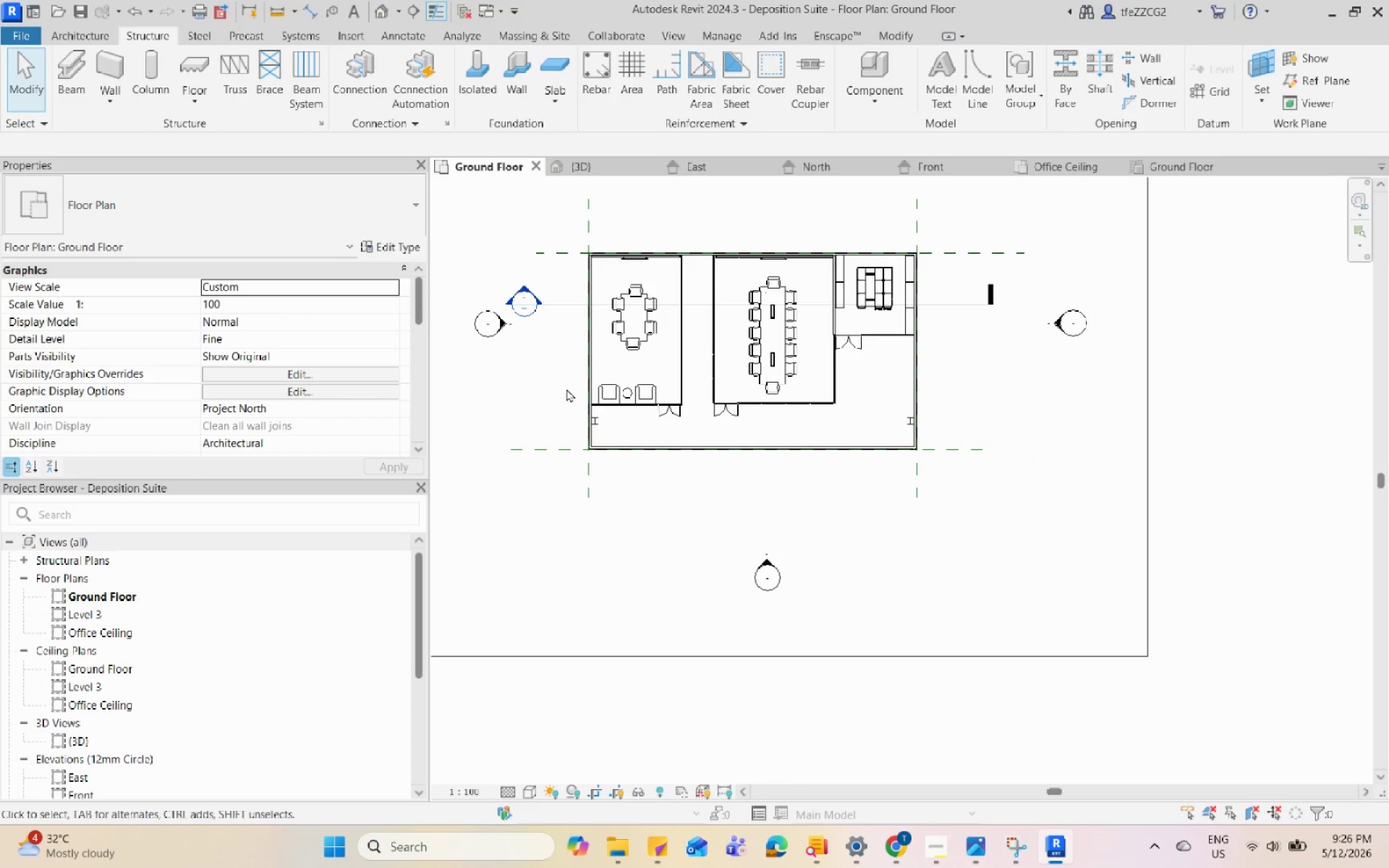 
hold_key(key=M, duration=7.81)
 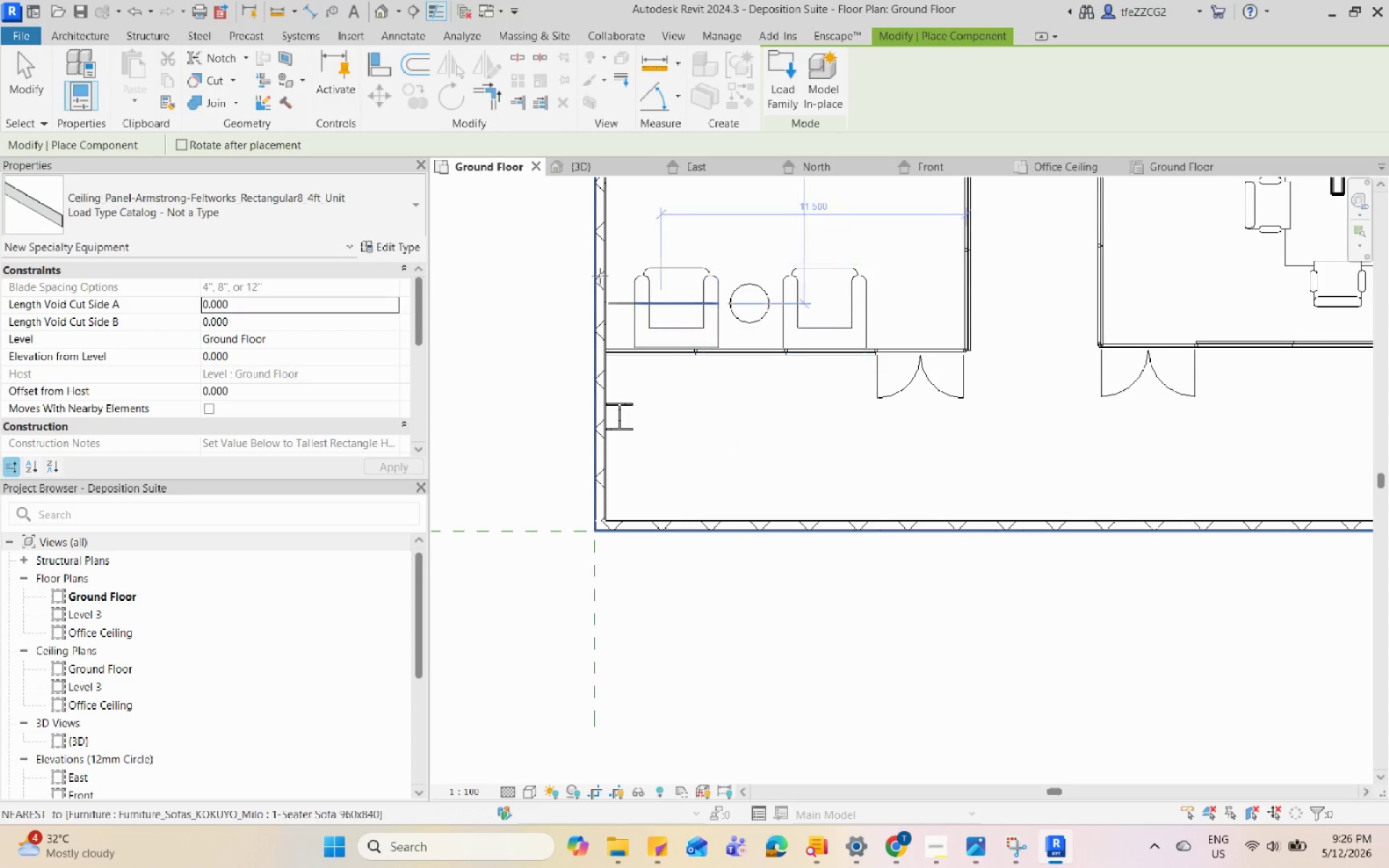 
scroll: coordinate [590, 455], scroll_direction: up, amount: 14.0
 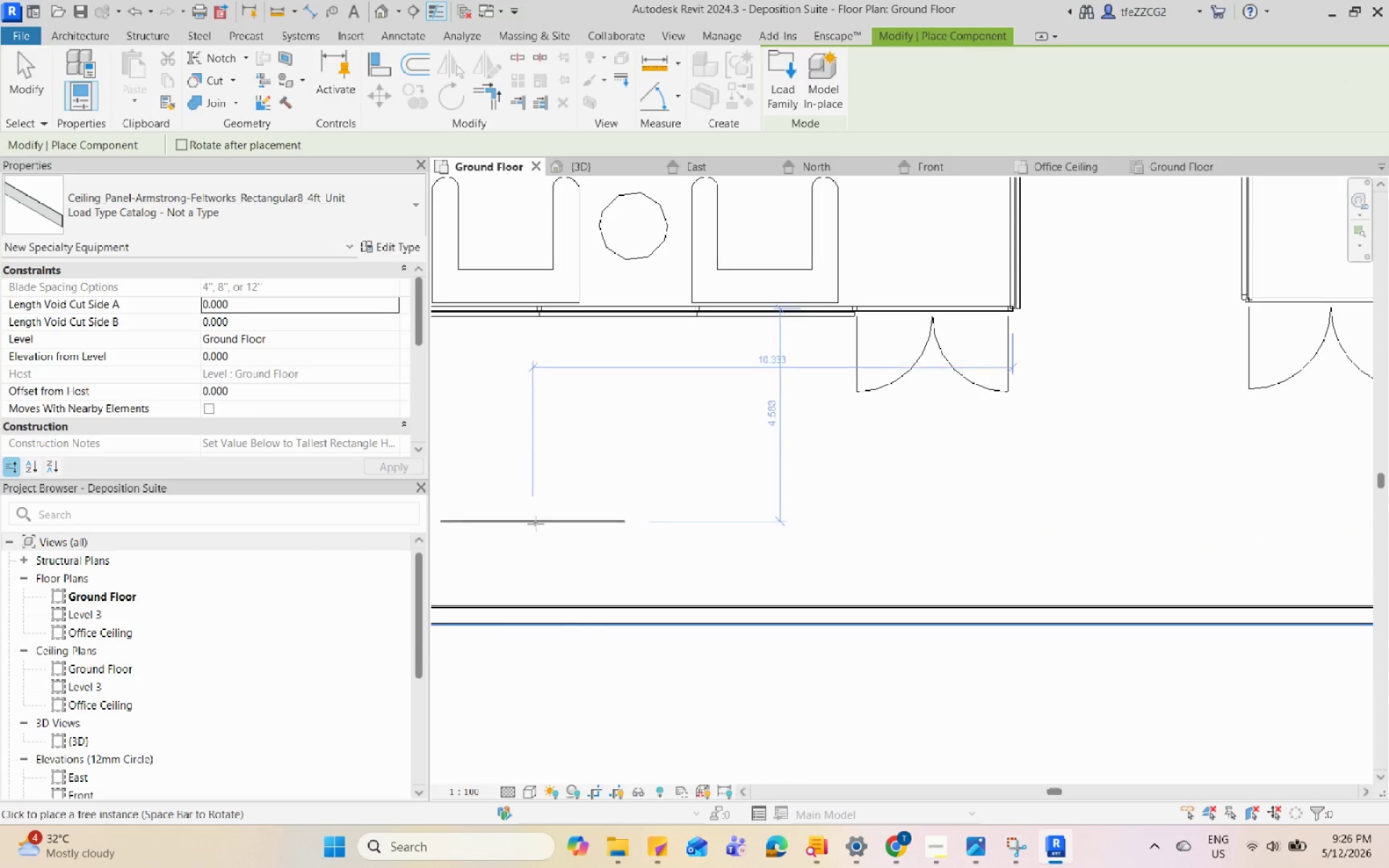 
scroll: coordinate [680, 455], scroll_direction: down, amount: 1.0
 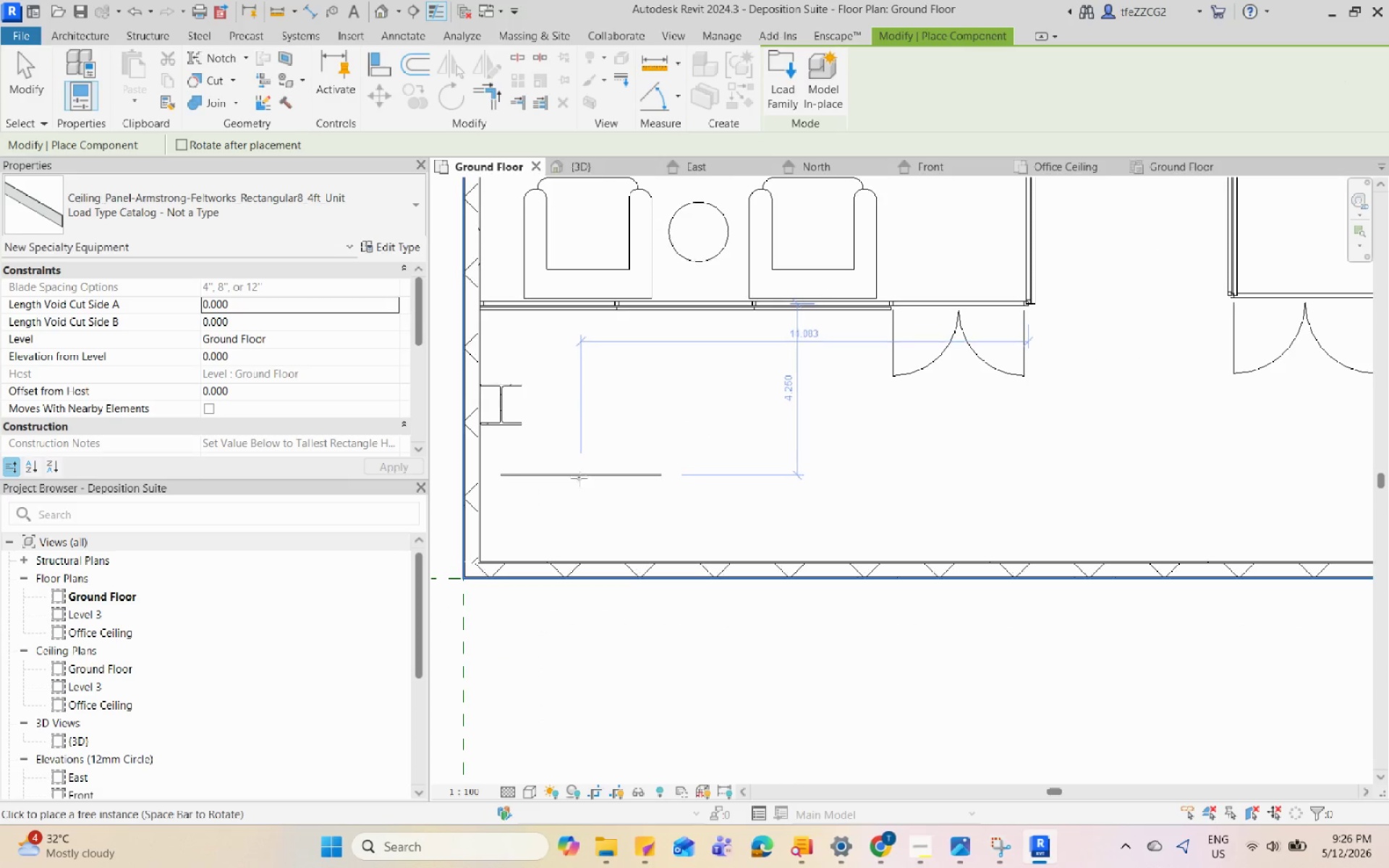 
left_click([577, 480])
 